 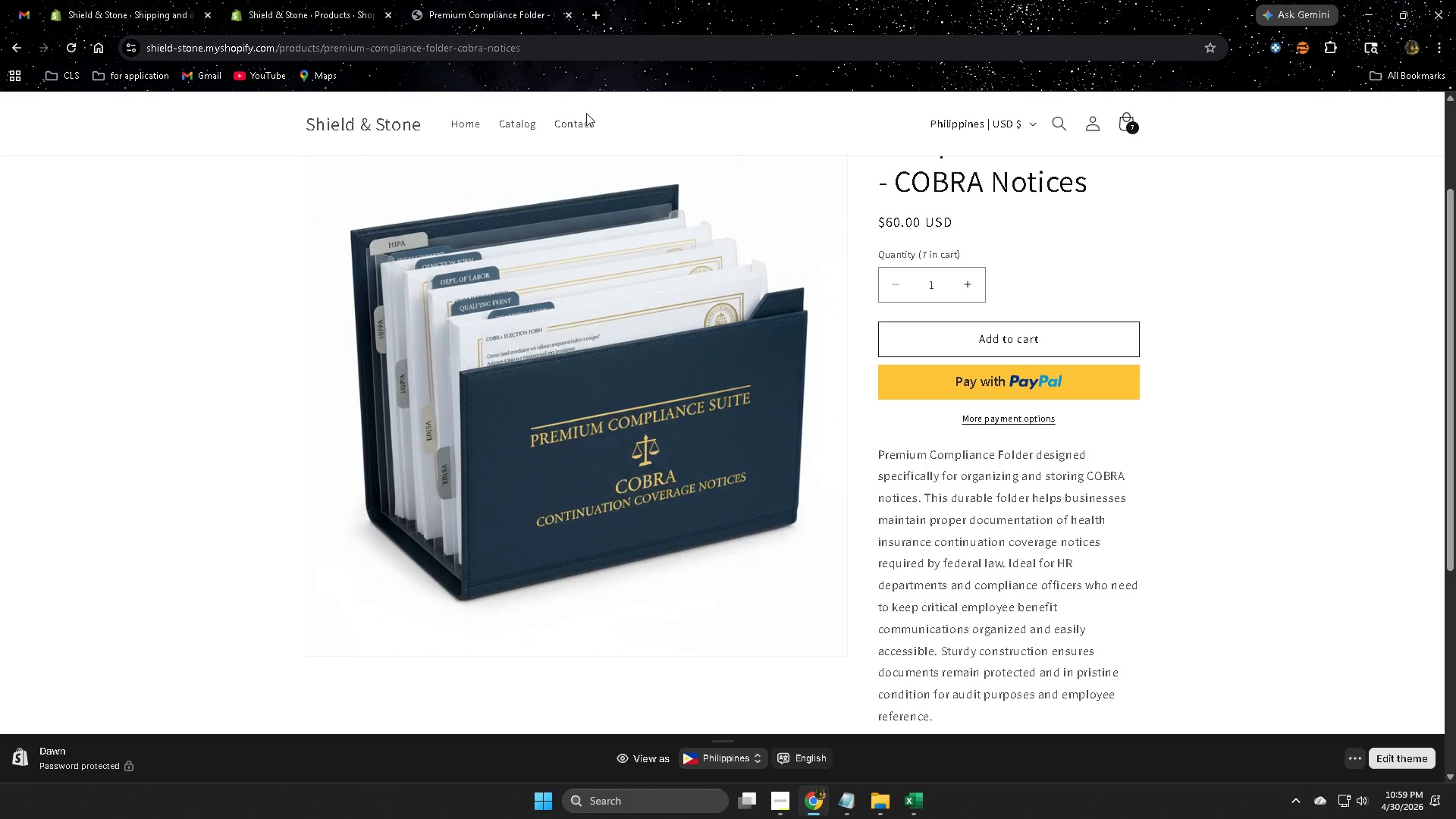 
scroll: coordinate [548, 303], scroll_direction: up, amount: 3.0
 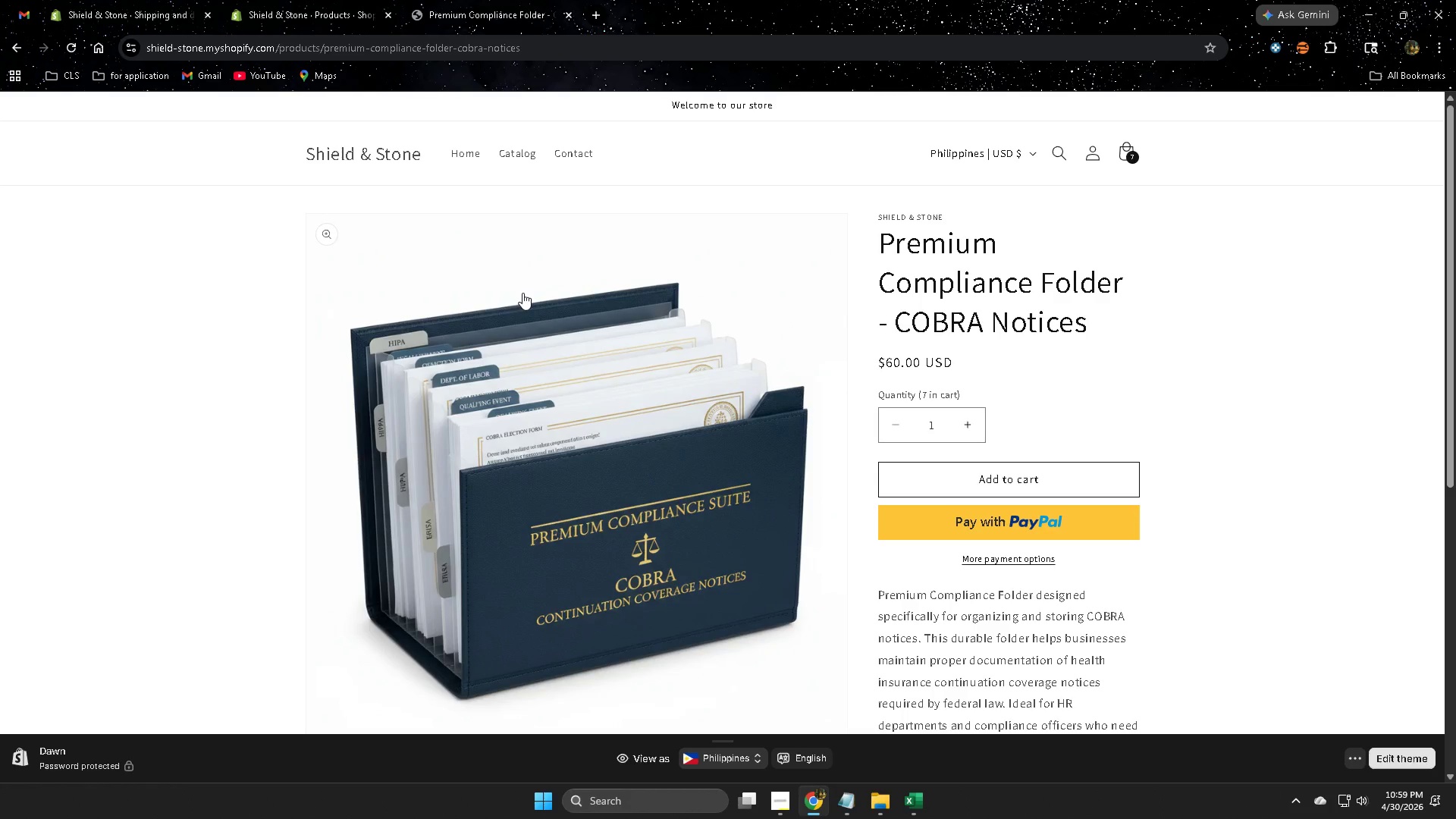 
wait(17.19)
 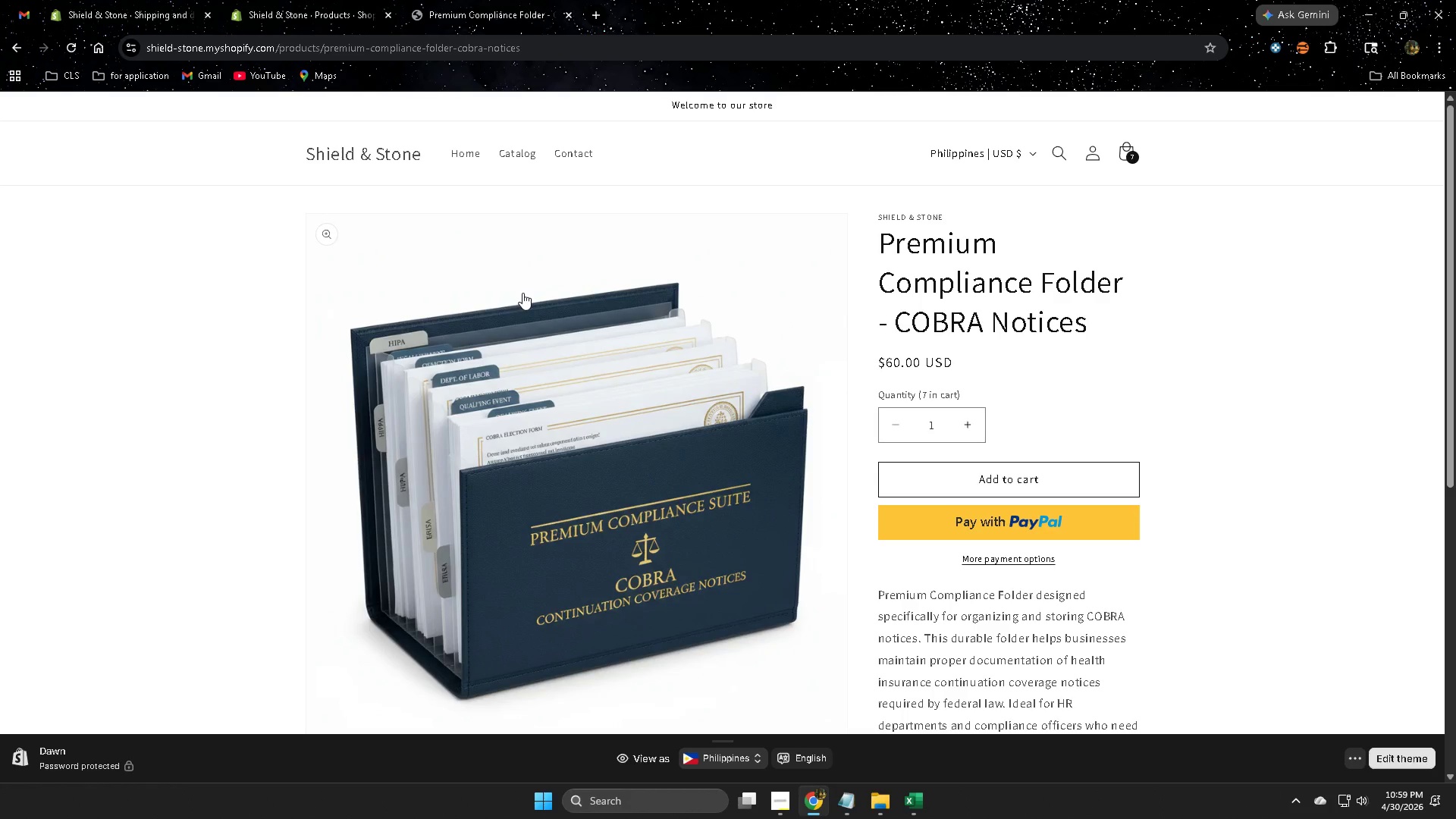 
scroll: coordinate [993, 376], scroll_direction: down, amount: 9.0
 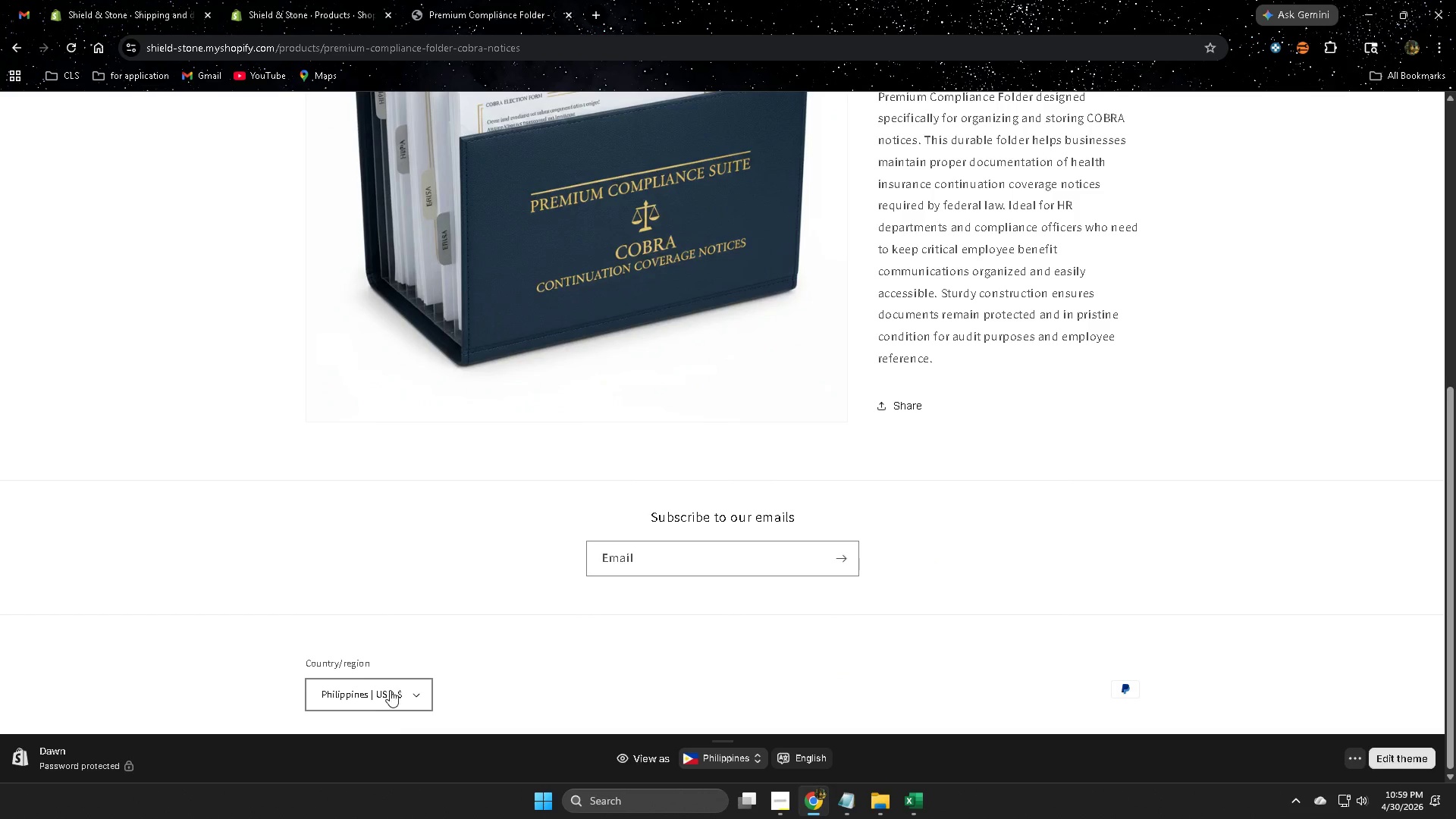 
left_click([394, 691])
 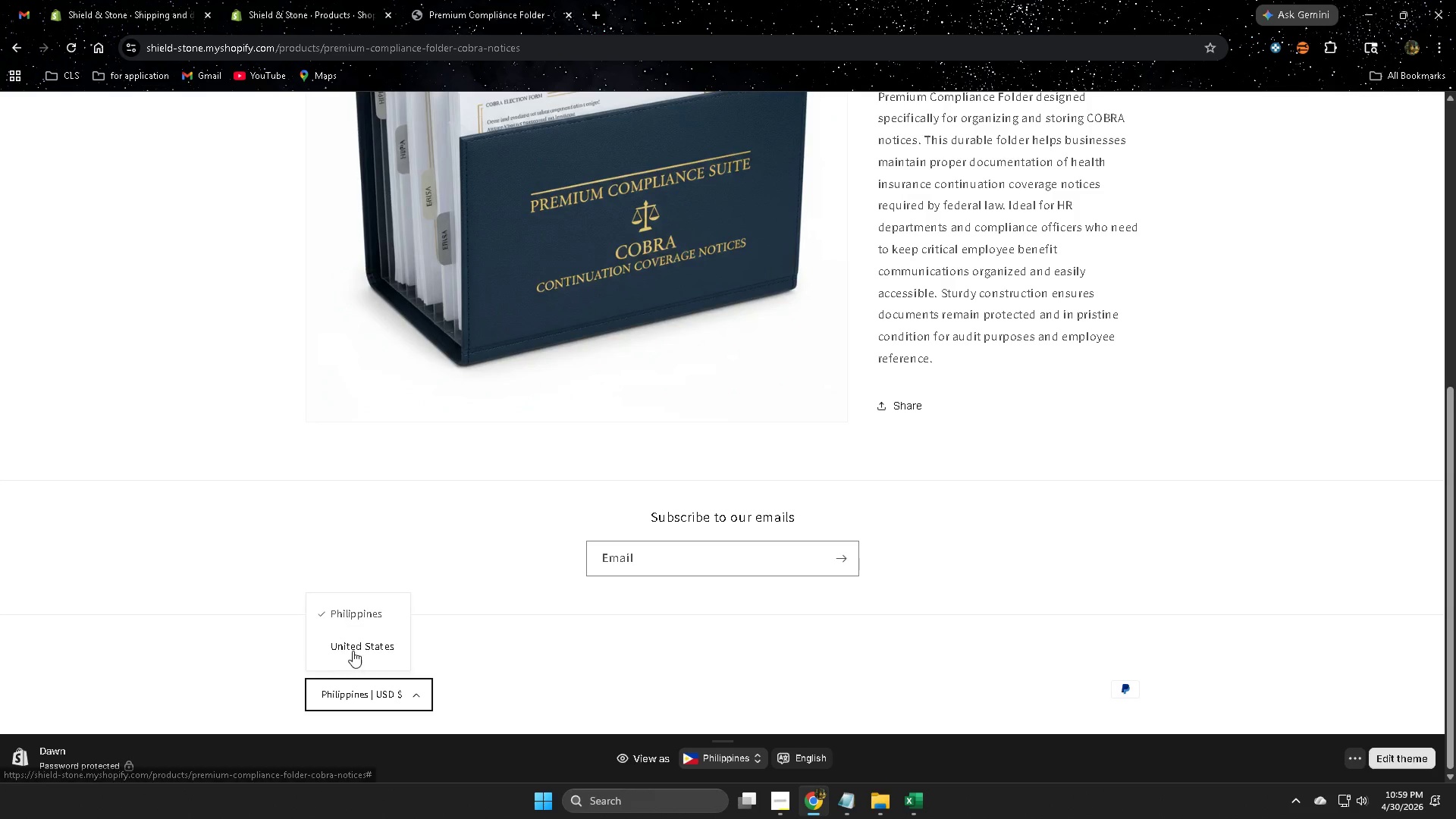 
left_click([353, 648])
 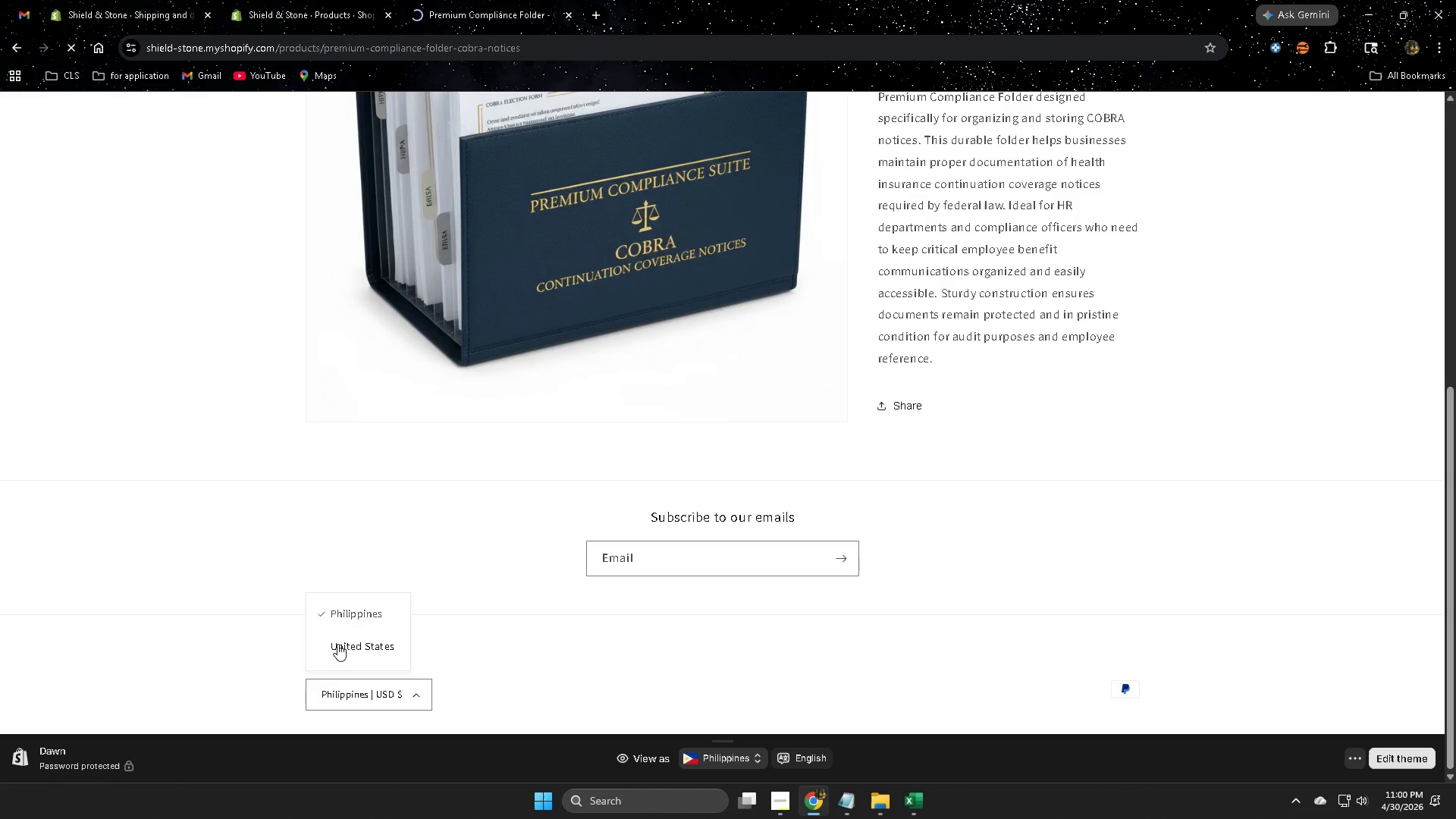 
double_click([331, 647])
 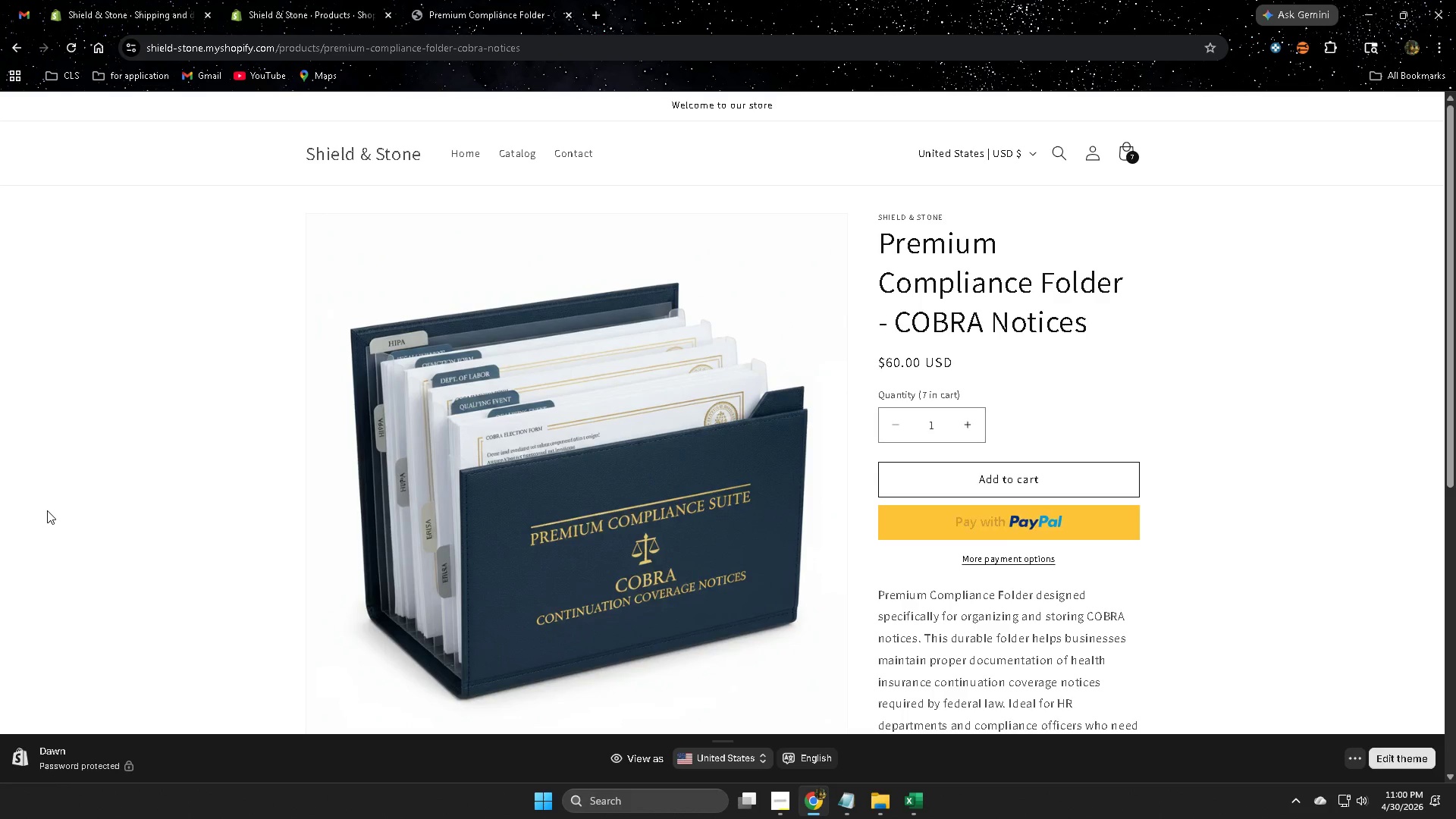 
wait(8.72)
 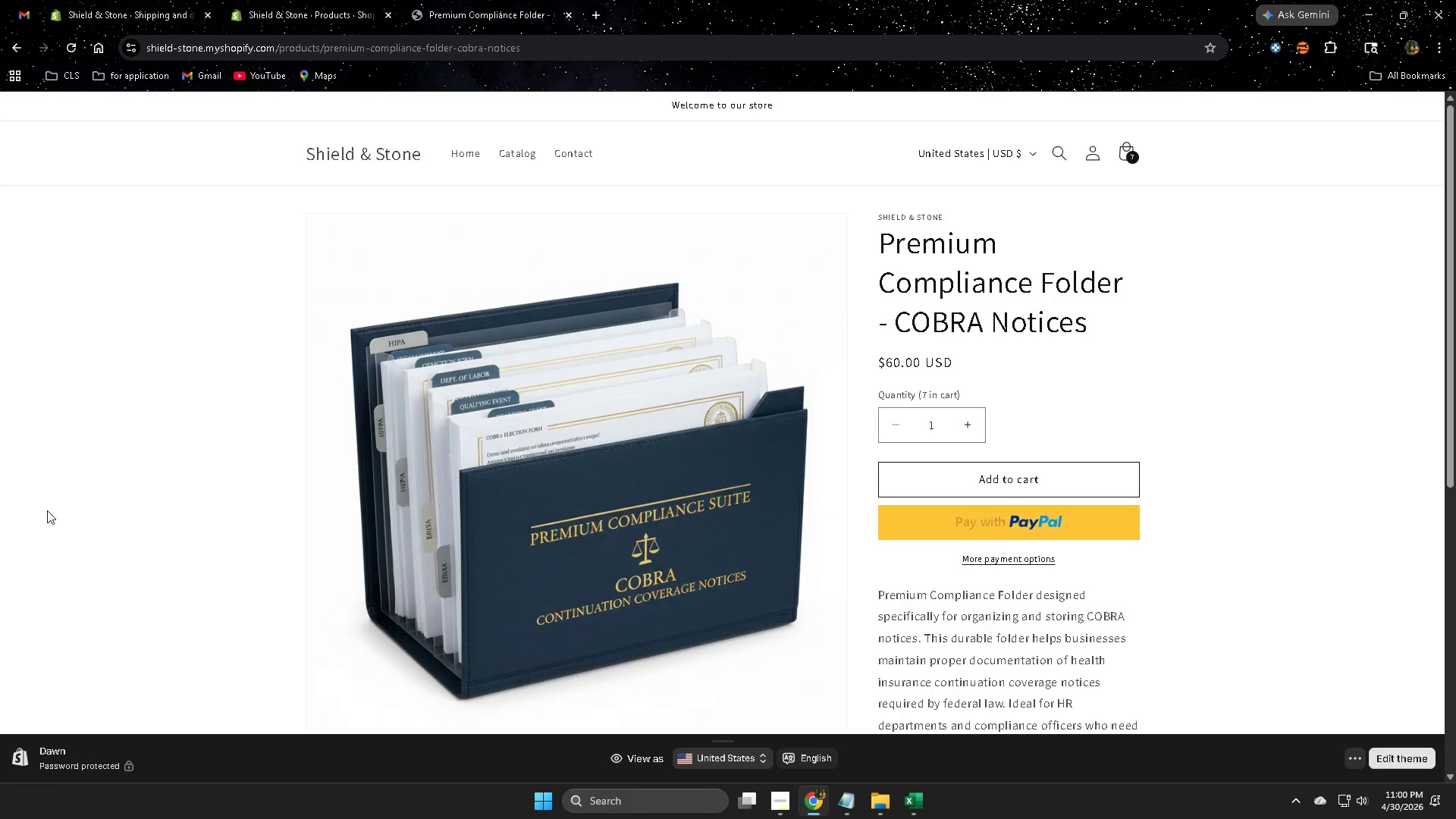 
scroll: coordinate [1321, 537], scroll_direction: down, amount: 8.0
 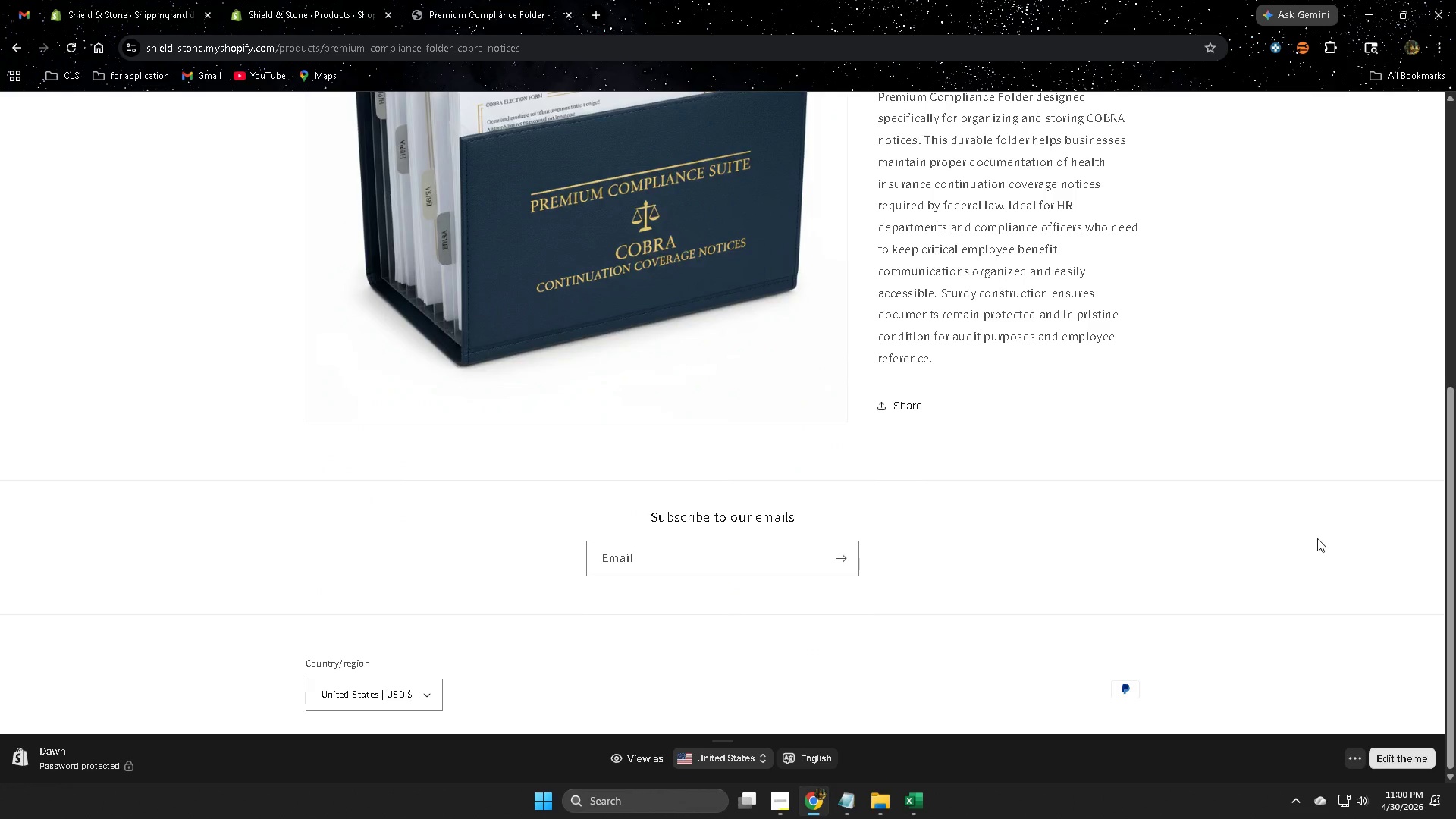 
scroll: coordinate [1317, 538], scroll_direction: up, amount: 6.0
 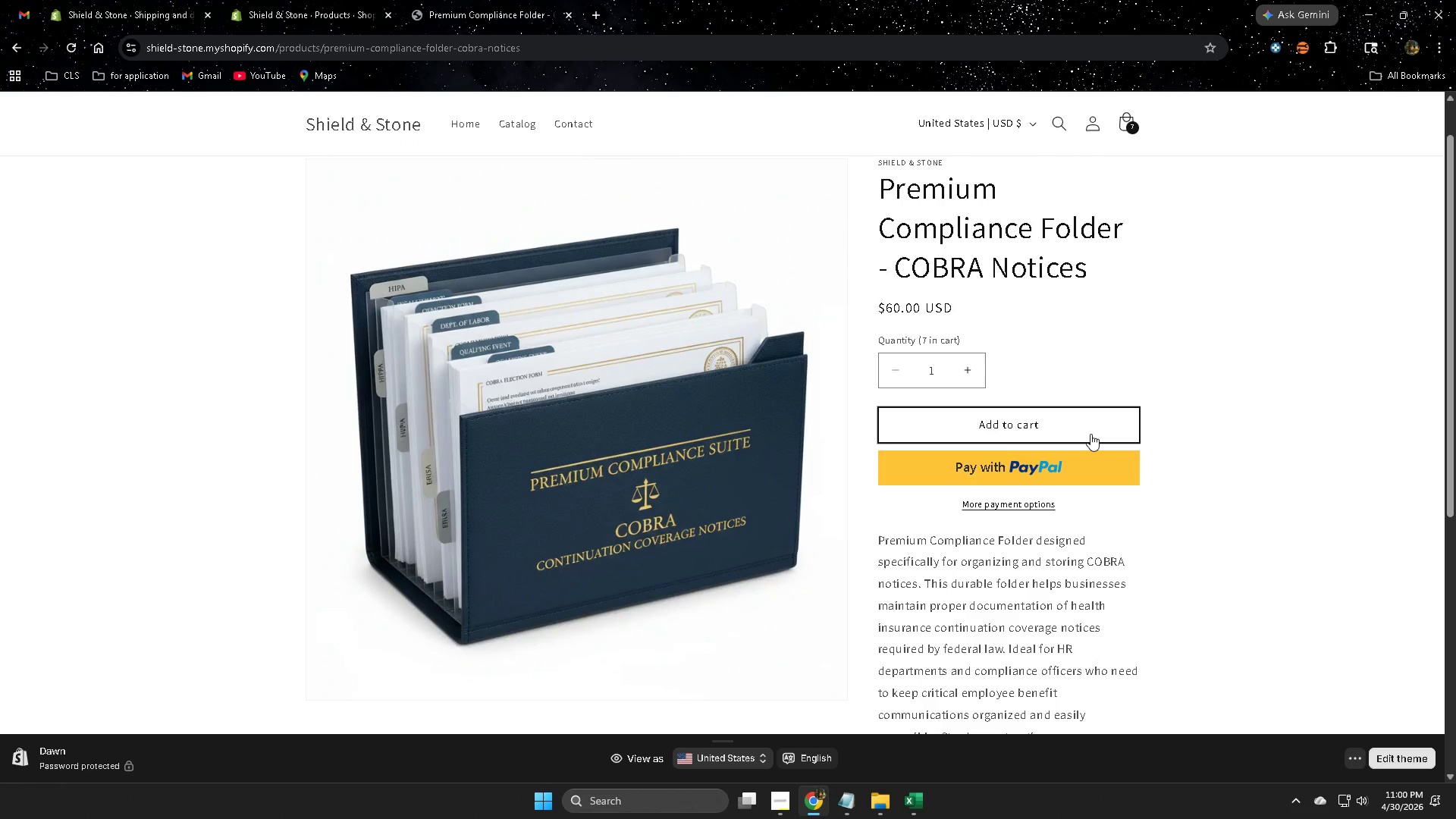 
left_click([1090, 434])
 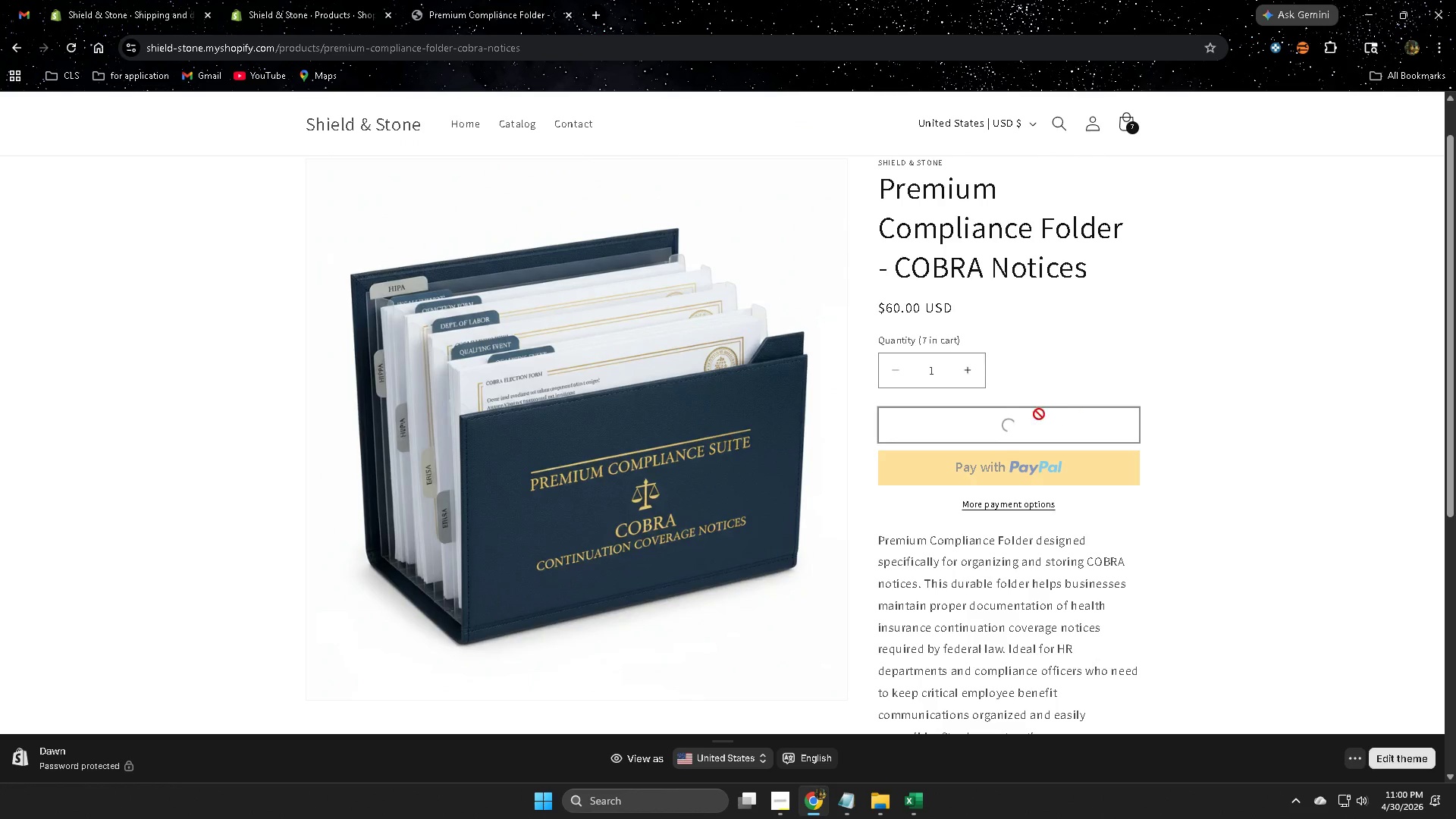 
mouse_move([1116, 157])
 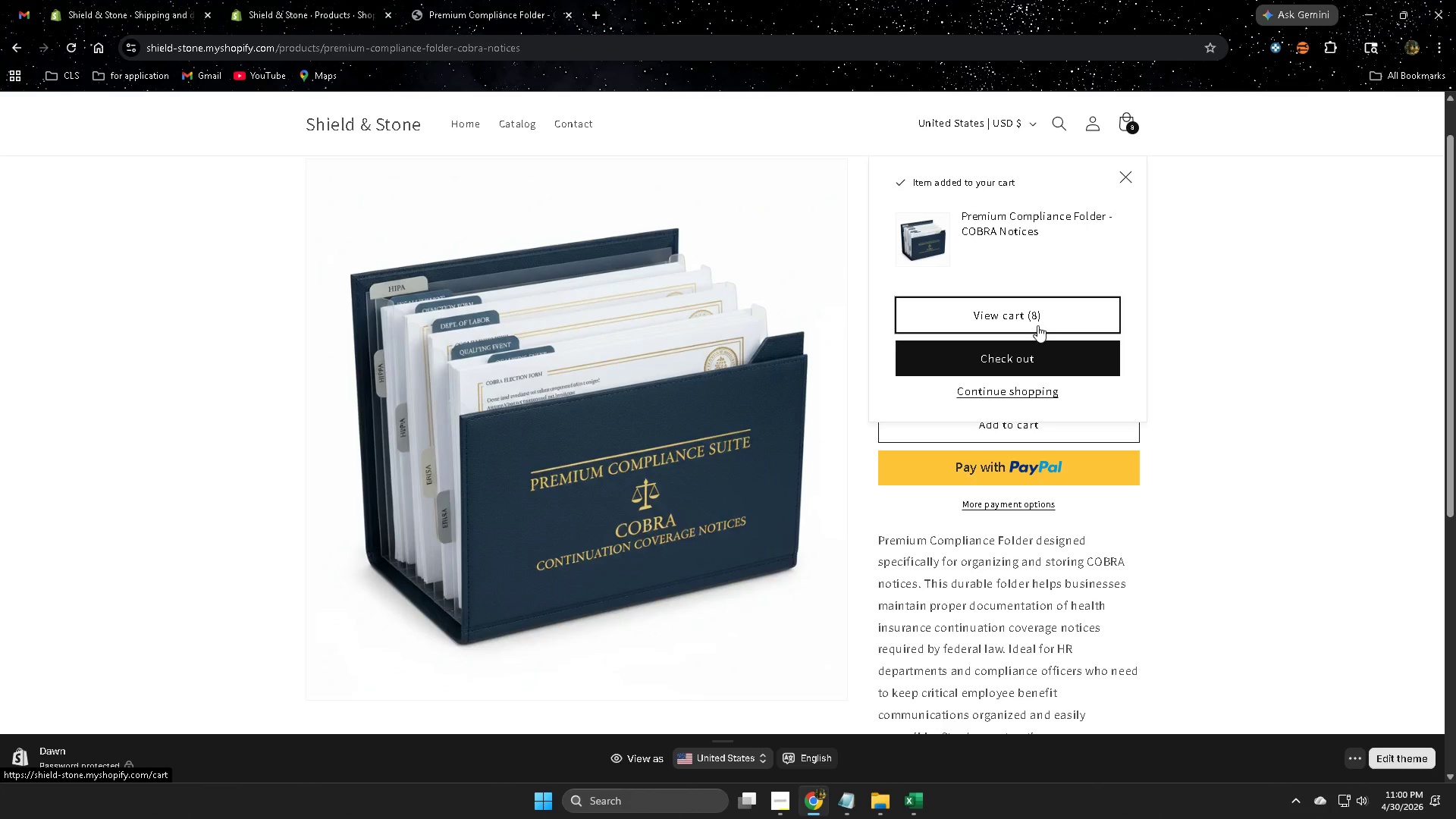 
left_click([1039, 318])
 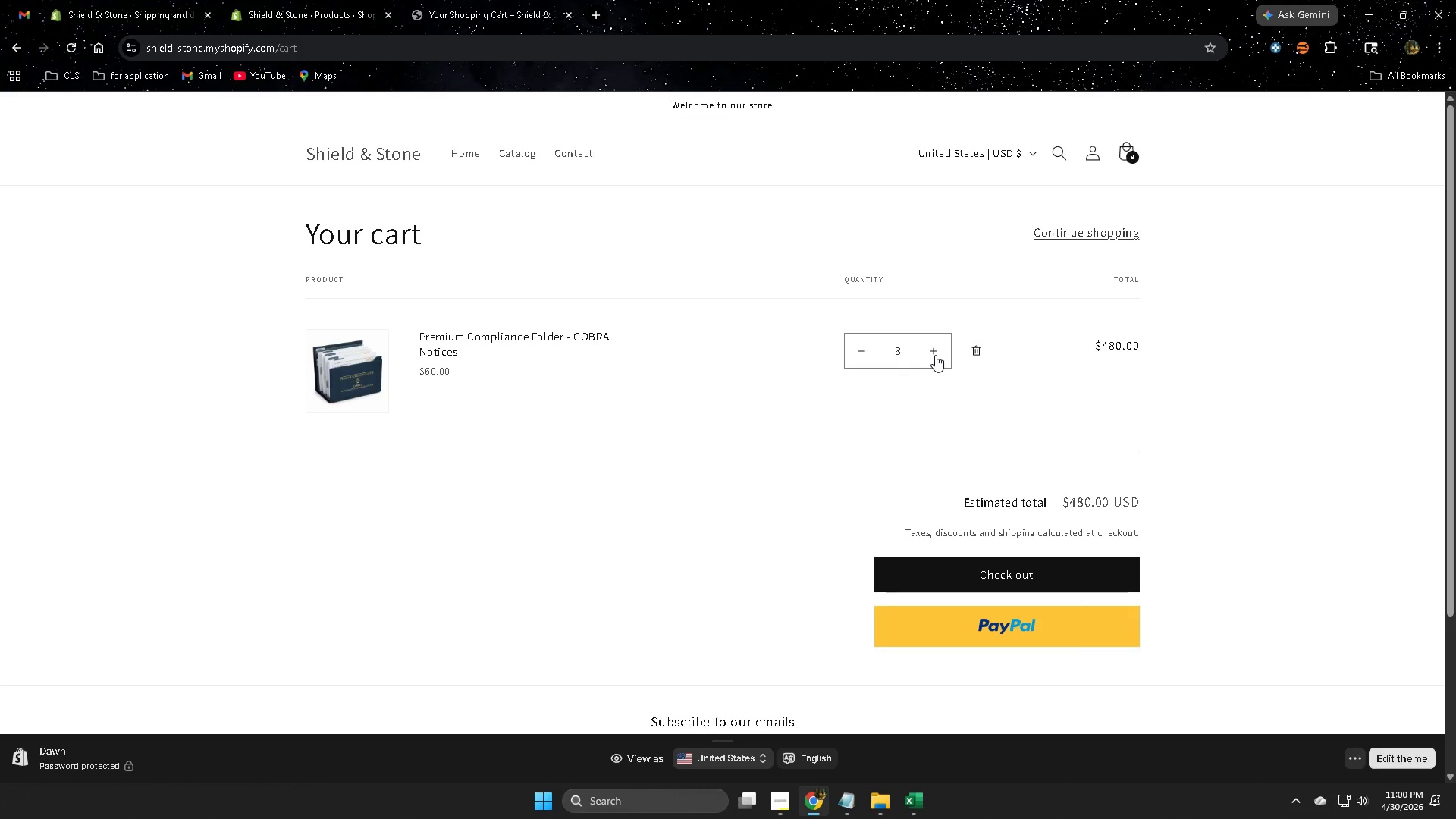 
wait(10.86)
 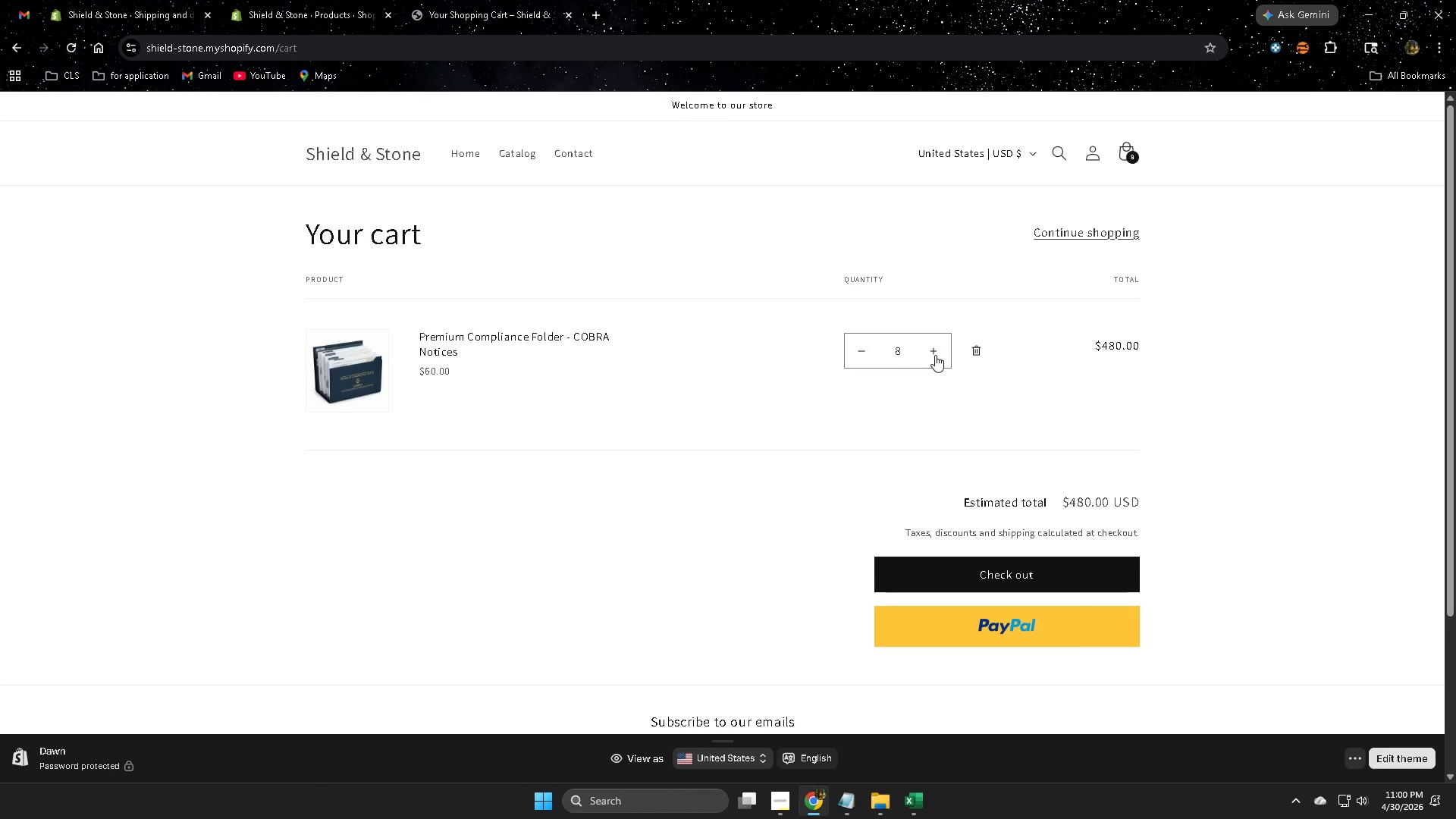 
double_click([929, 352])
 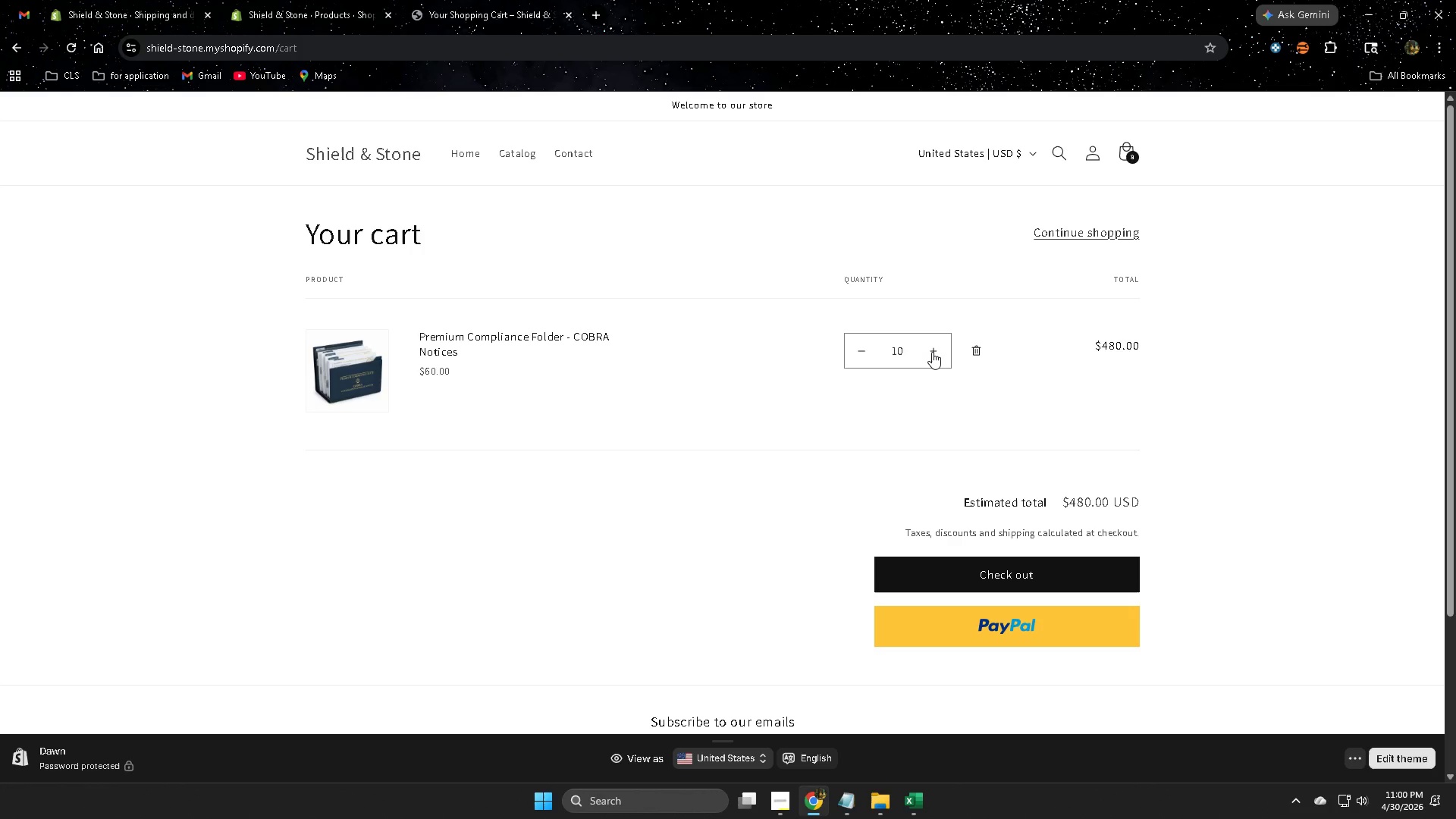 
triple_click([932, 352])
 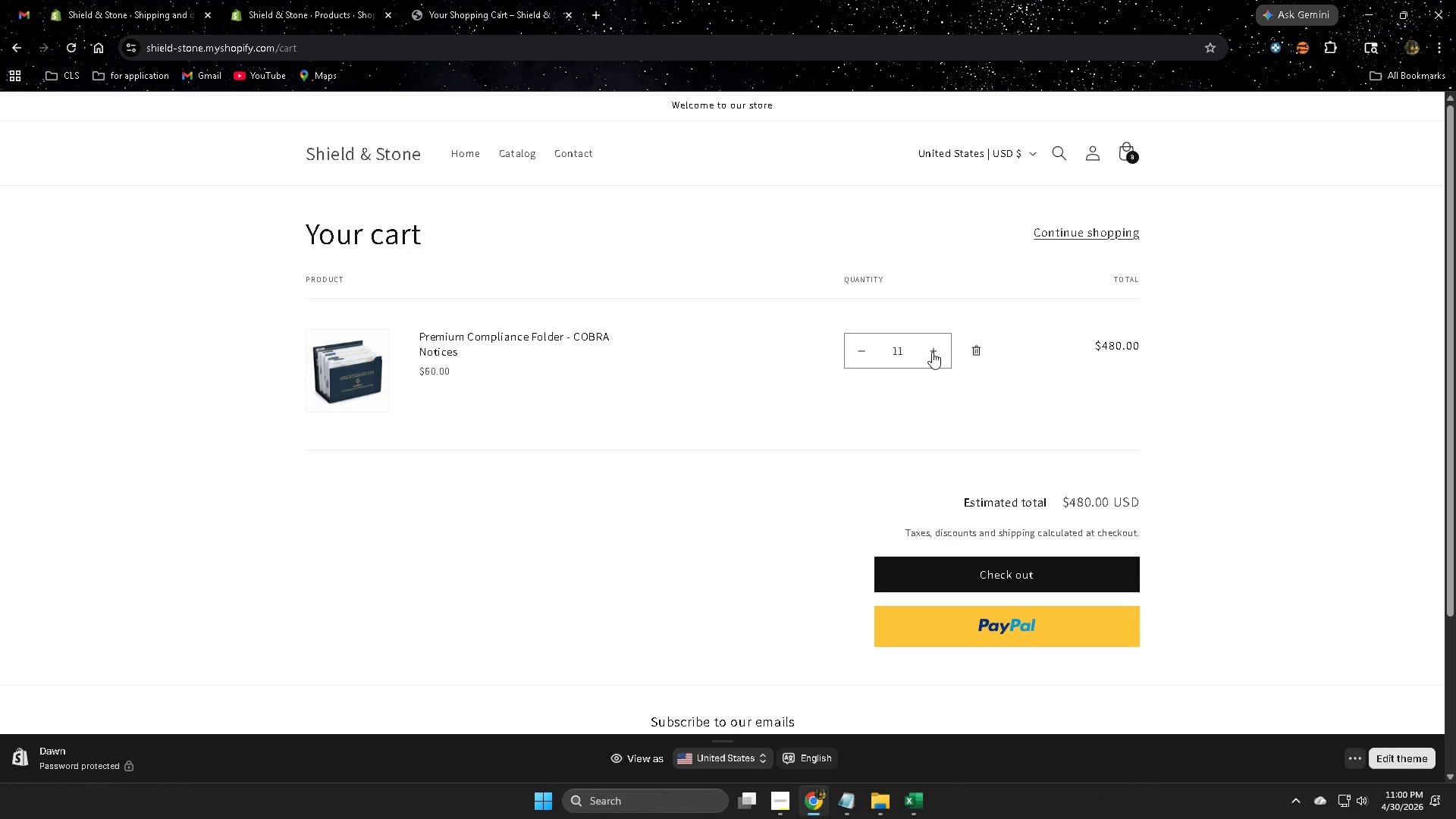 
triple_click([932, 352])
 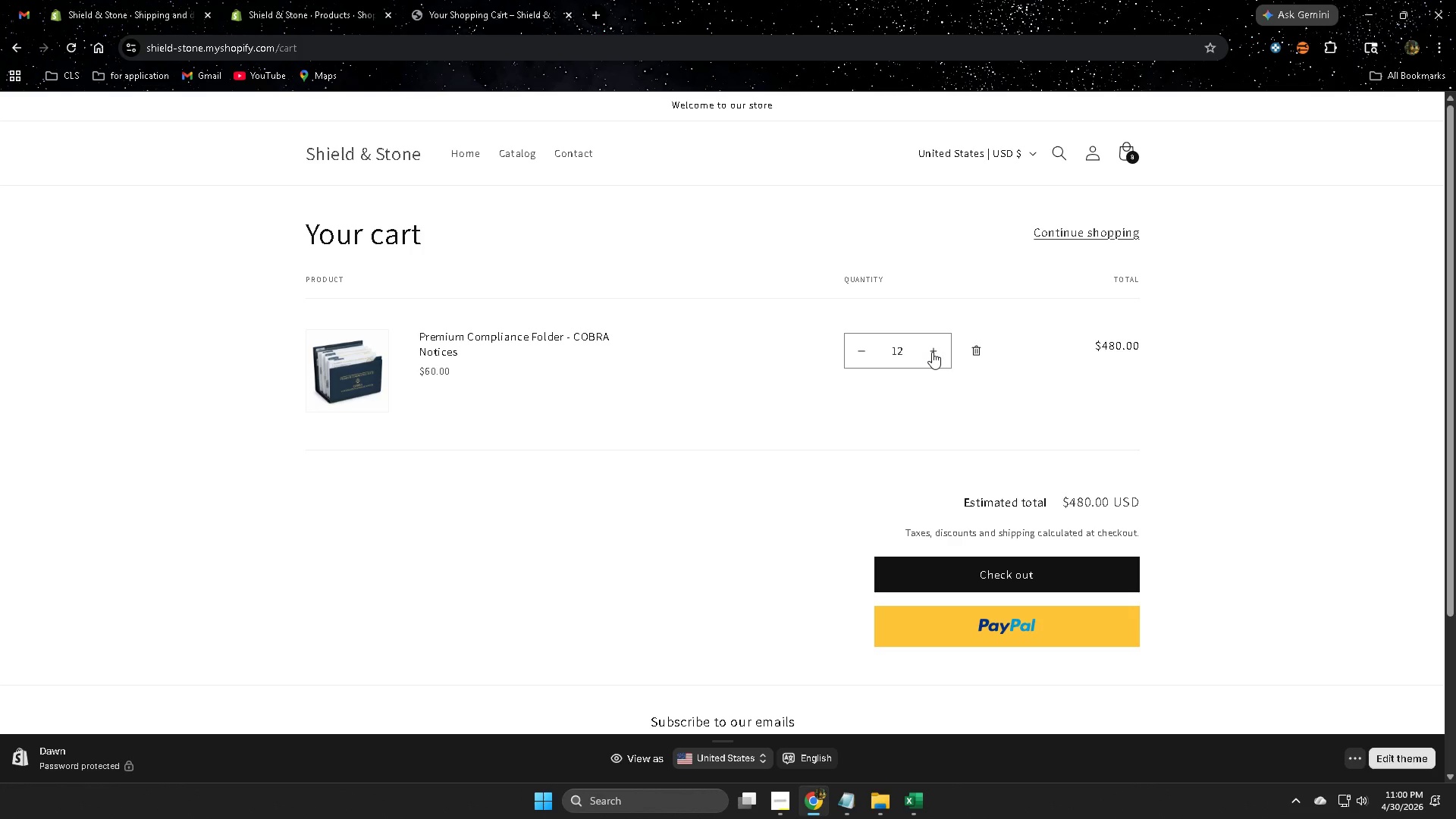 
triple_click([932, 352])
 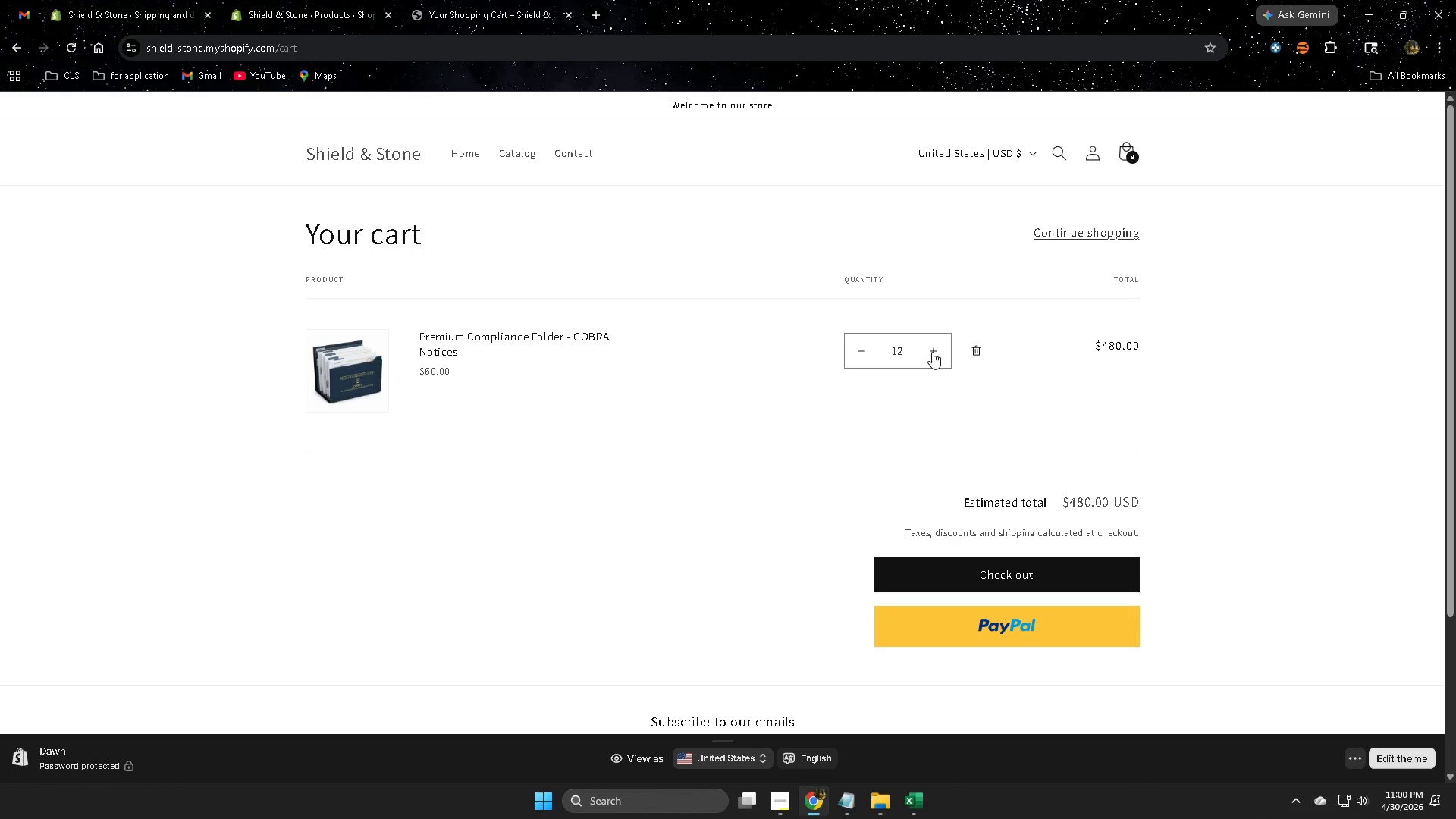 
triple_click([932, 352])
 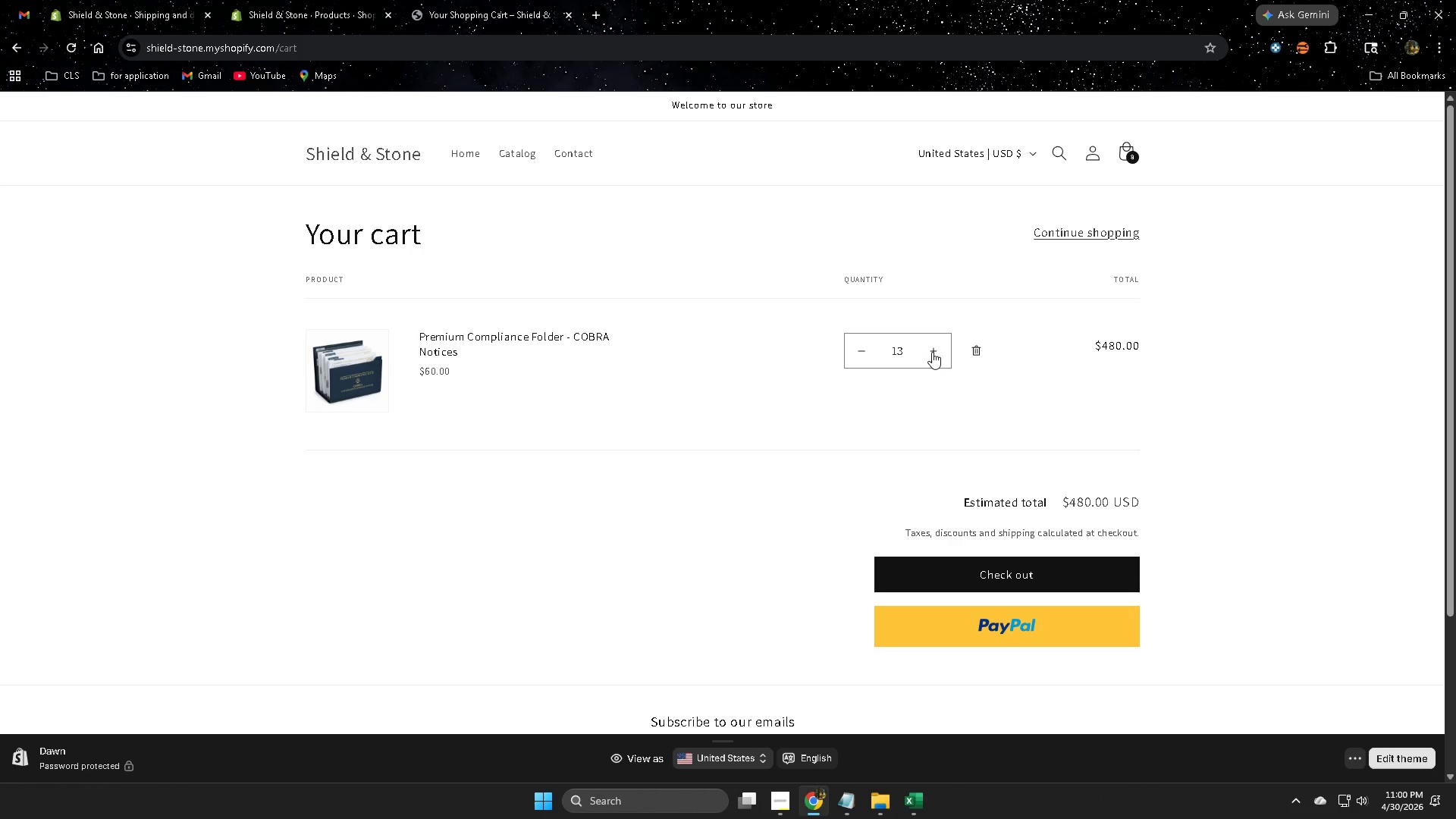 
triple_click([932, 352])
 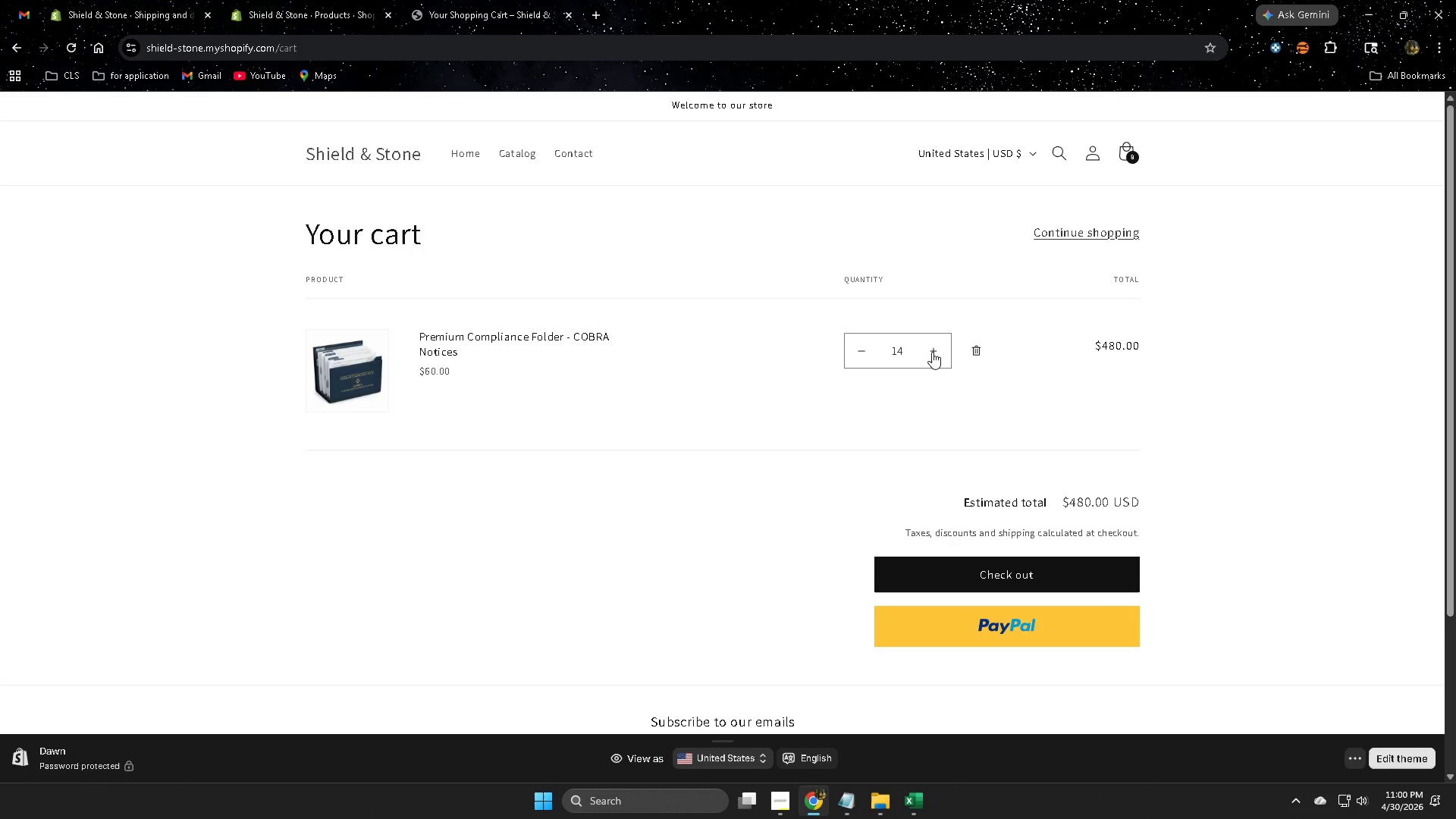 
triple_click([932, 352])
 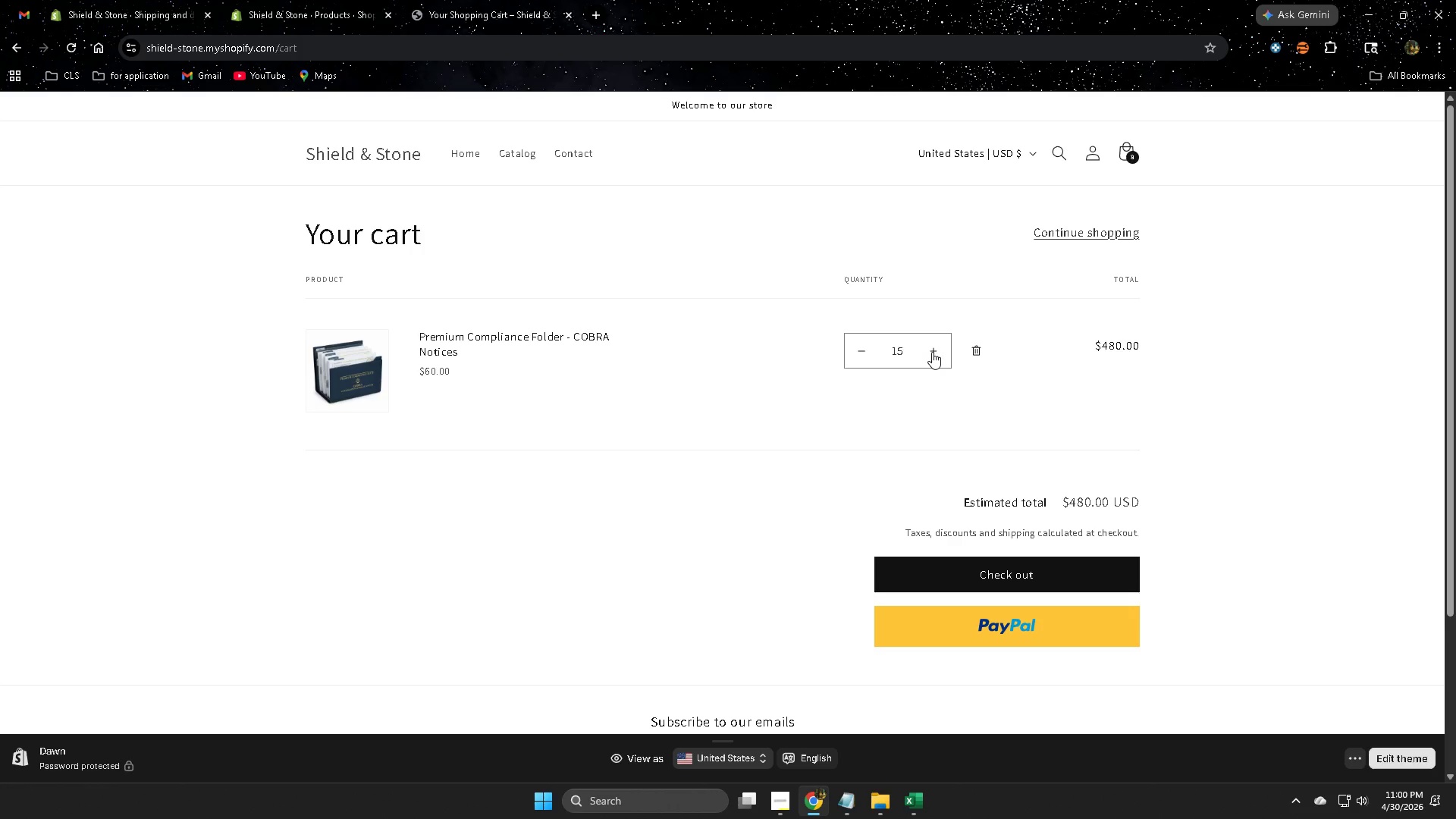 
triple_click([932, 352])
 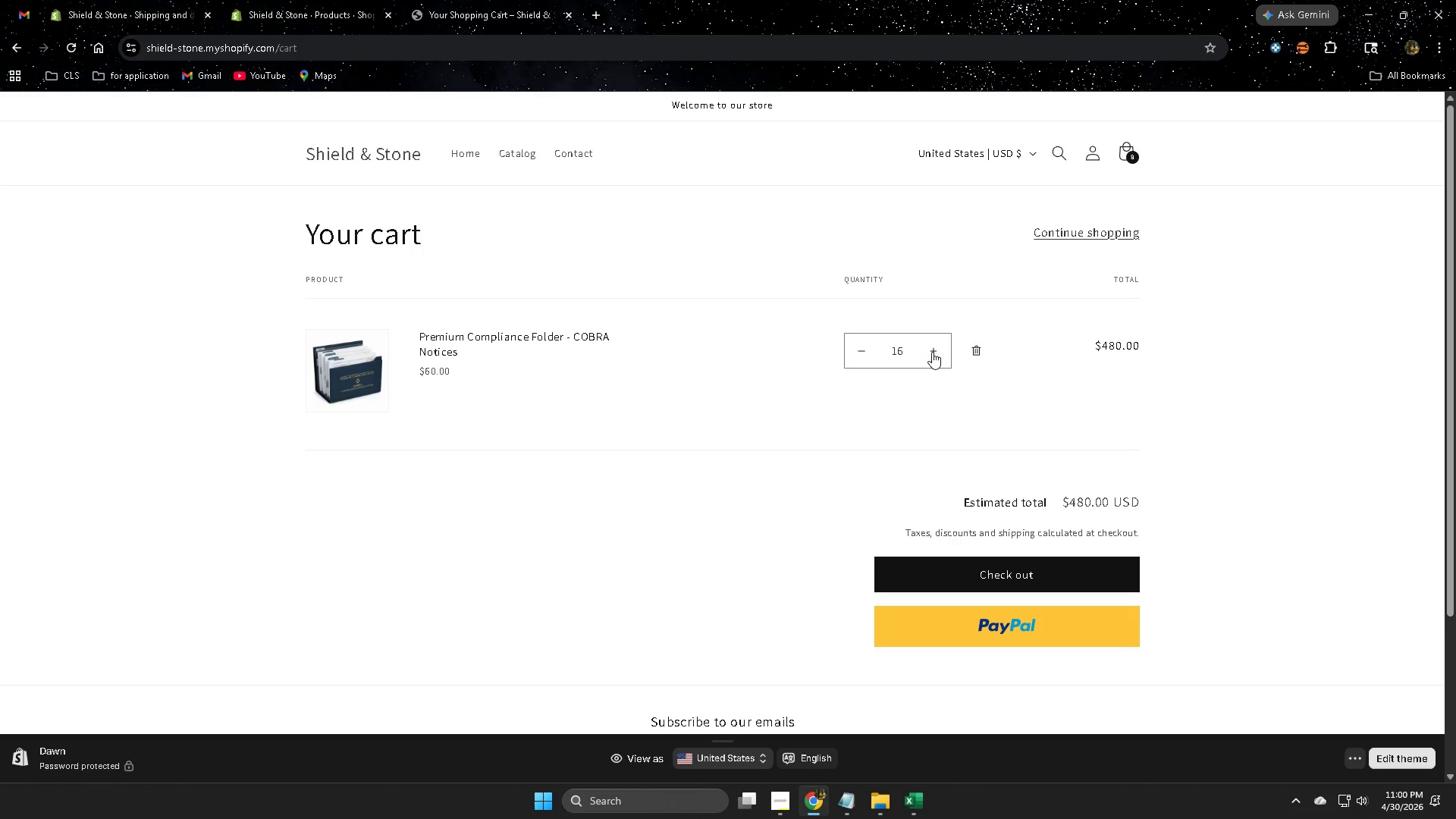 
triple_click([932, 352])
 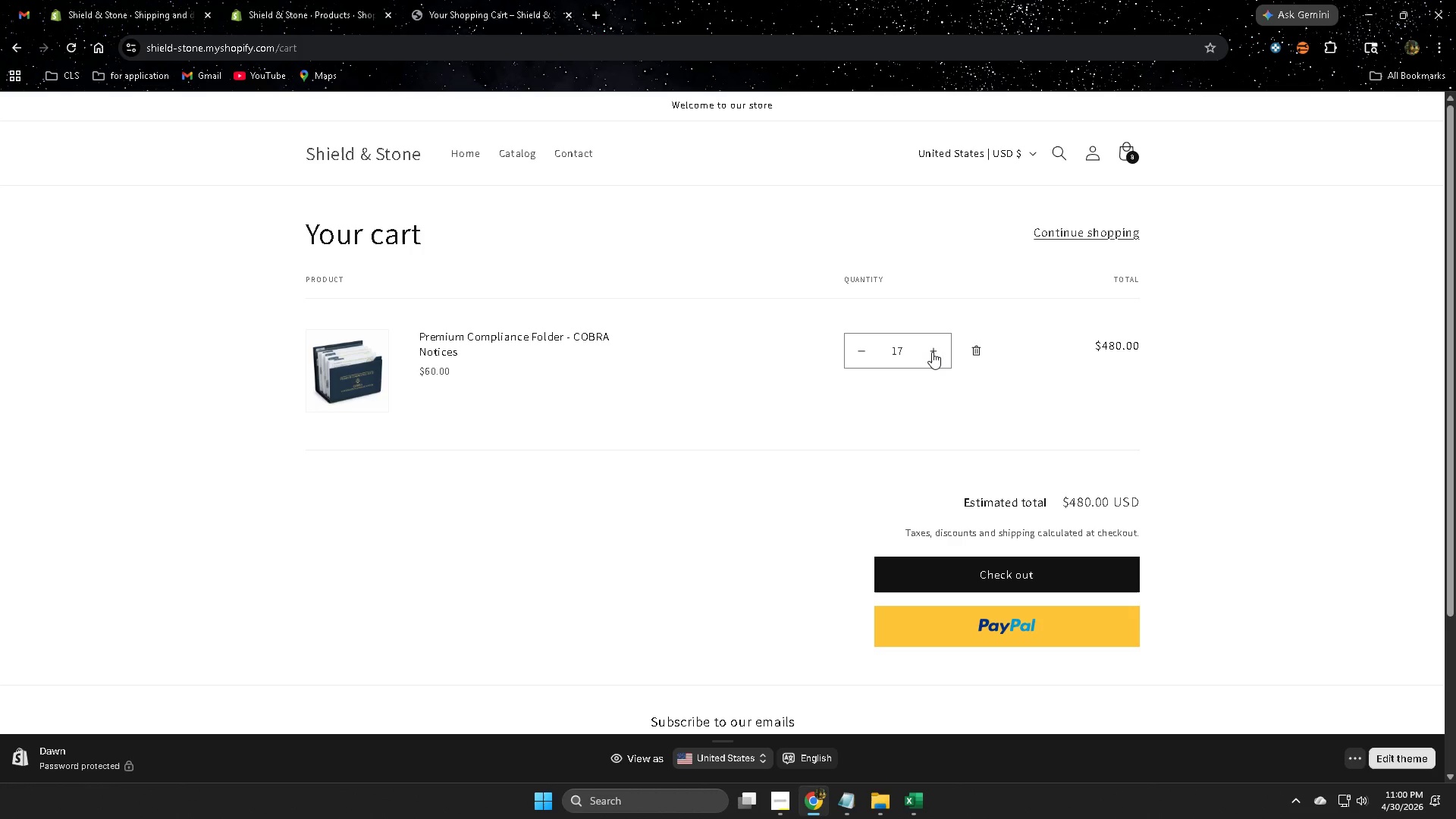 
triple_click([932, 352])
 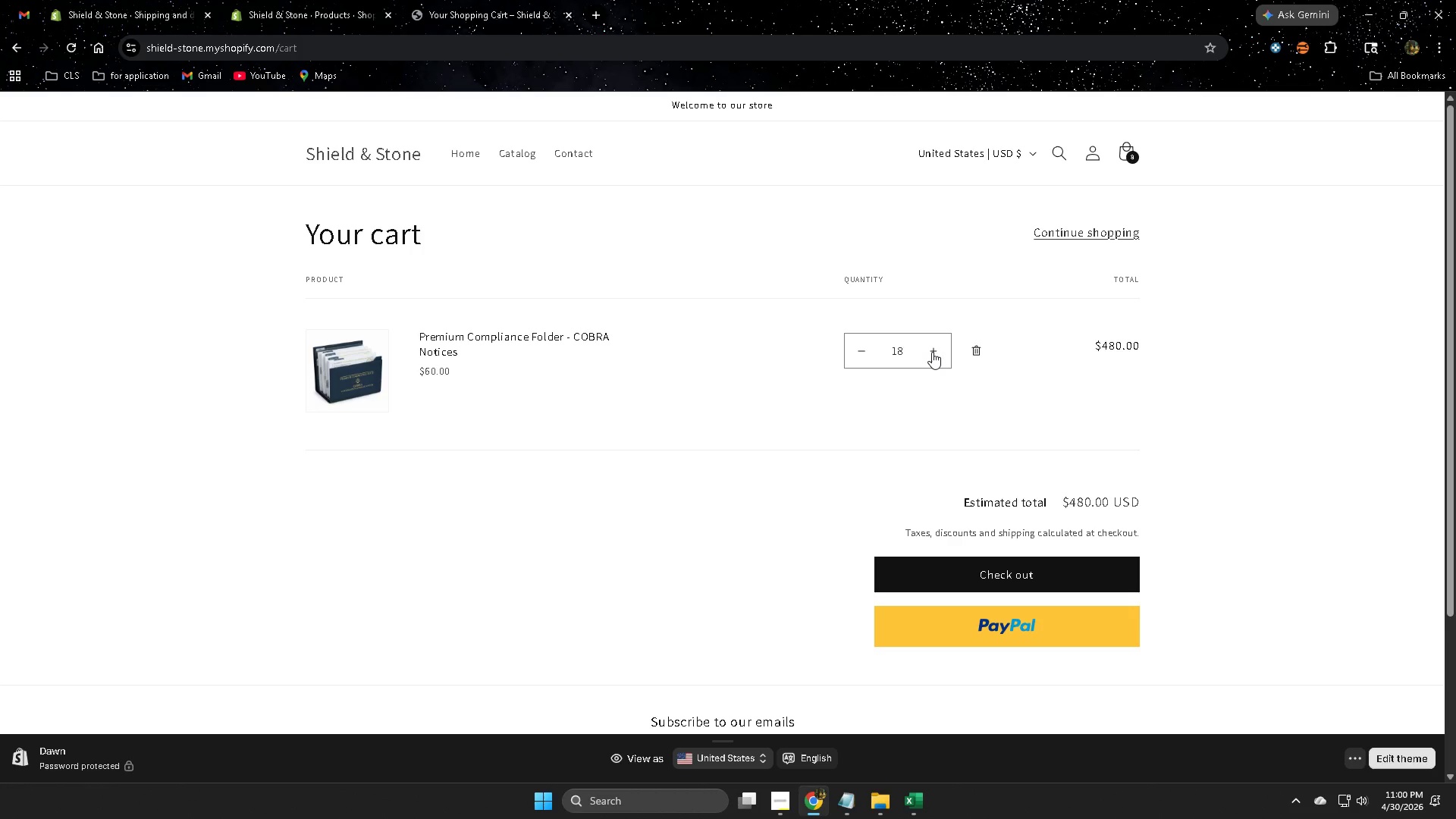 
triple_click([932, 352])
 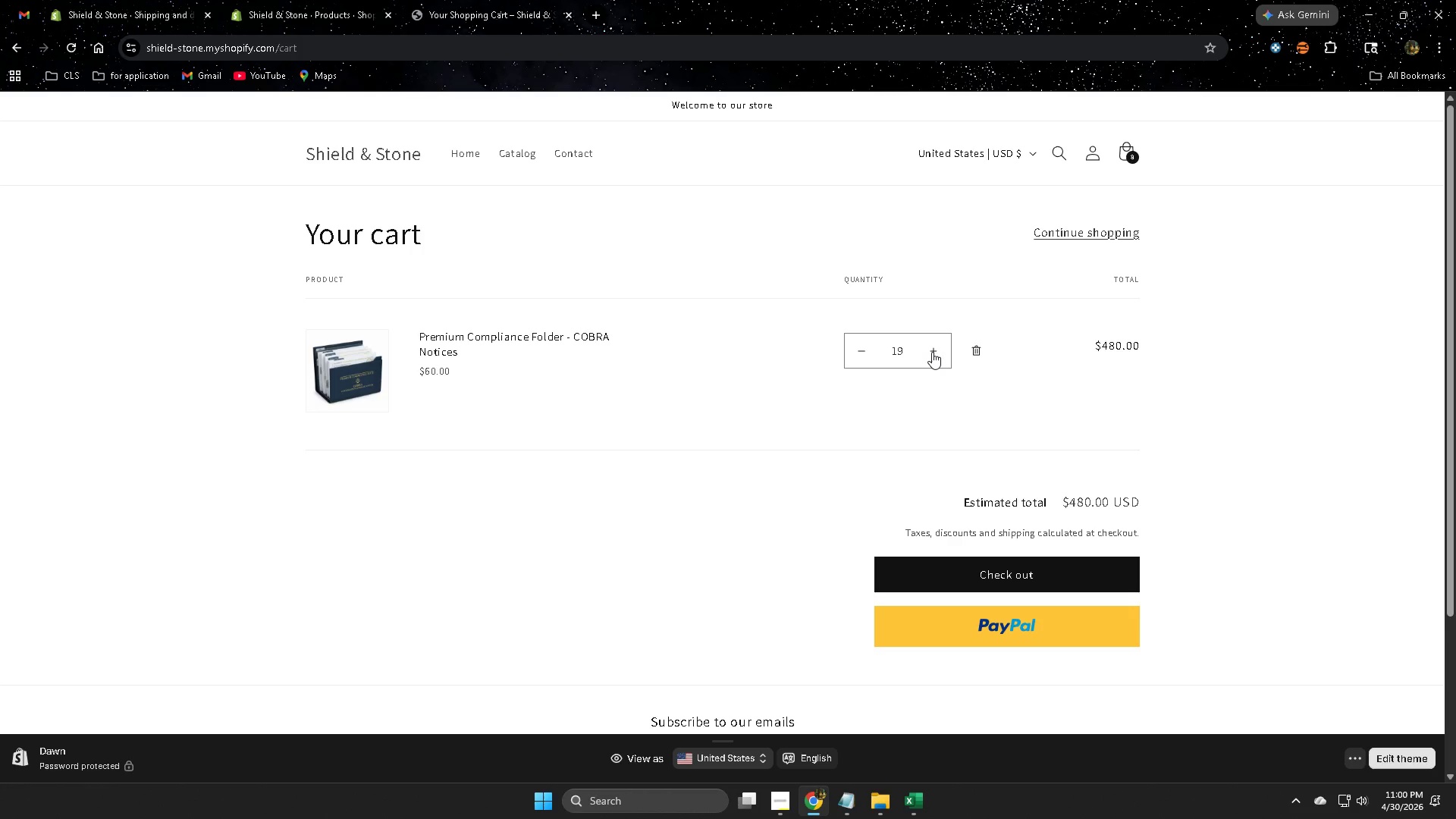 
triple_click([932, 352])
 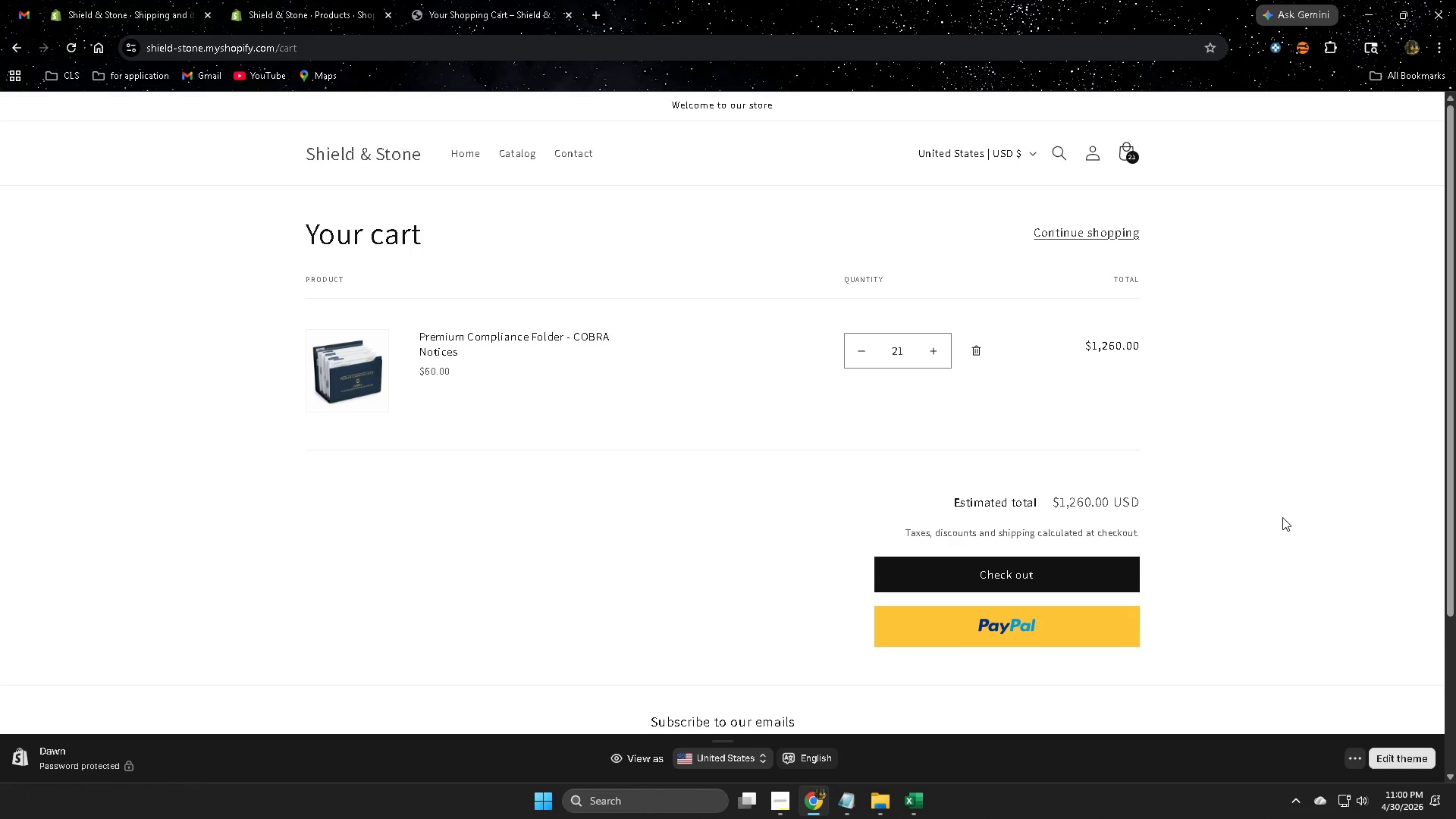 
wait(10.81)
 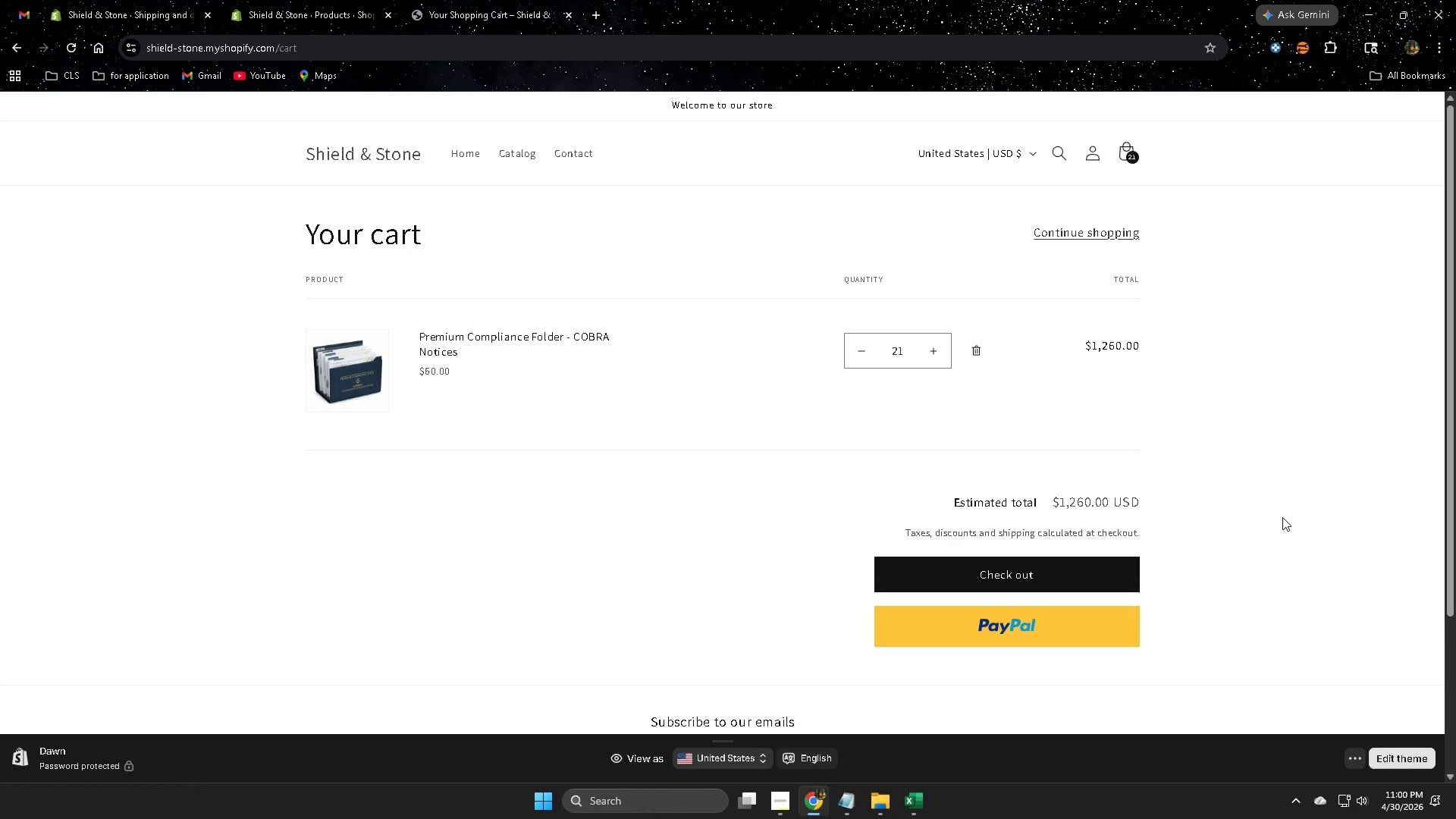 
scroll: coordinate [1239, 577], scroll_direction: up, amount: 1.0
 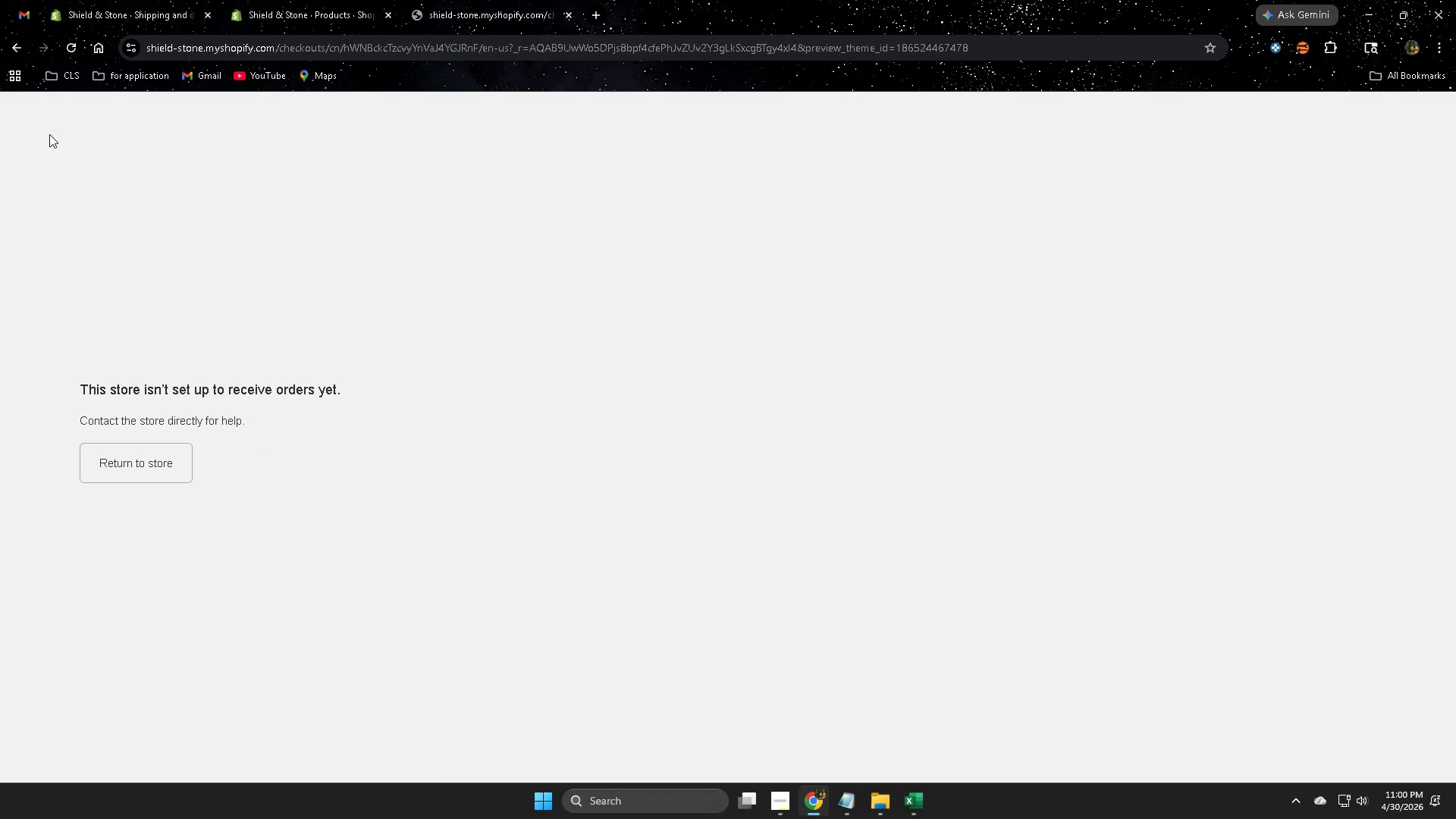 
left_click([71, 47])
 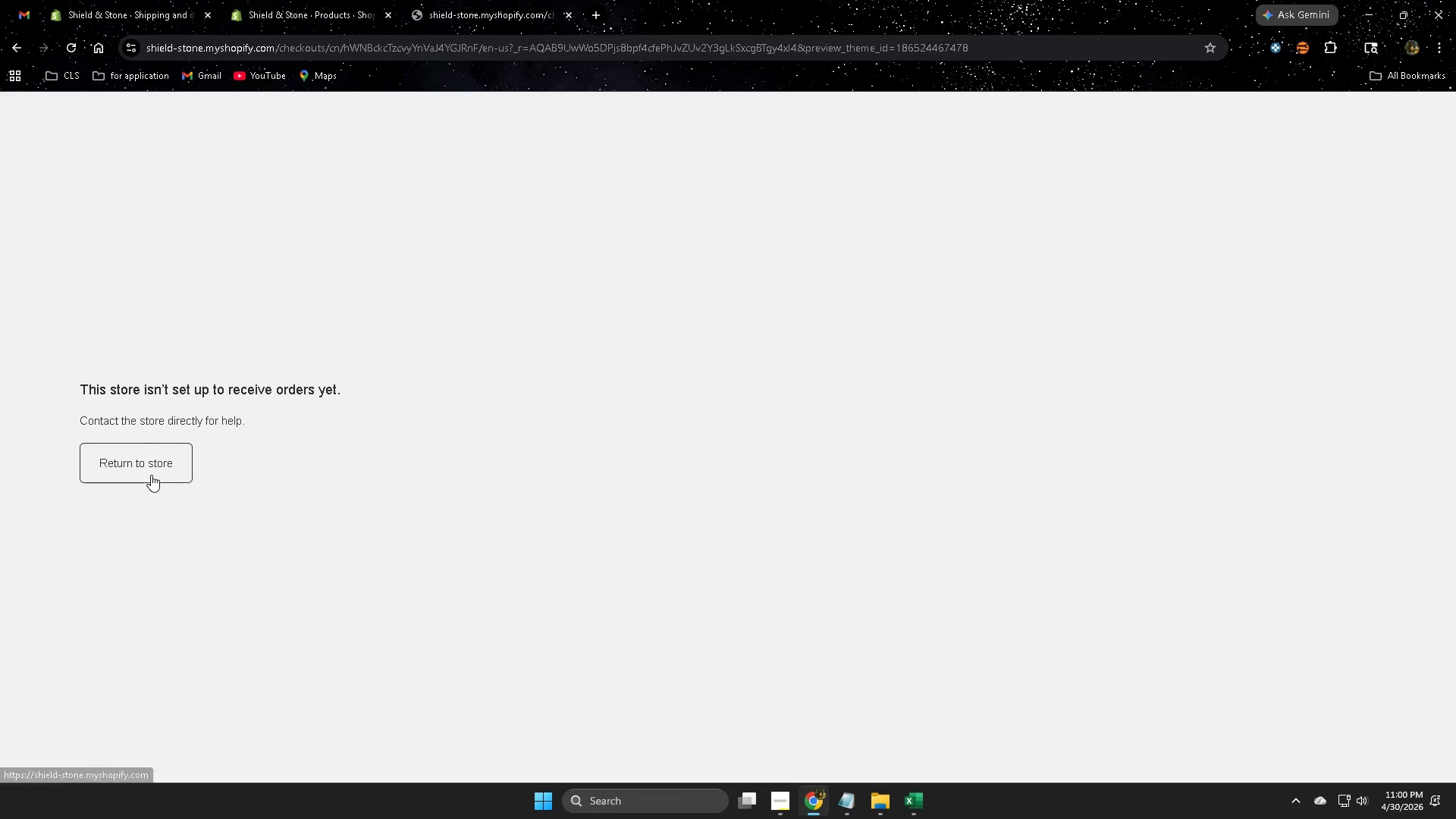 
left_click([151, 475])
 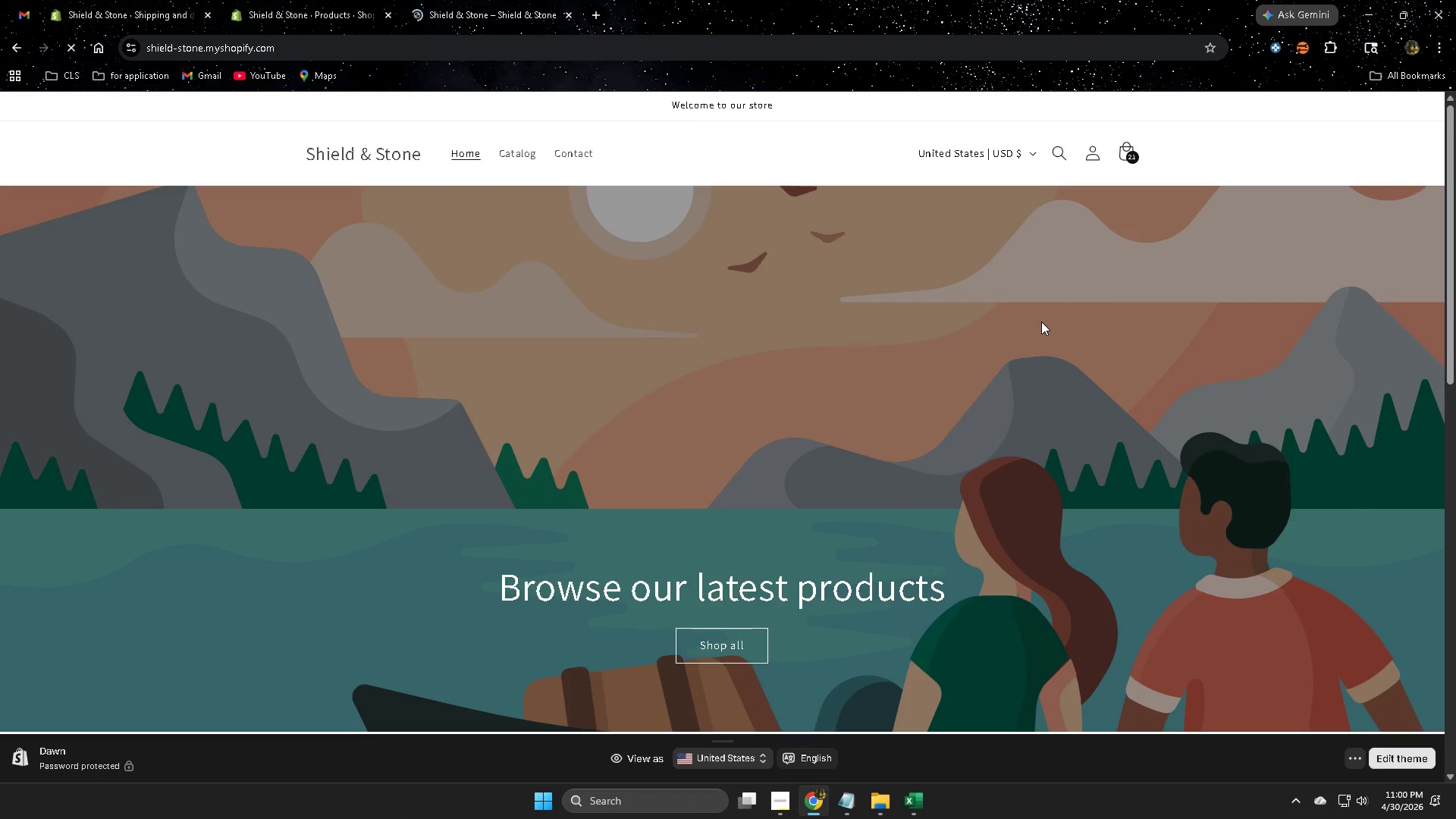 
left_click([1127, 158])
 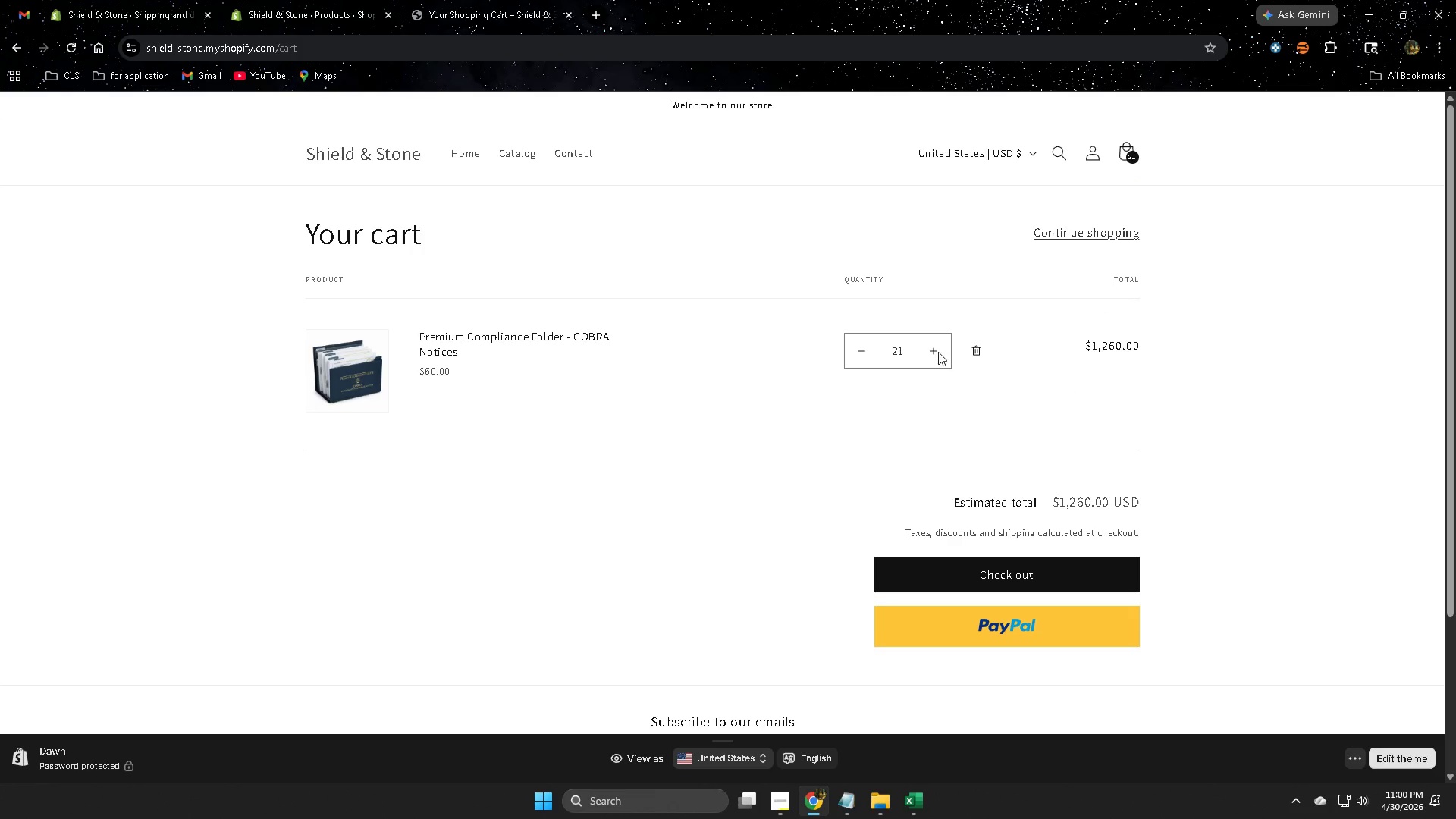 
left_click([977, 354])
 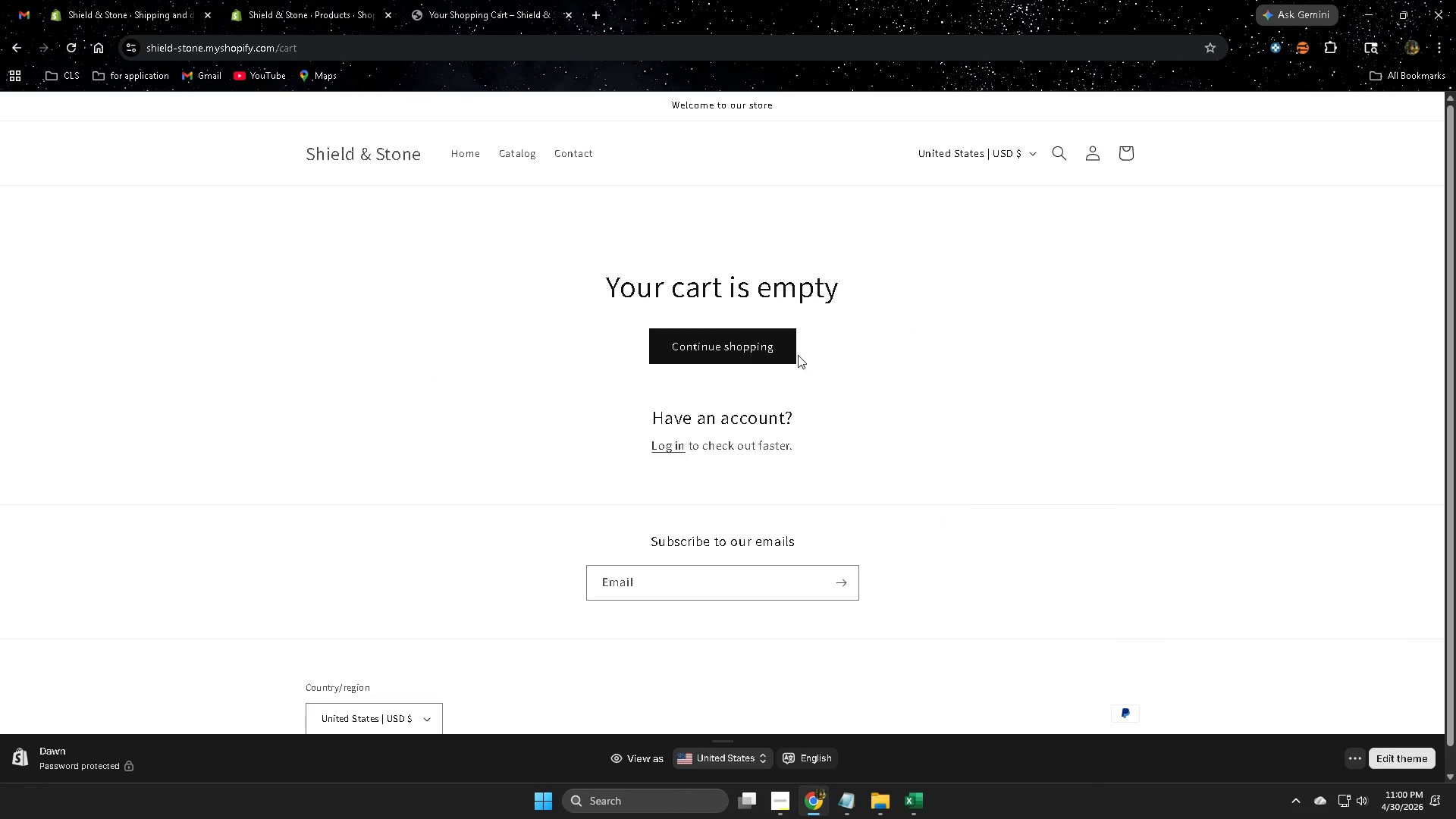 
left_click([458, 158])
 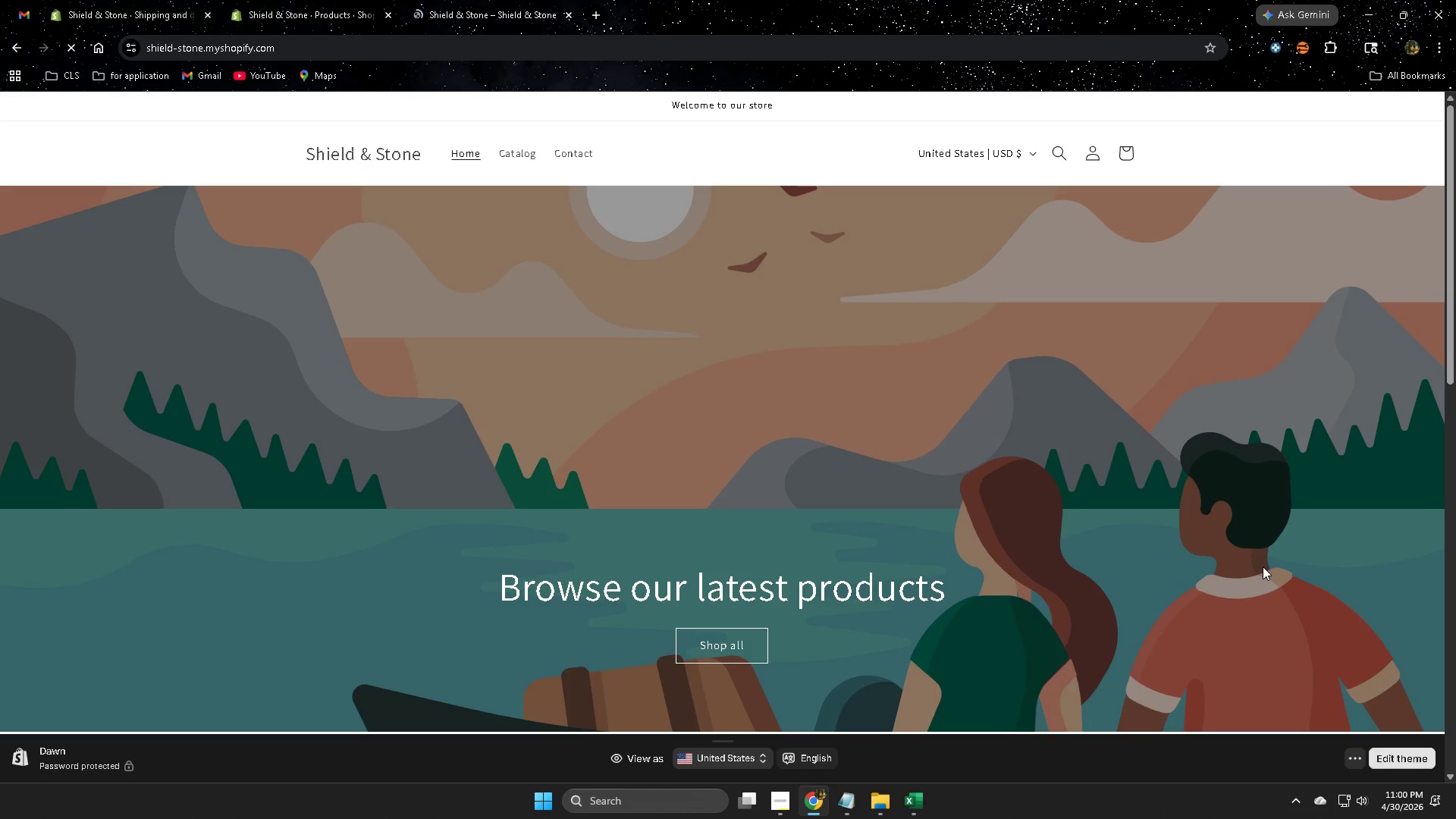 
scroll: coordinate [1207, 560], scroll_direction: down, amount: 14.0
 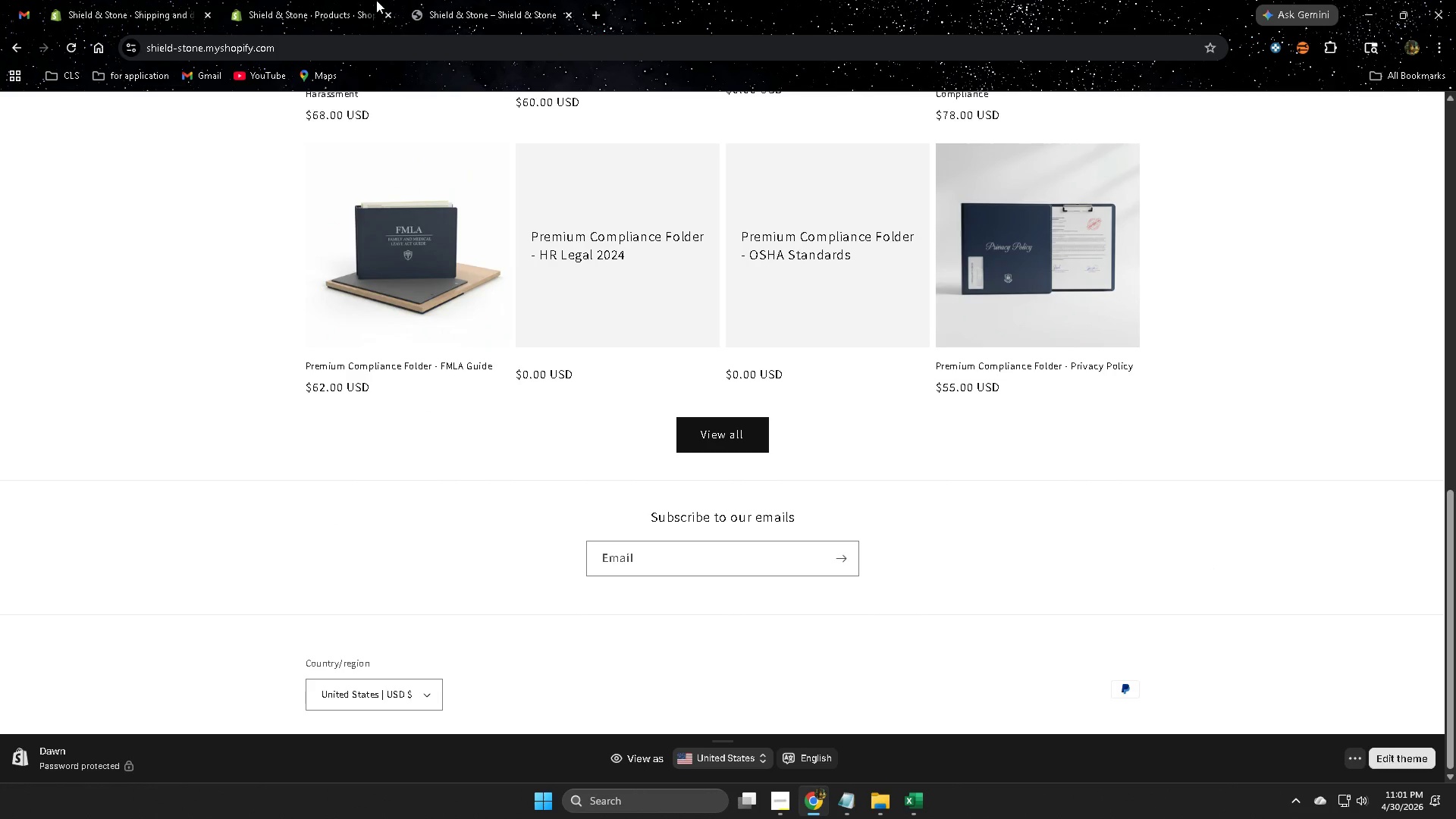 
left_click([297, 0])
 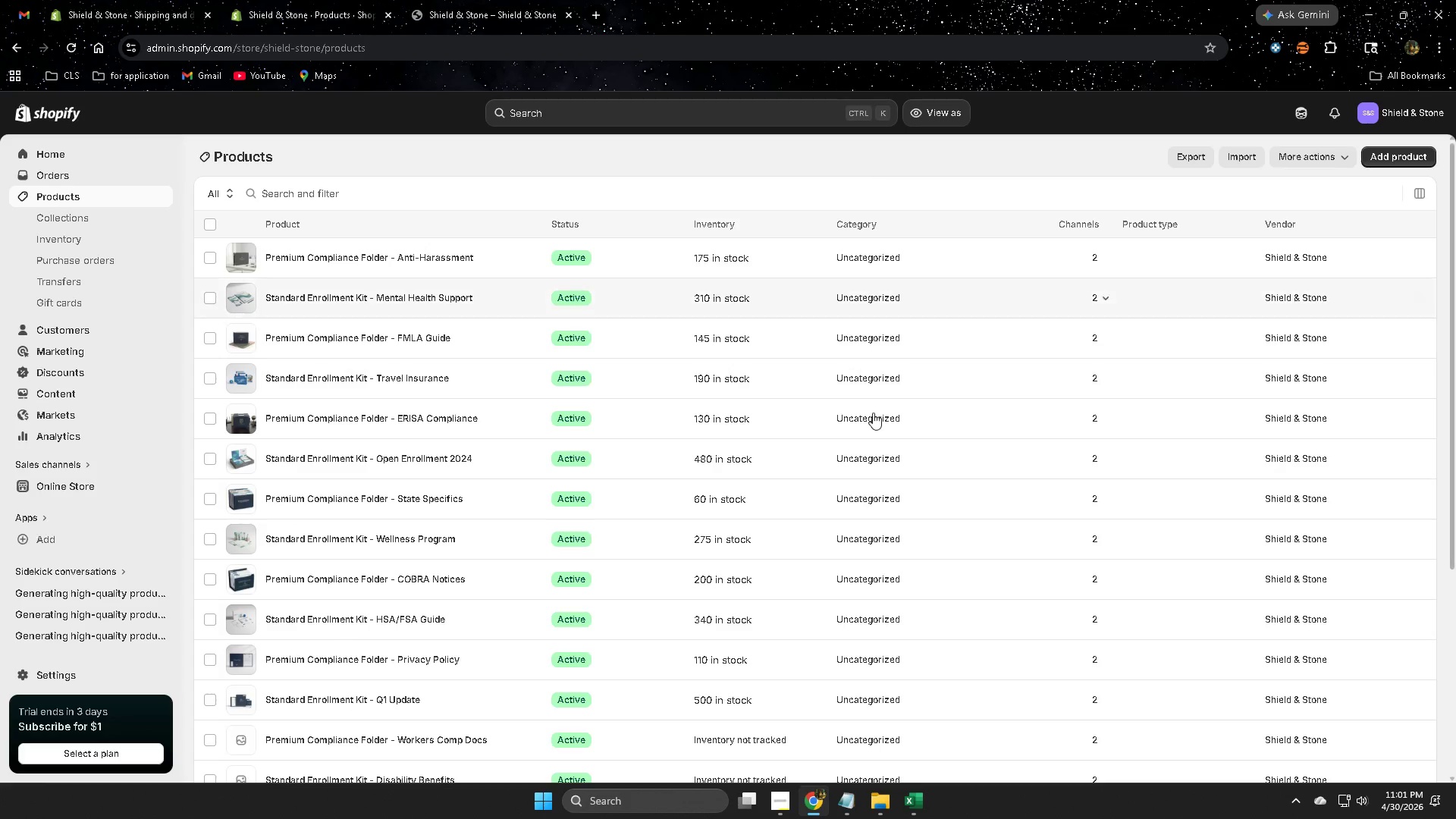 
scroll: coordinate [736, 495], scroll_direction: down, amount: 3.0
 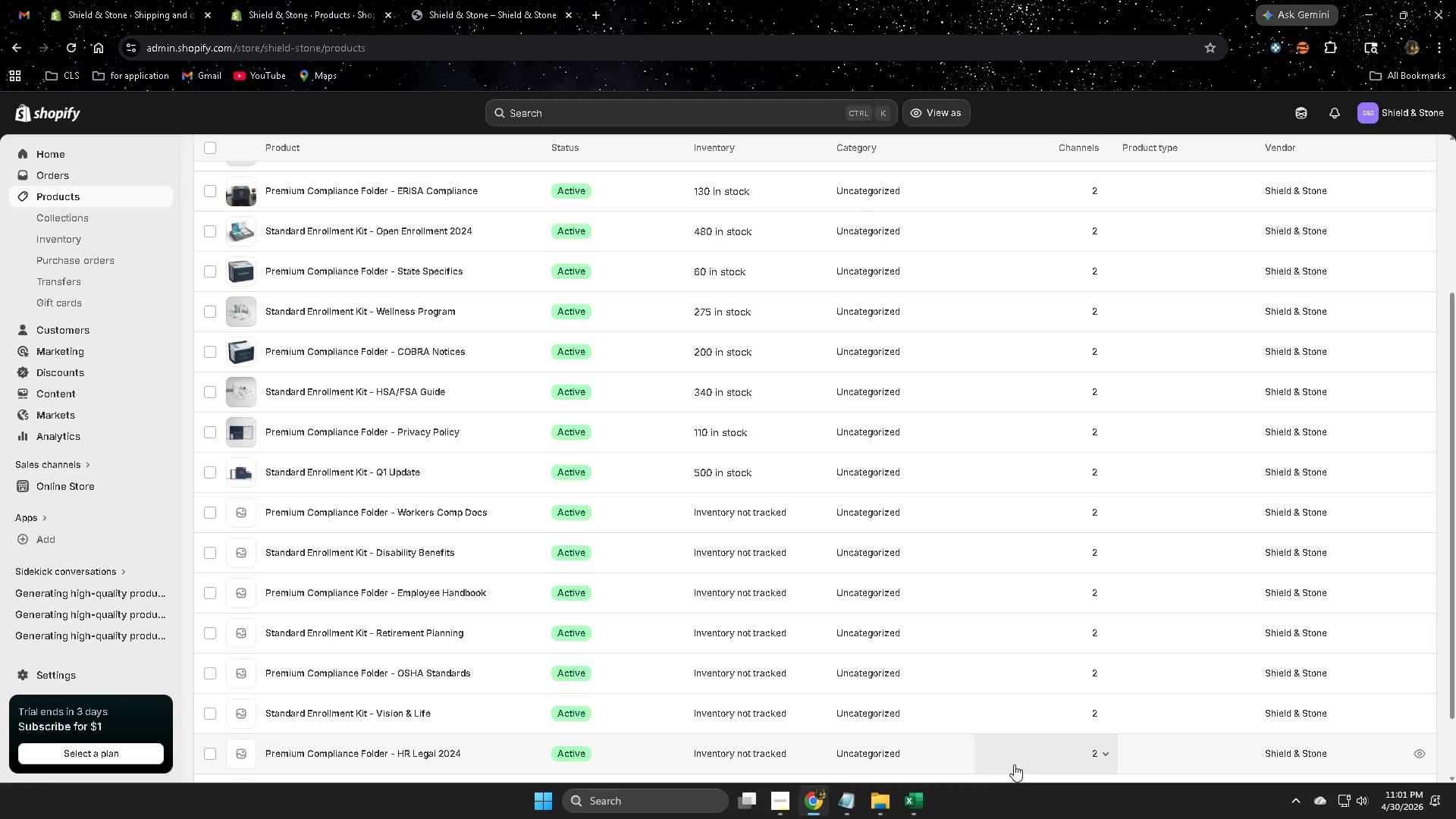 
scroll: coordinate [941, 574], scroll_direction: up, amount: 3.0
 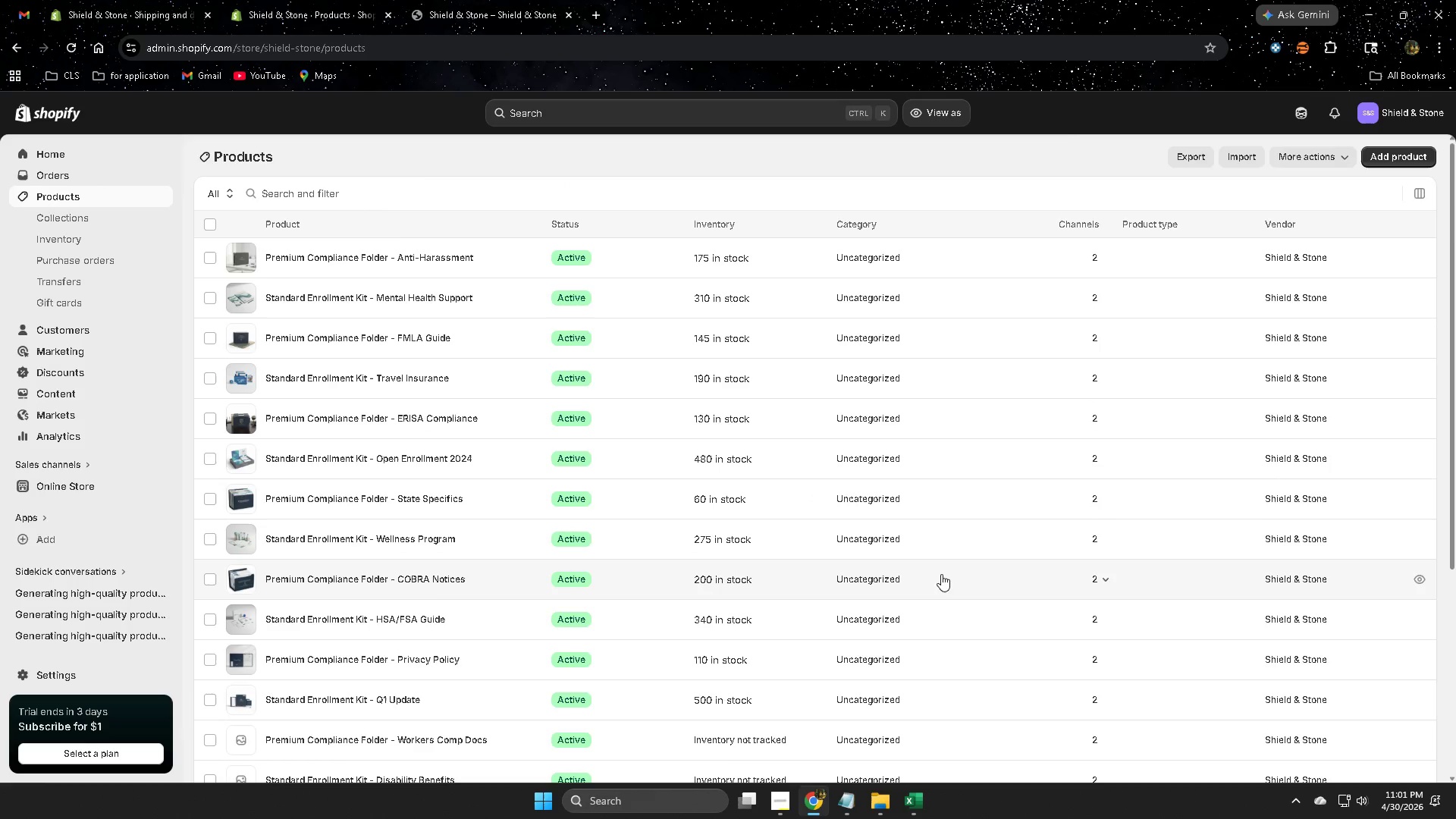 
scroll: coordinate [937, 585], scroll_direction: down, amount: 3.0
 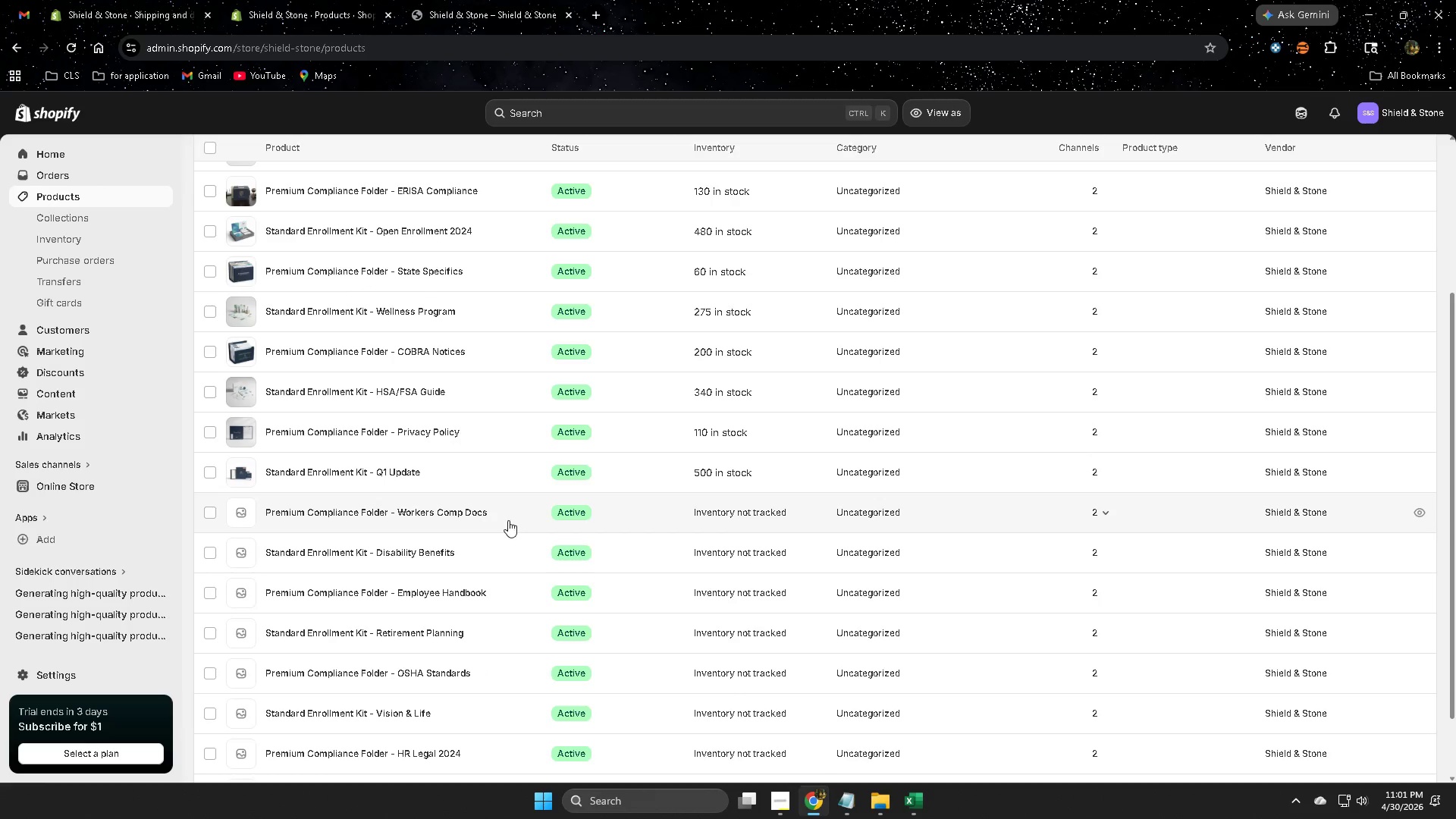 
left_click([508, 520])
 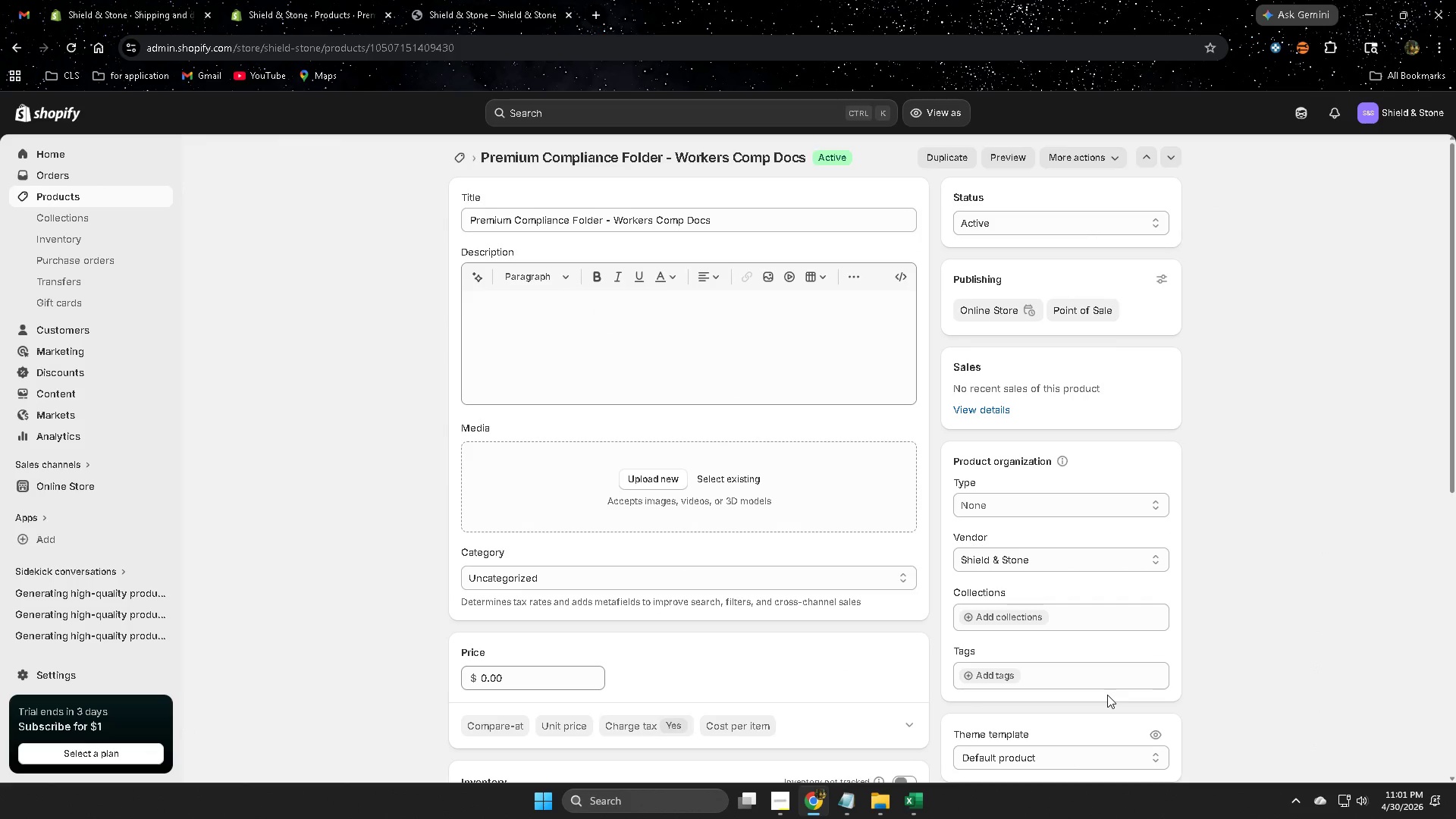 
scroll: coordinate [882, 583], scroll_direction: down, amount: 1.0
 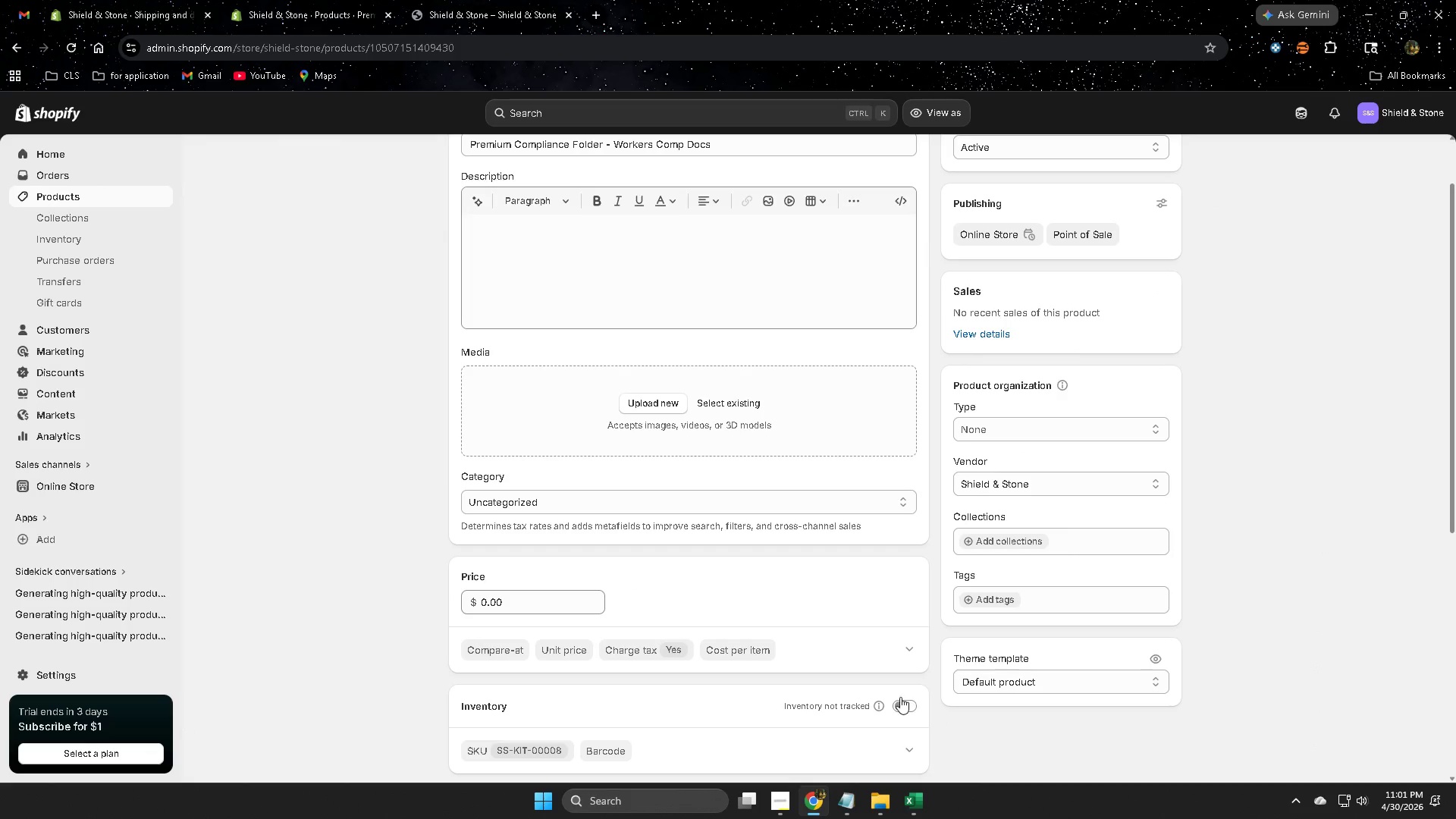 
left_click([896, 707])
 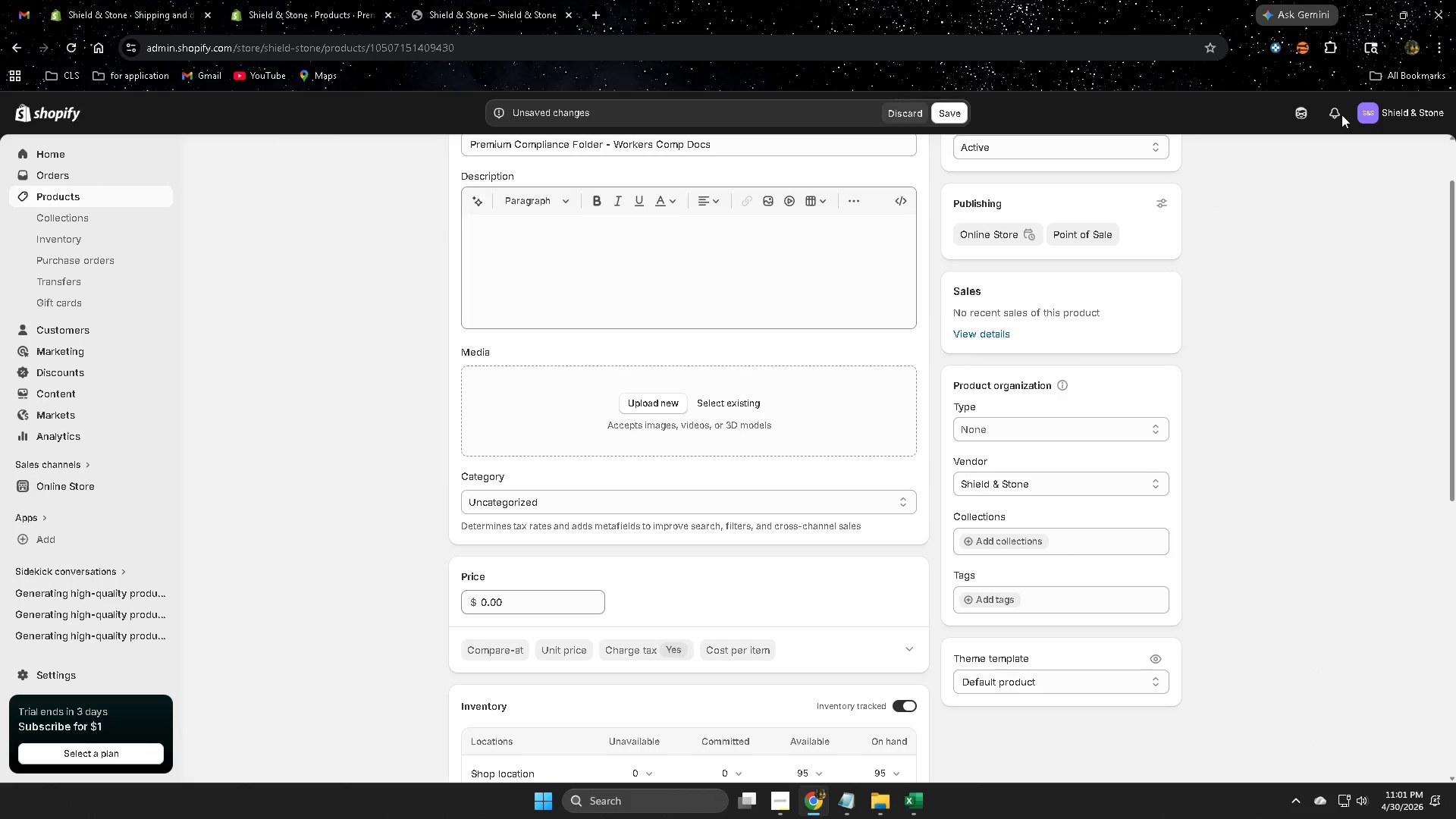 
left_click([1295, 117])
 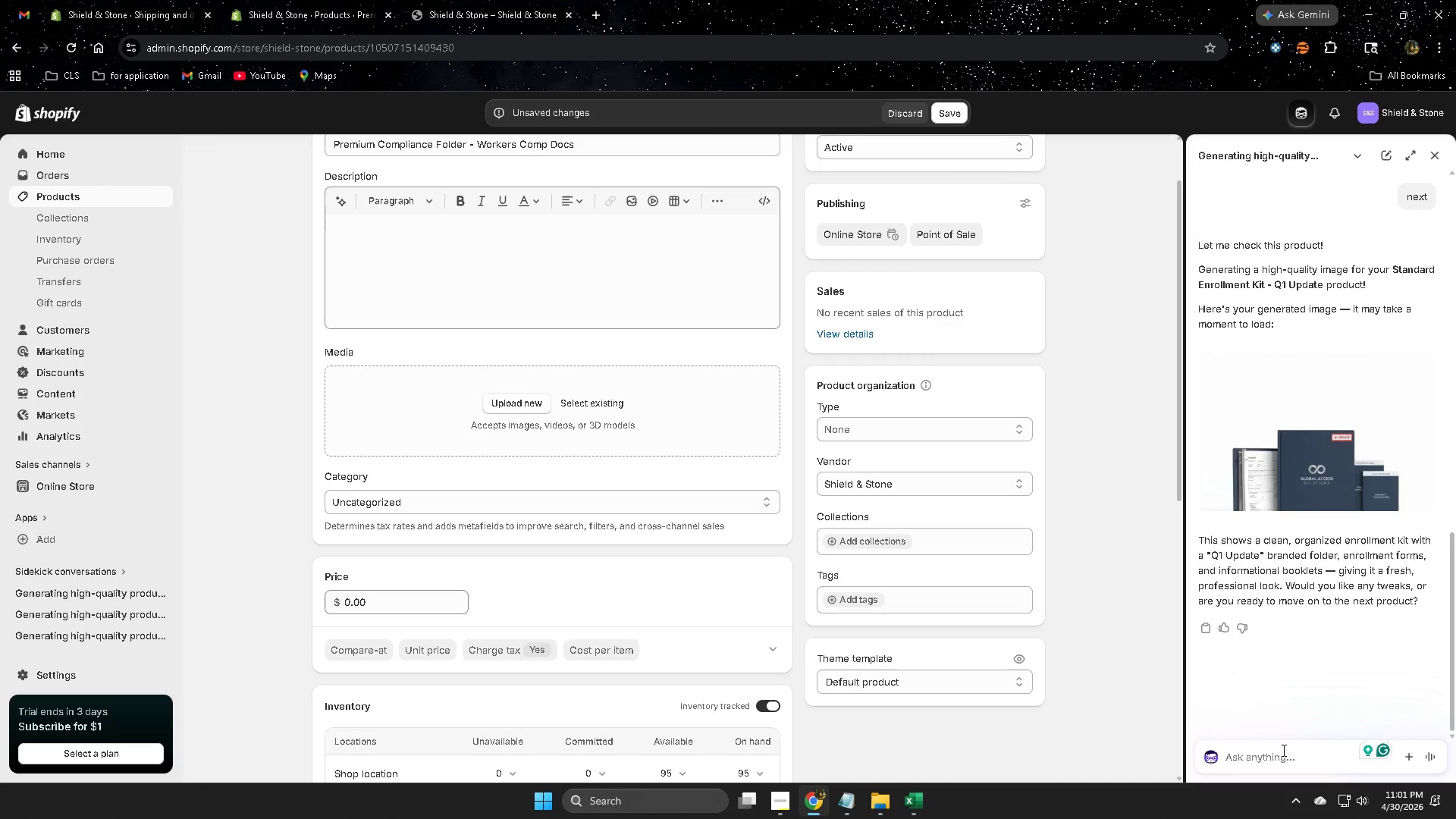 
type(next)
 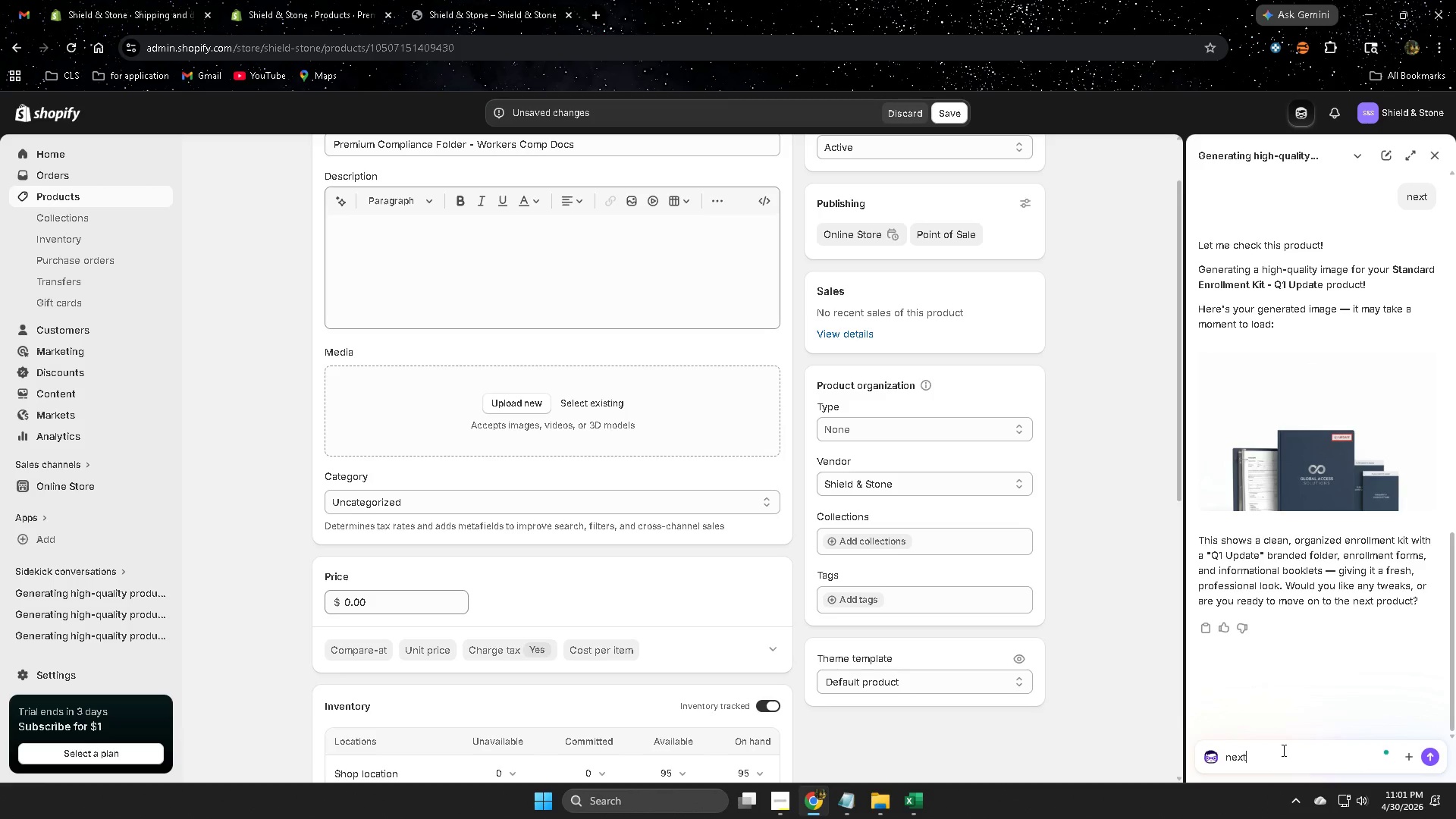 
key(Enter)
 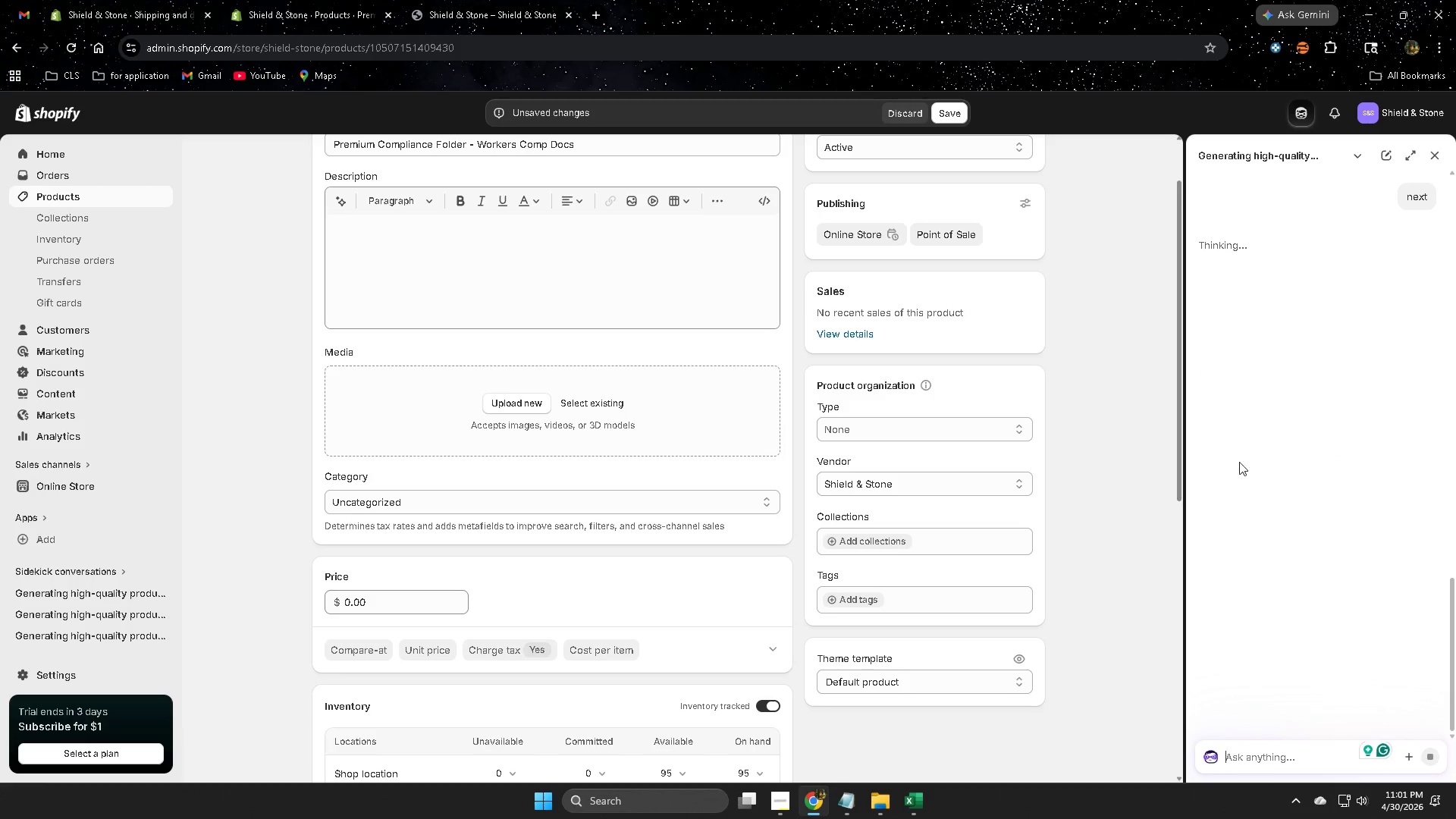 
scroll: coordinate [1075, 607], scroll_direction: down, amount: 5.0
 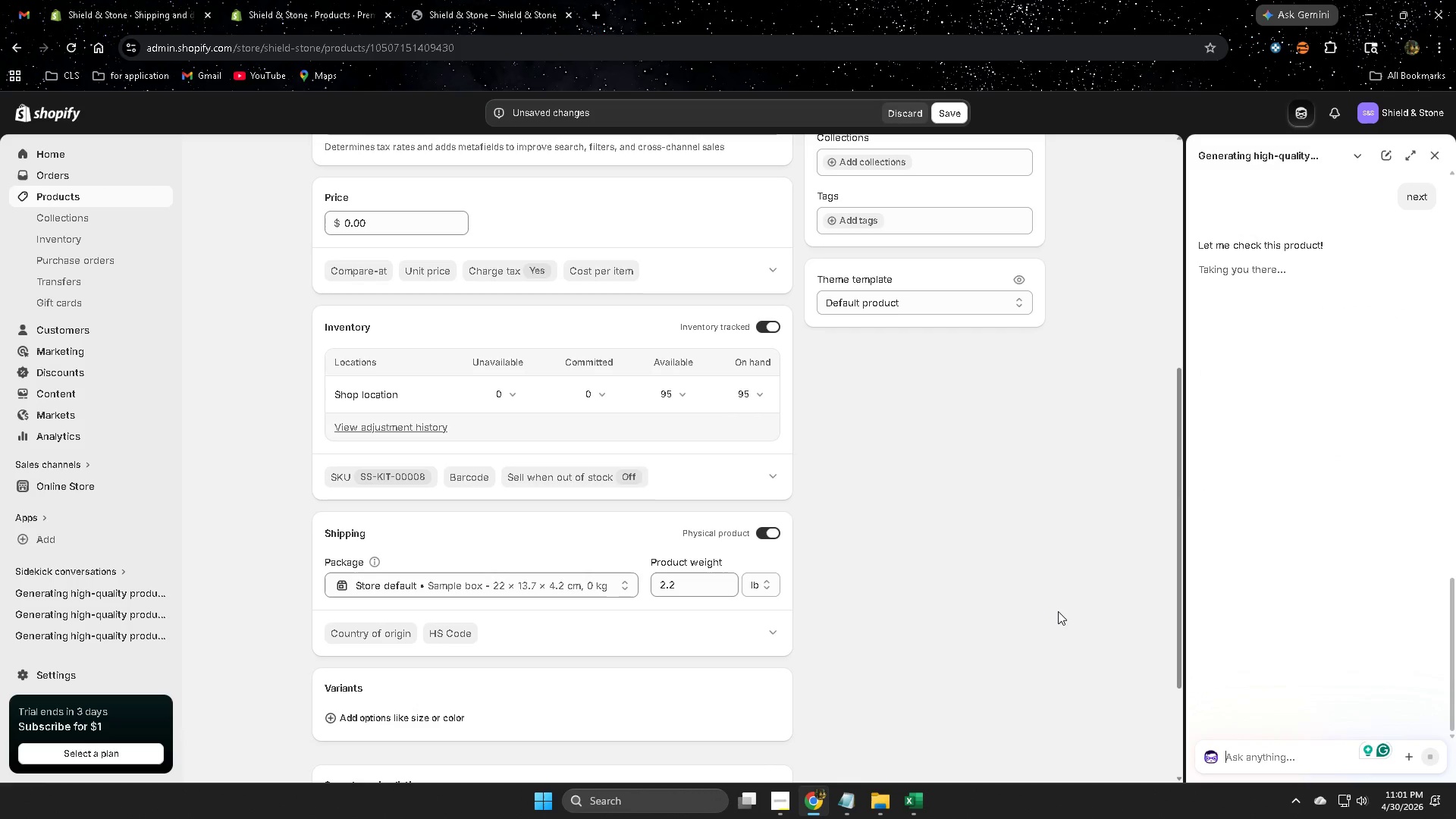 
scroll: coordinate [1058, 613], scroll_direction: up, amount: 3.0
 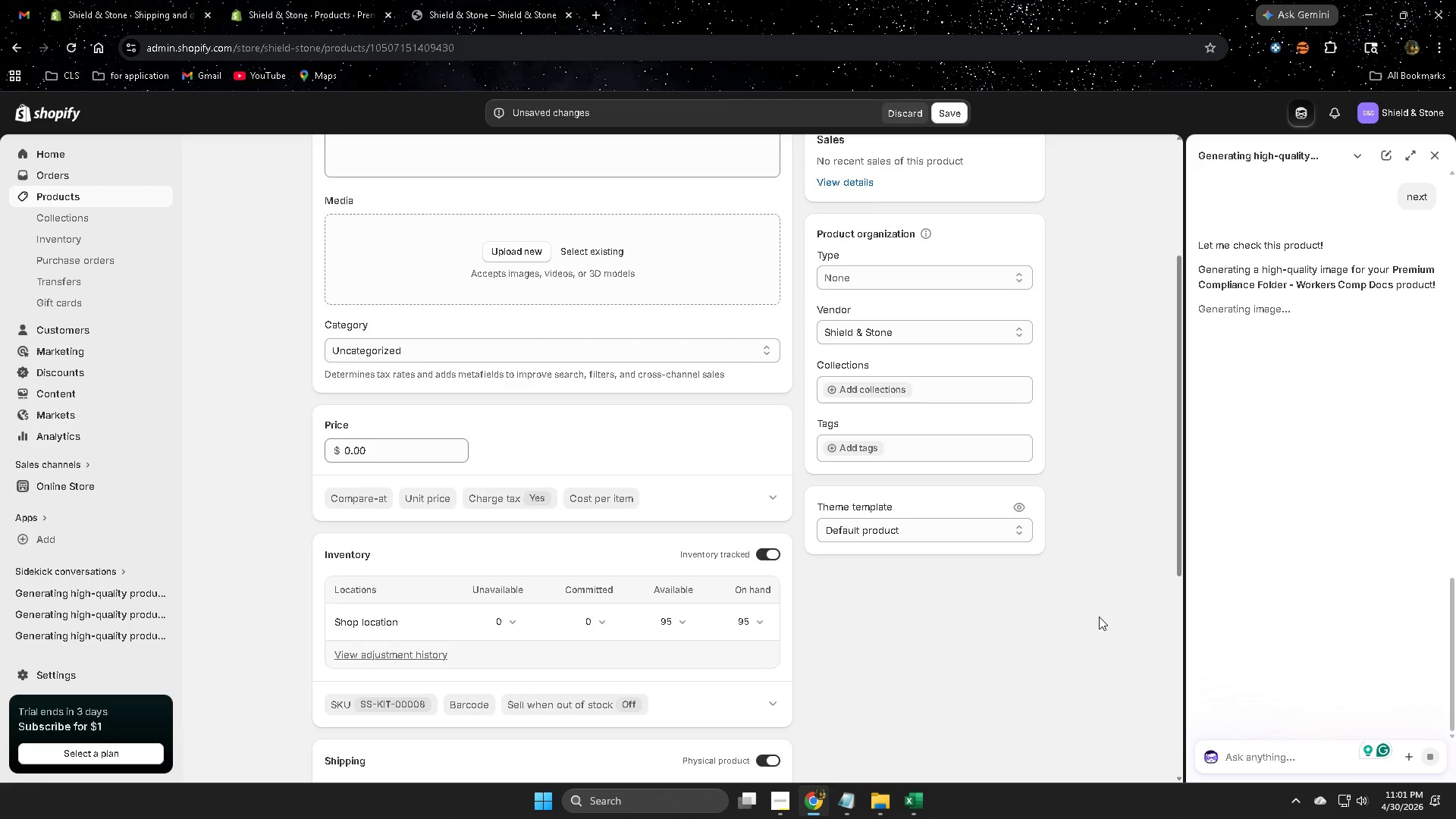 
wait(5.72)
 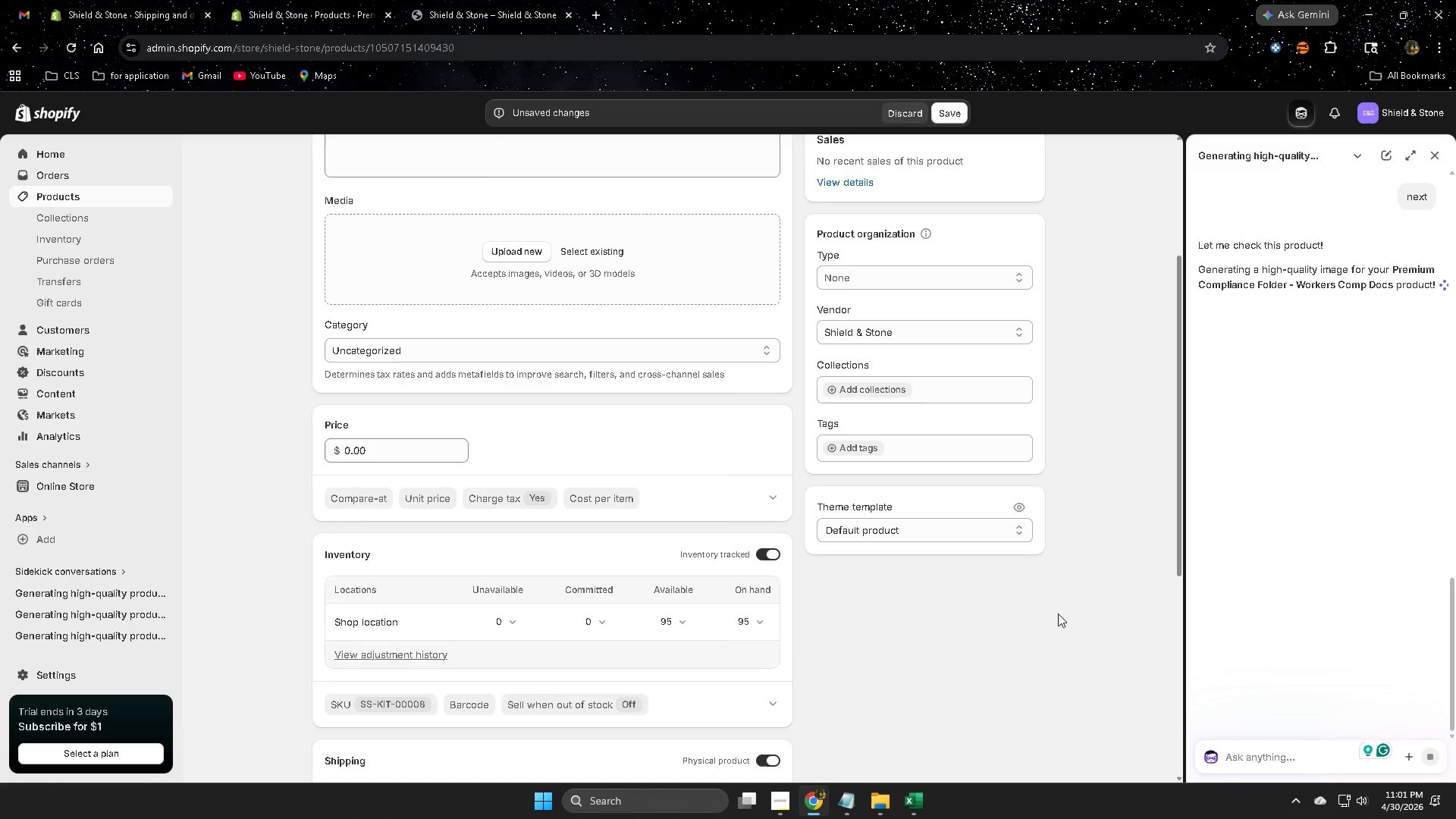 
scroll: coordinate [664, 654], scroll_direction: down, amount: 1.0
 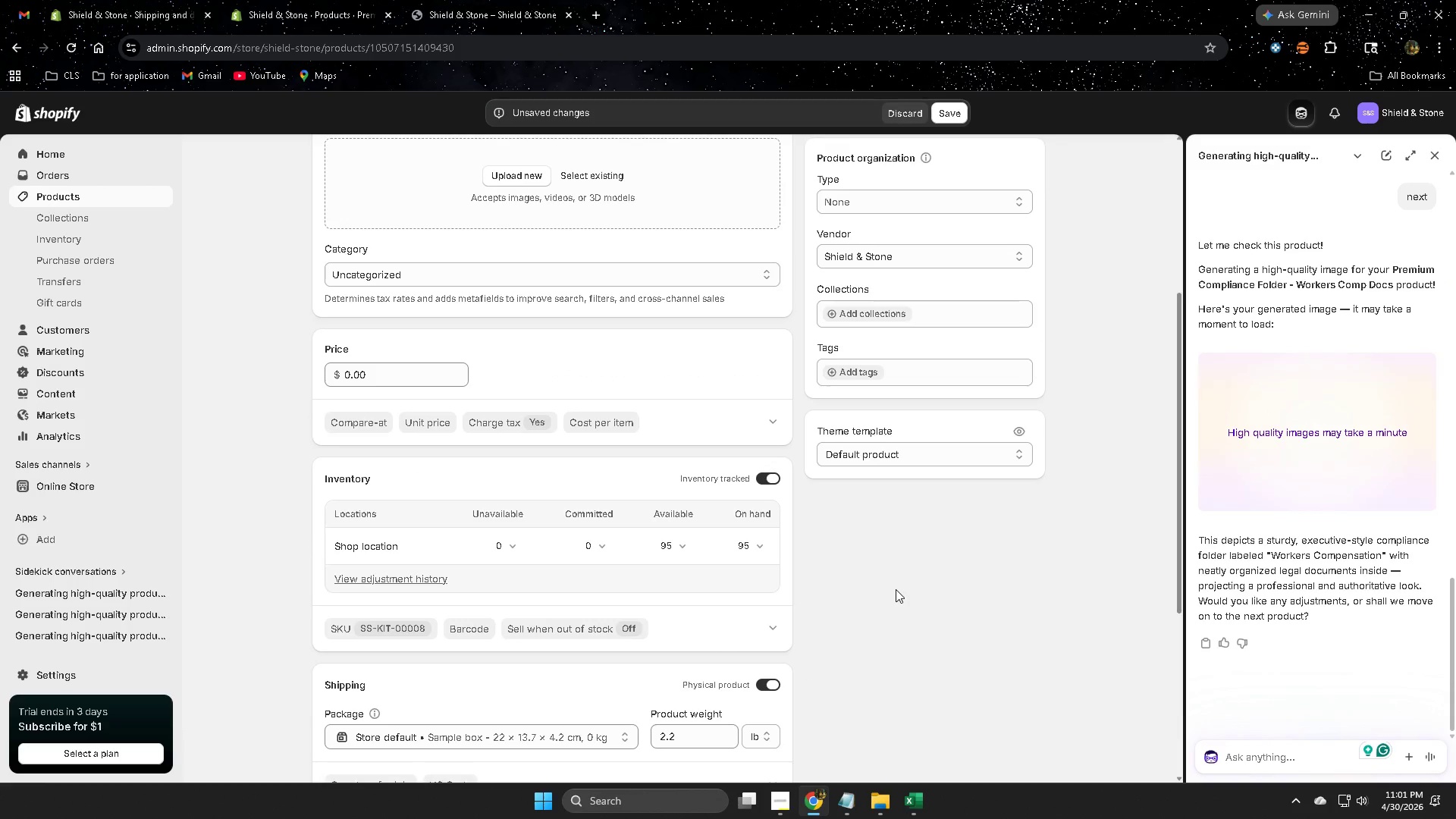 
wait(6.45)
 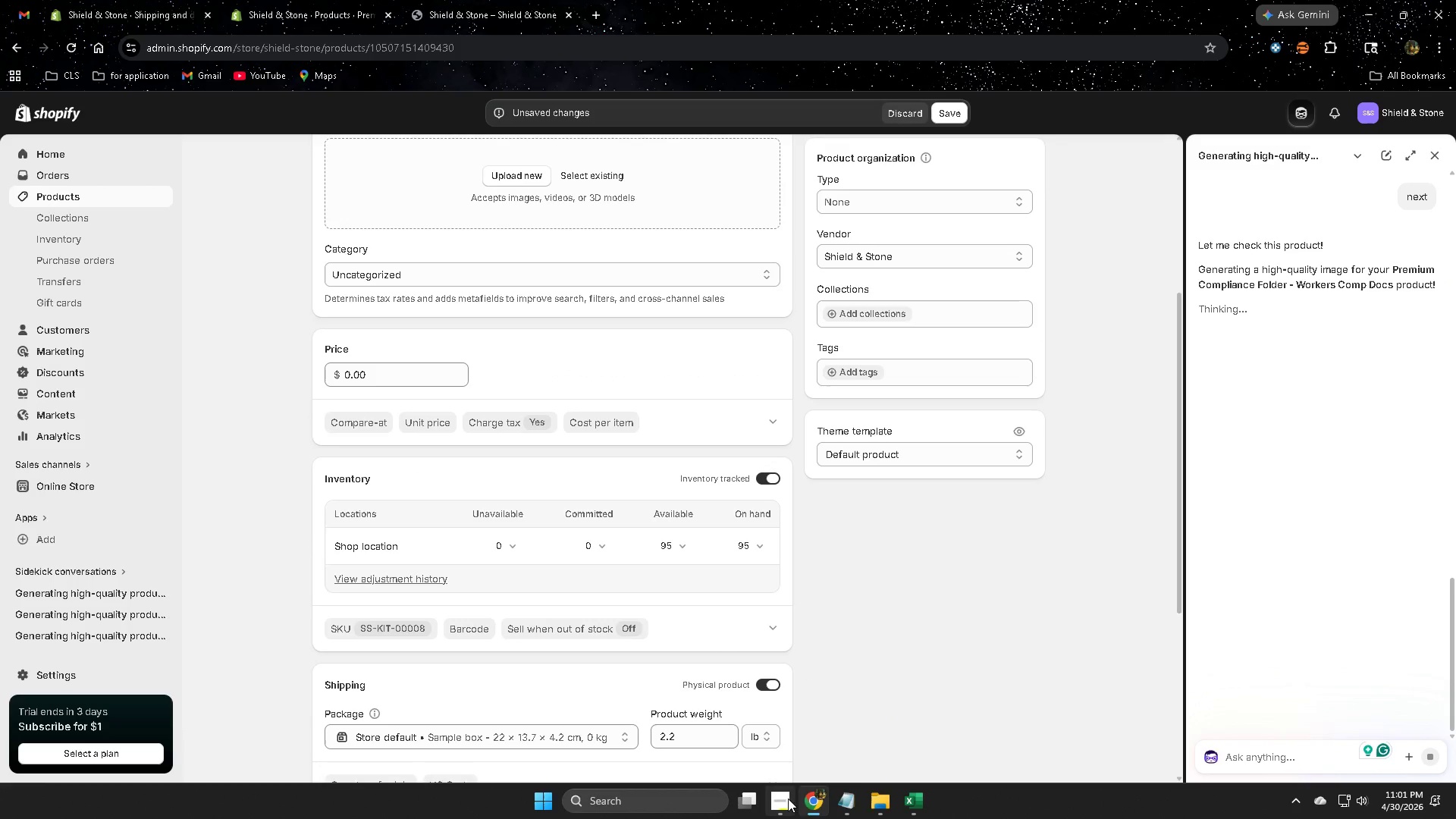 
mouse_move([922, 783])
 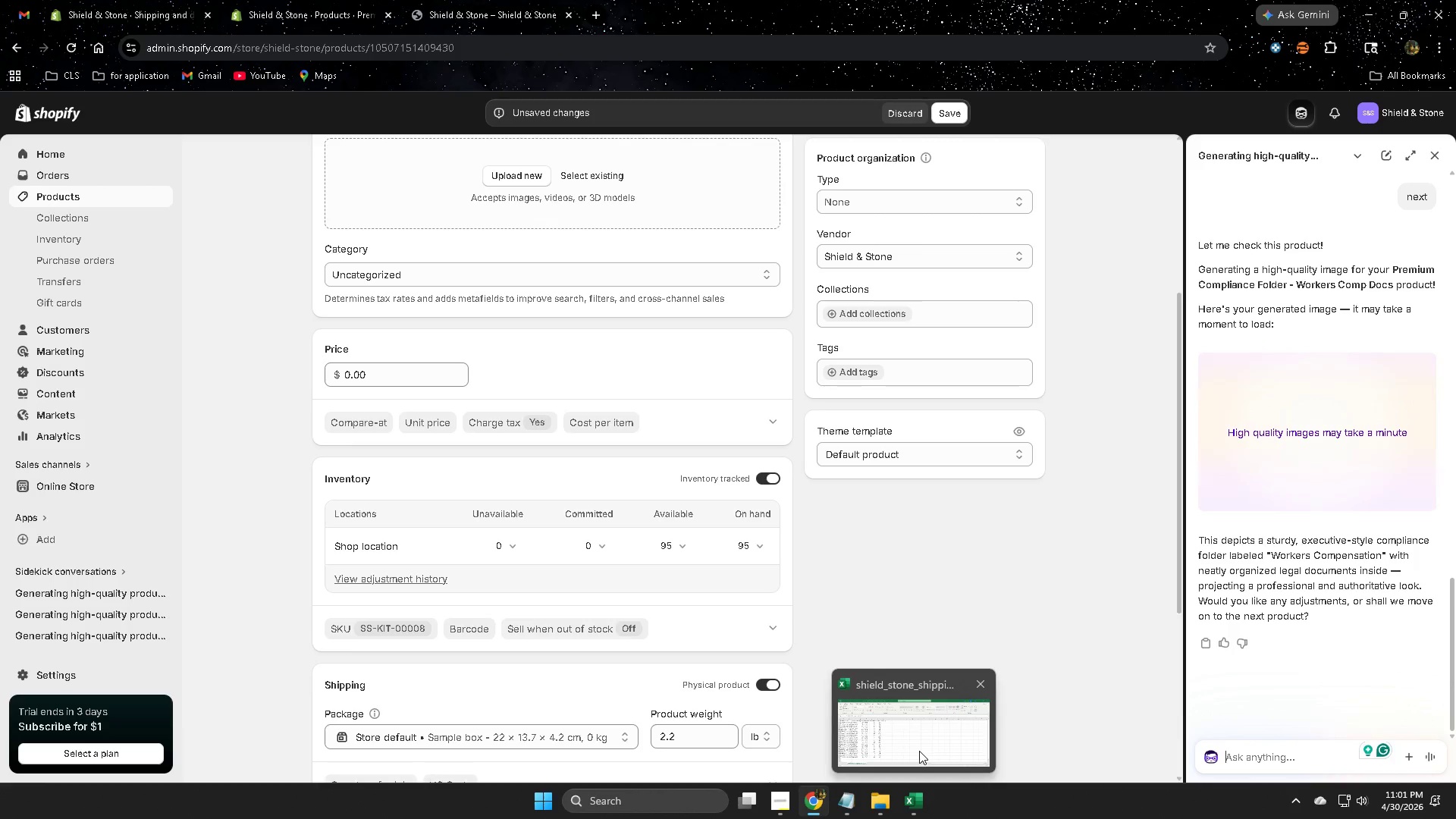 
left_click([919, 751])
 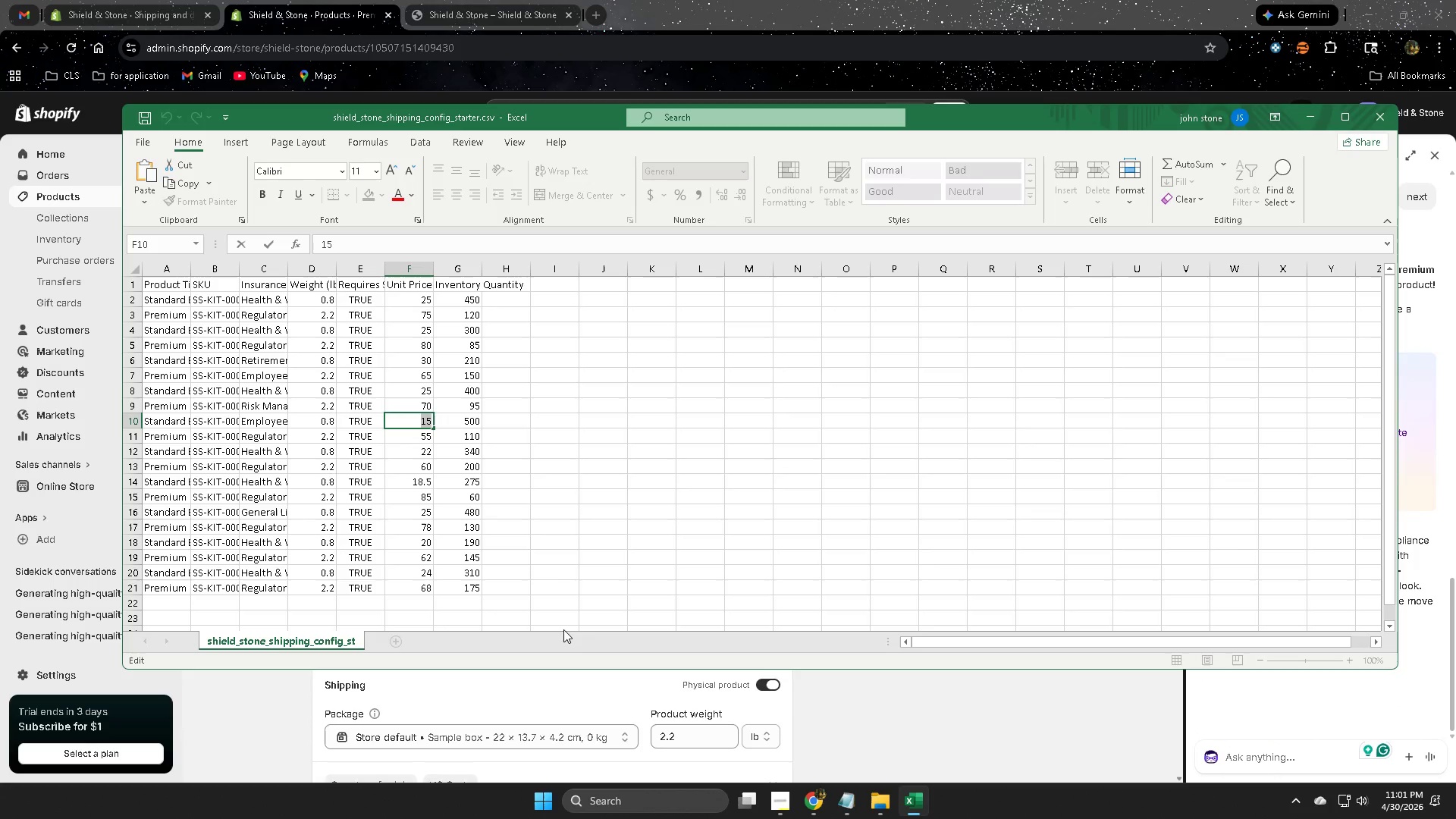 
left_click([507, 405])
 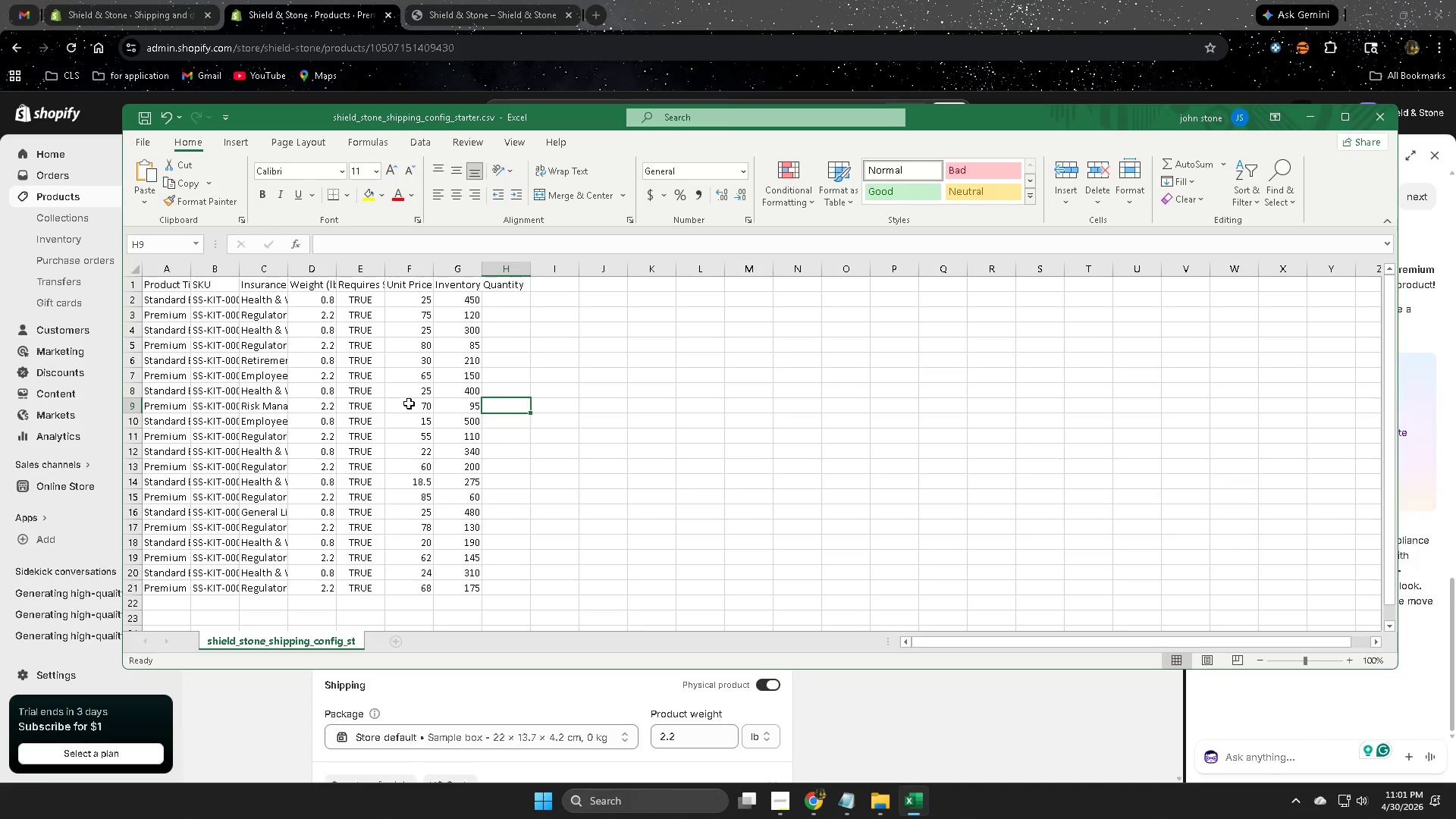 
double_click([409, 403])
 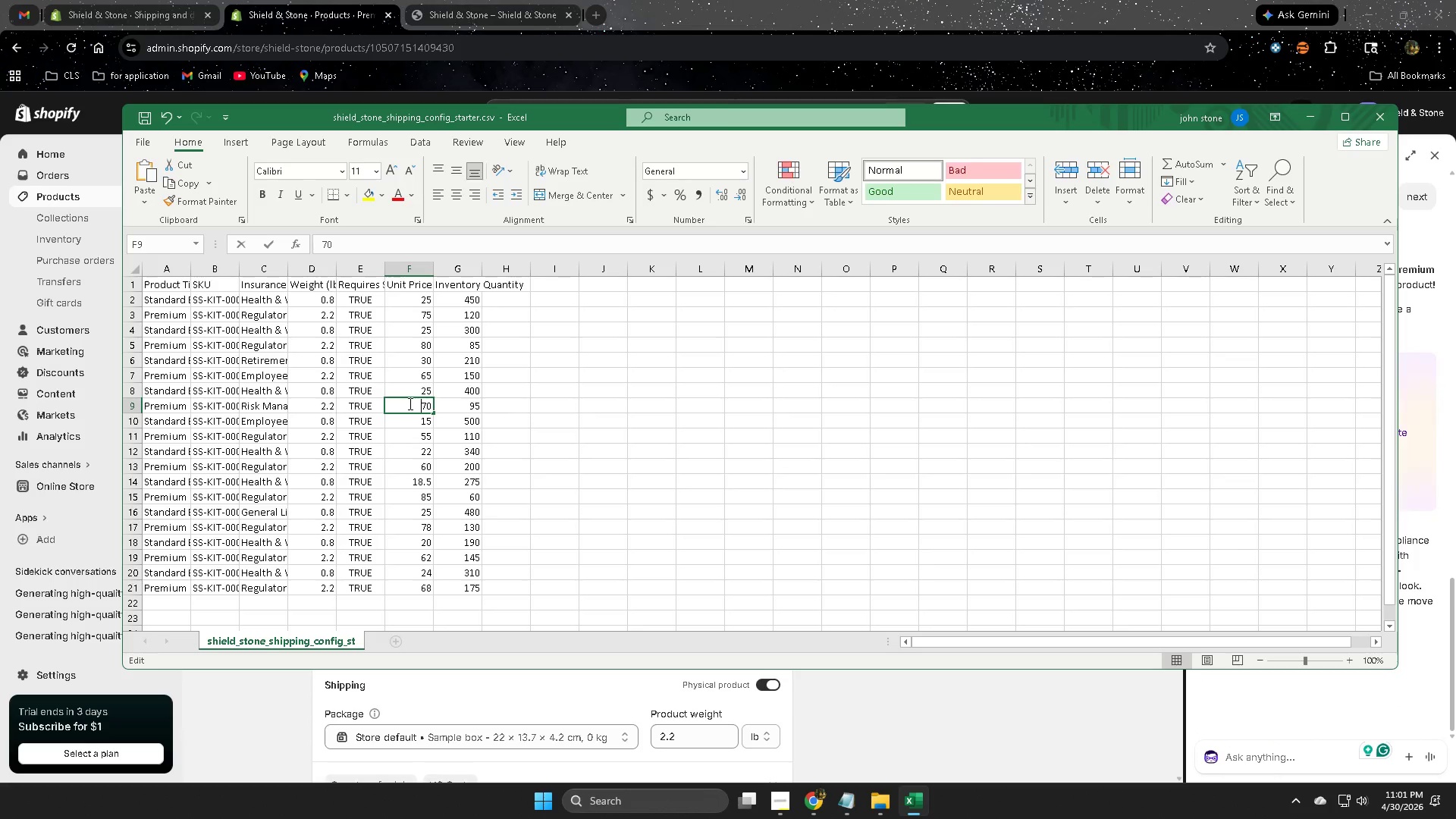 
key(Control+A)
 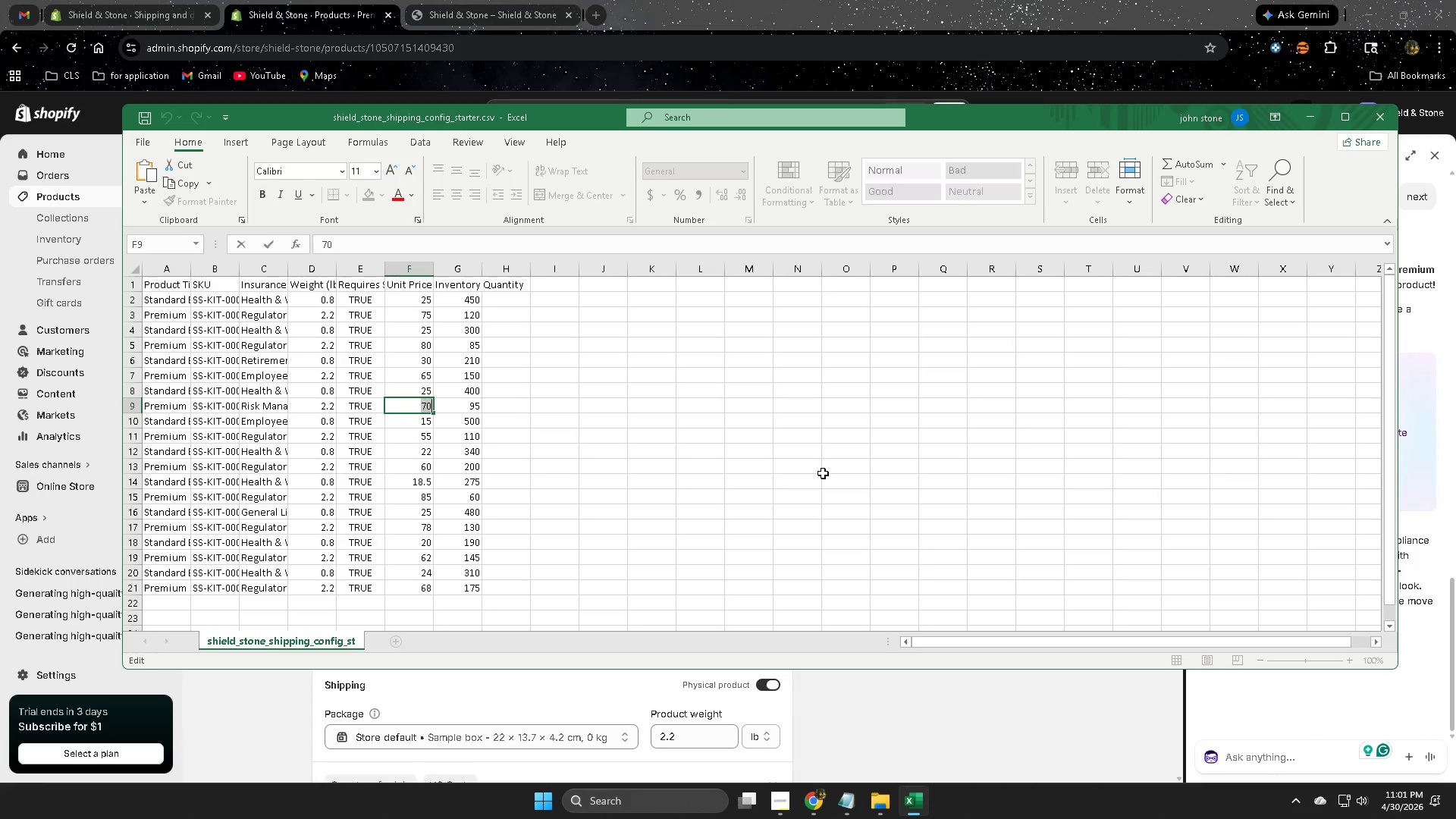 
key(Control+C)
 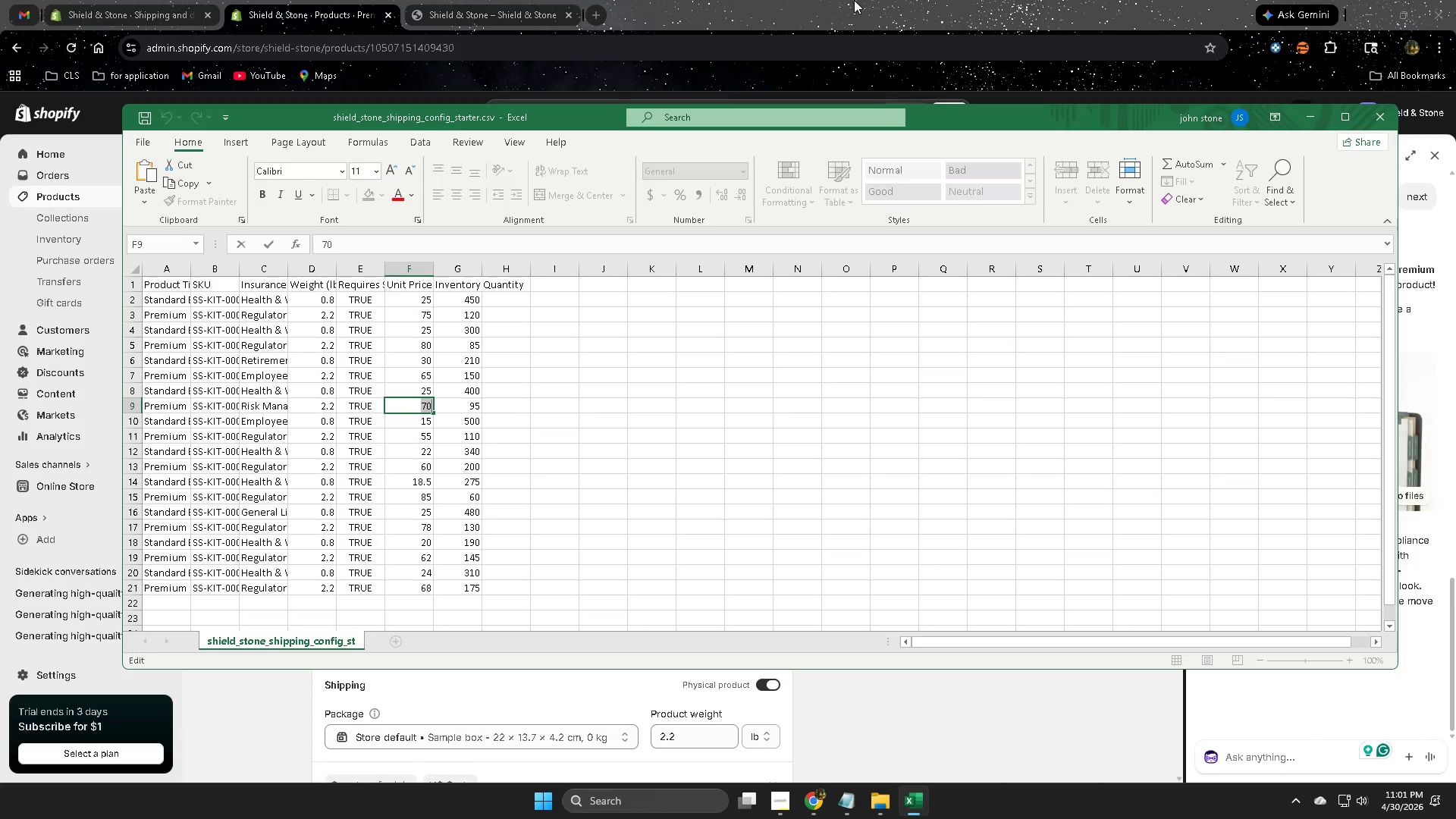 
left_click([854, 0])
 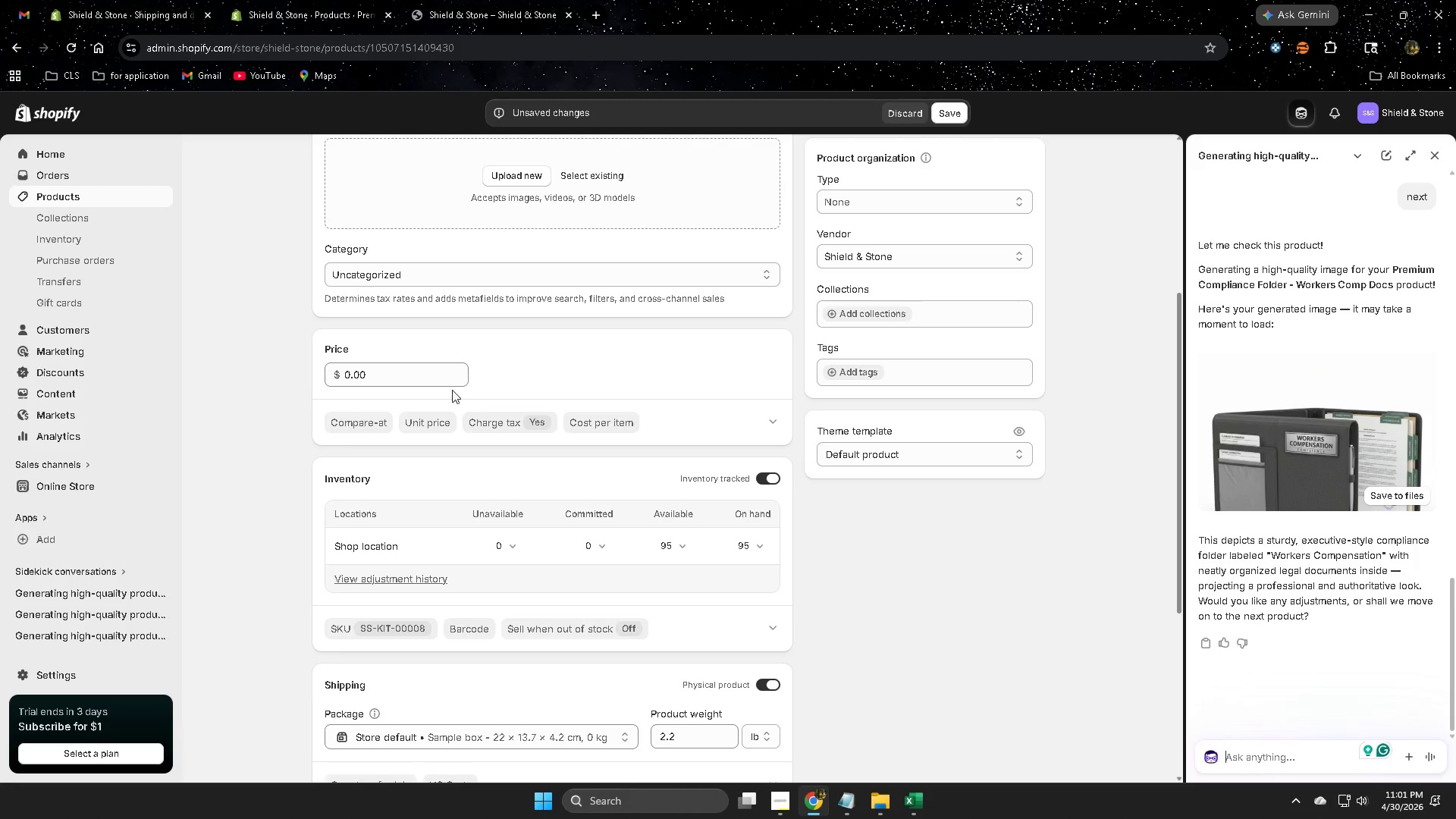 
double_click([449, 378])
 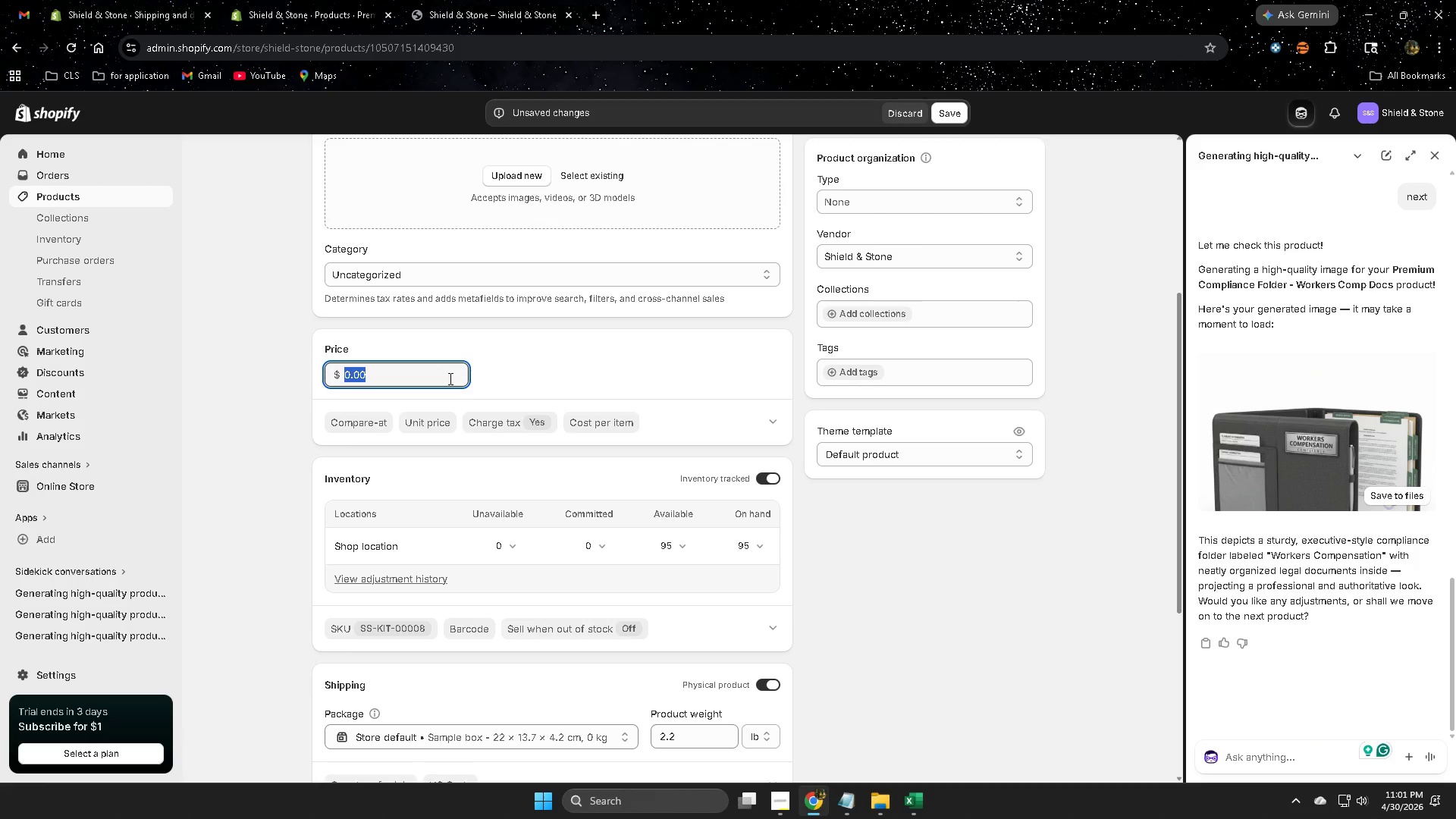 
key(Control+V)
 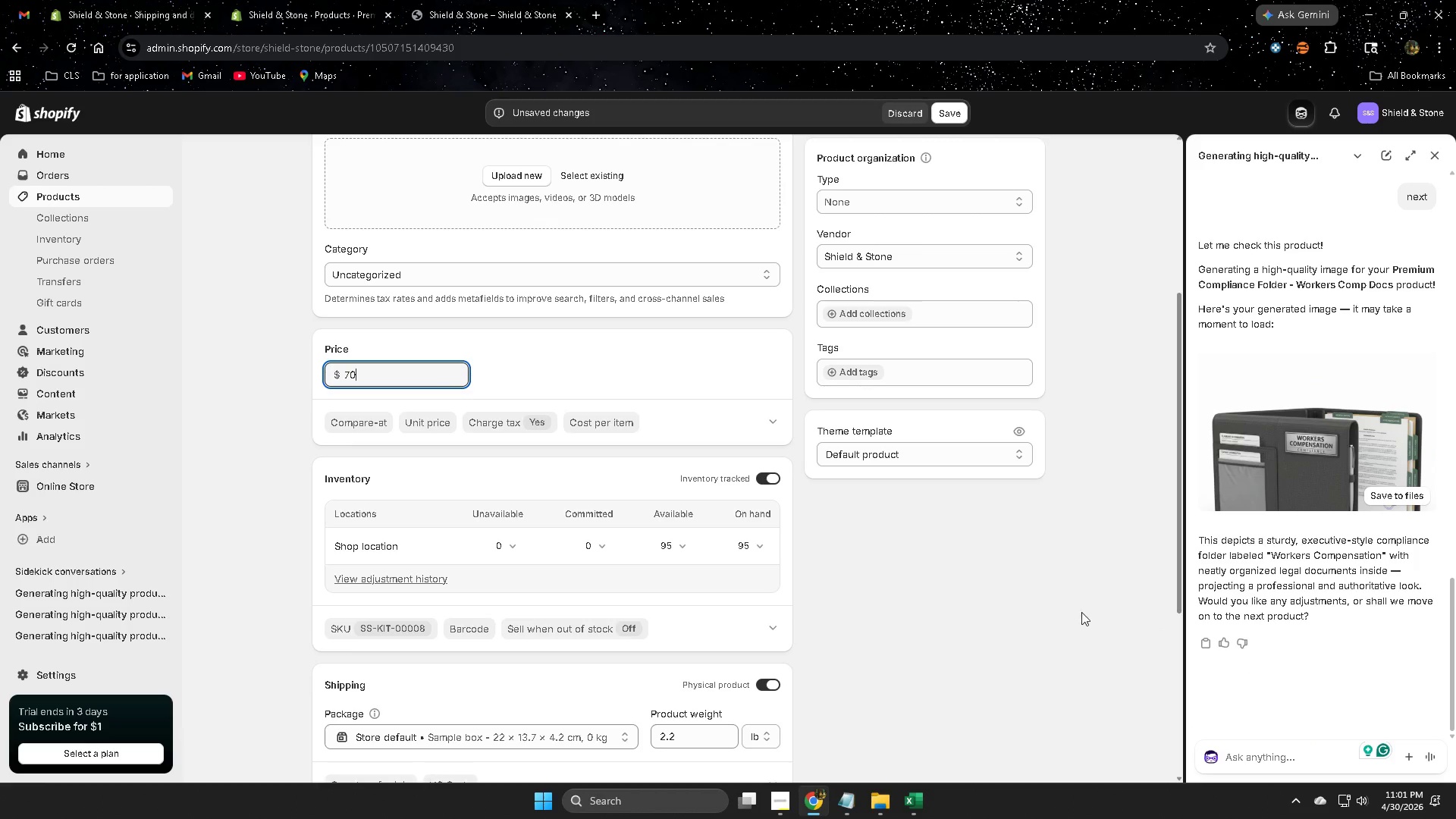 
left_click([1056, 601])
 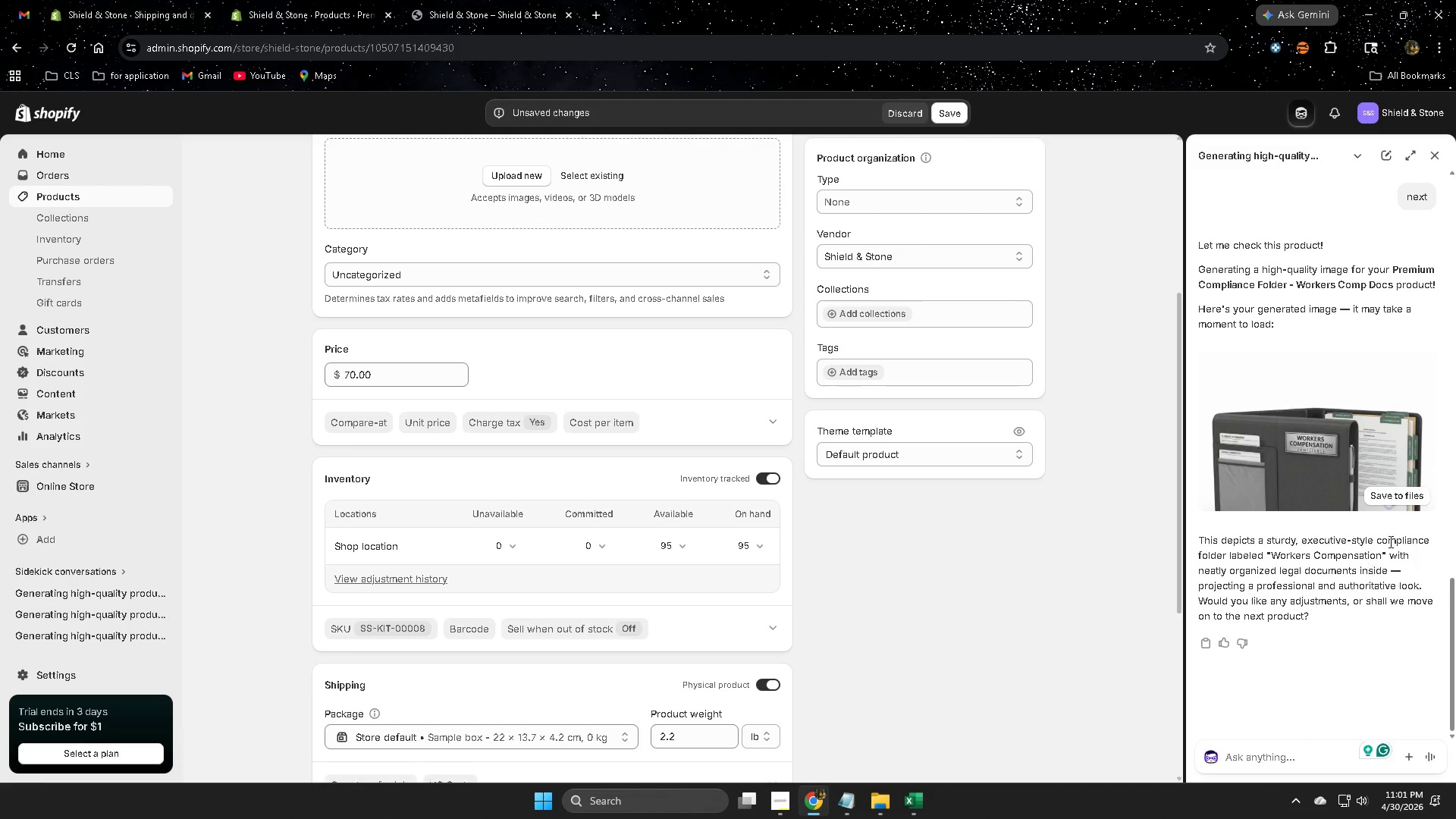 
left_click([1396, 500])
 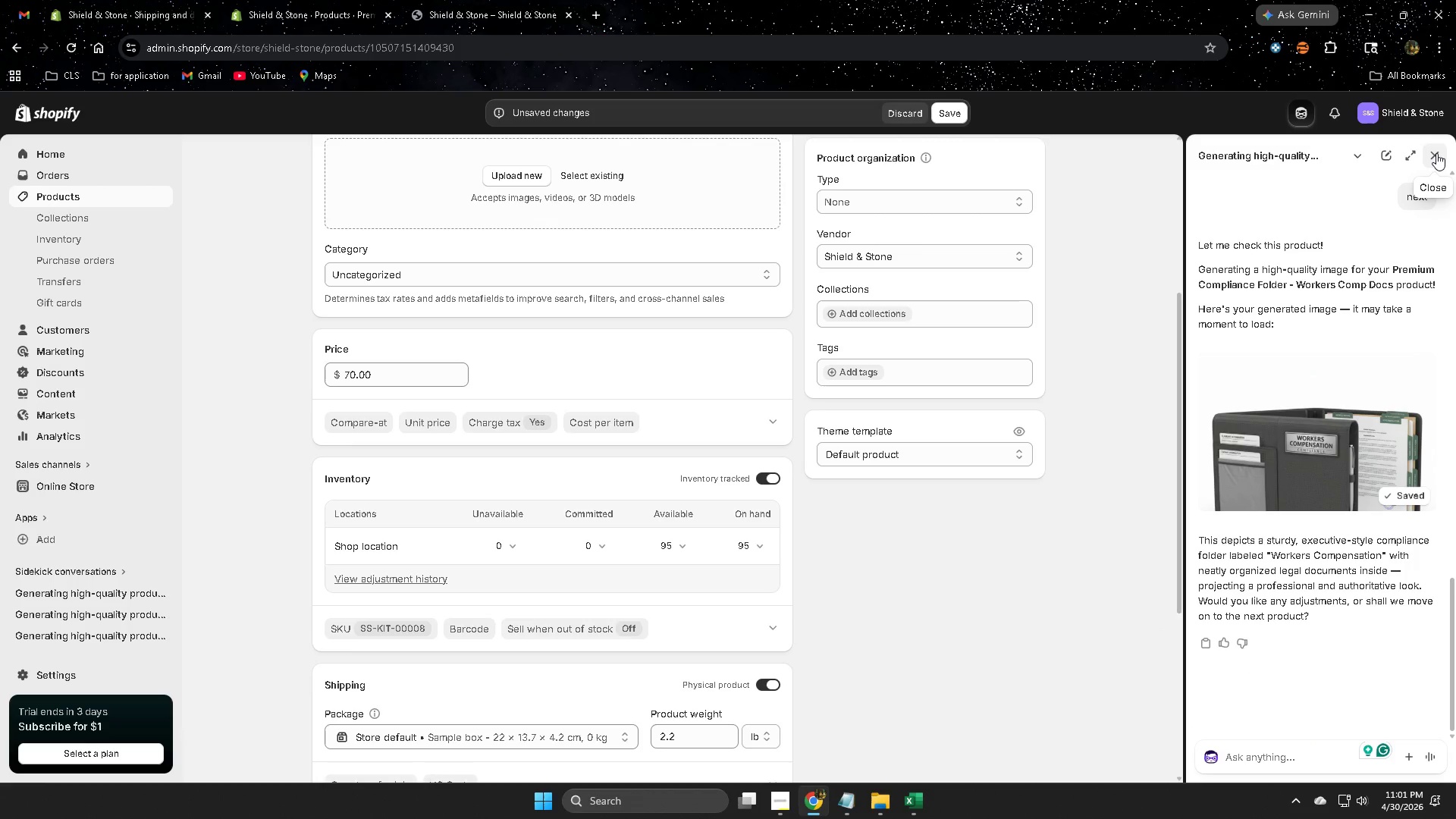 
wait(5.2)
 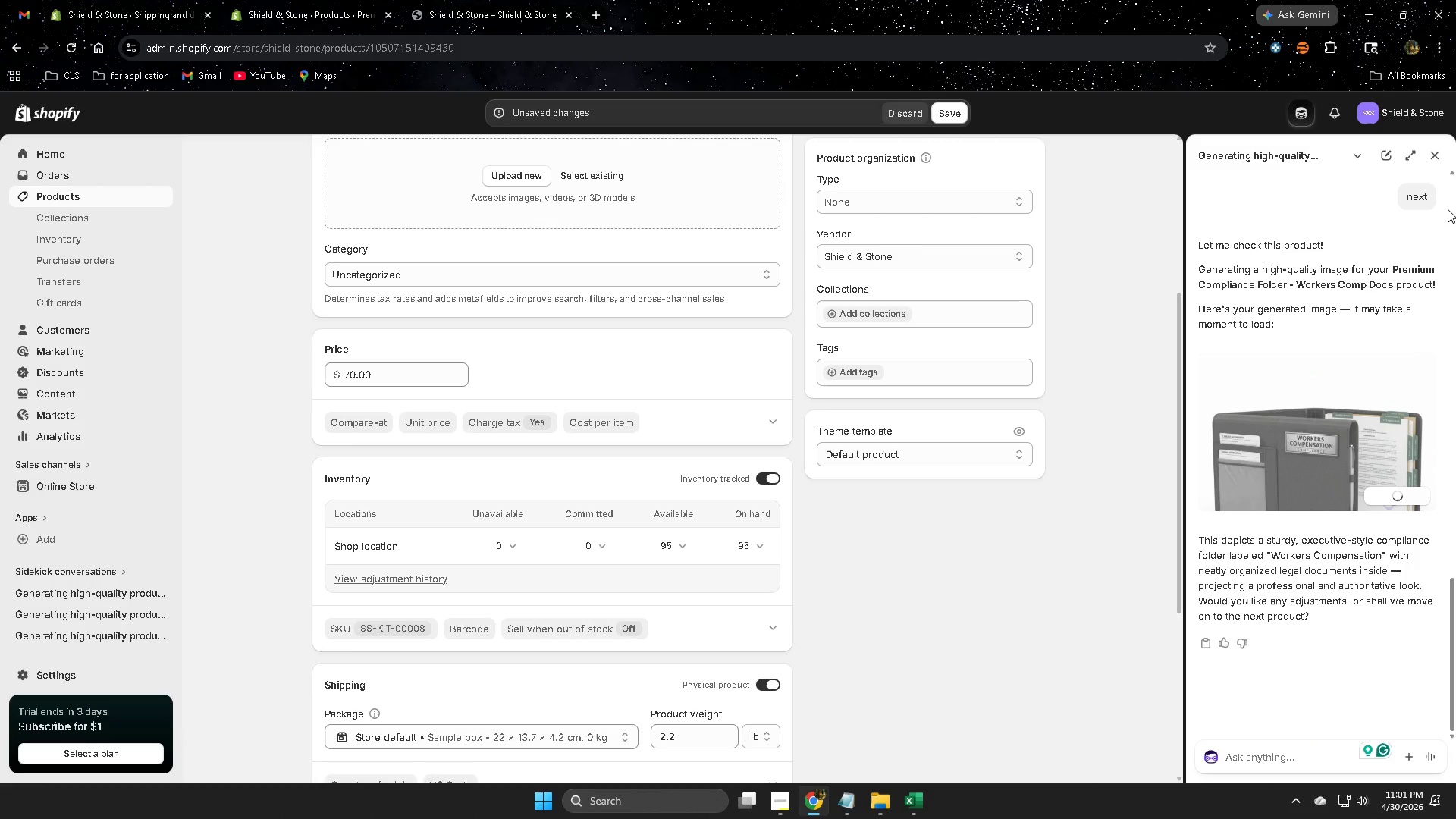 
left_click([1436, 153])
 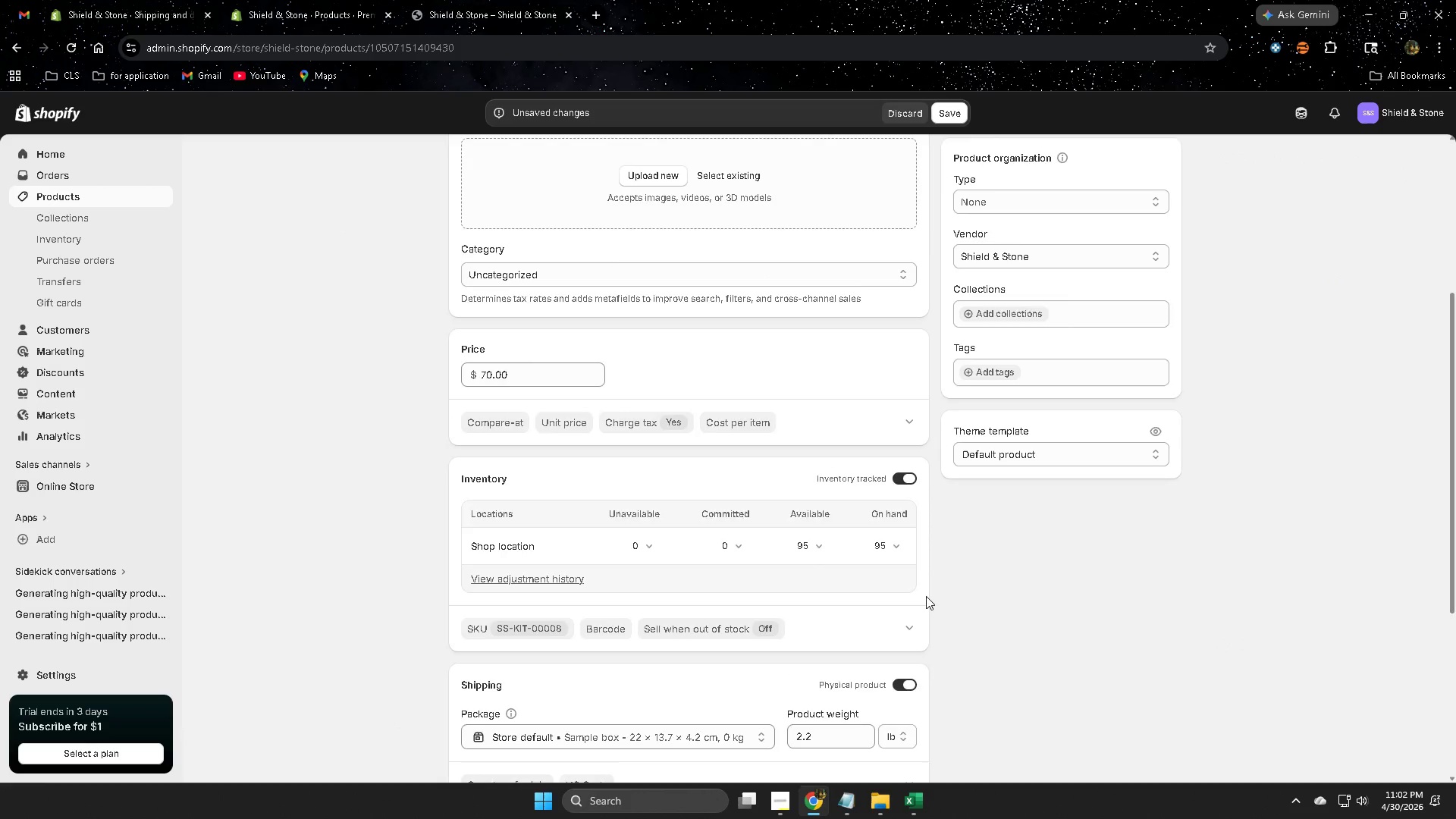 
scroll: coordinate [925, 596], scroll_direction: up, amount: 2.0
 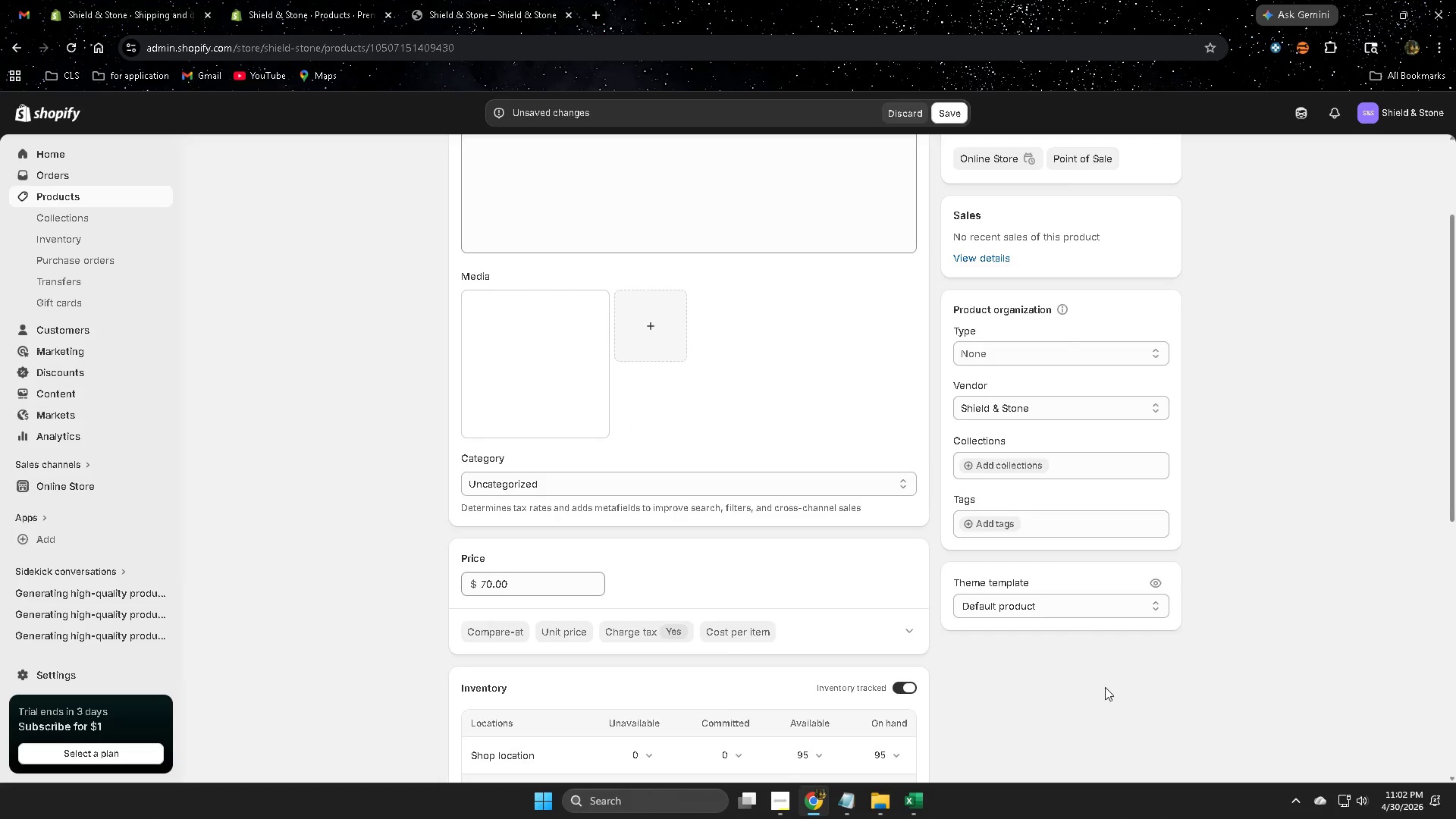 
wait(5.59)
 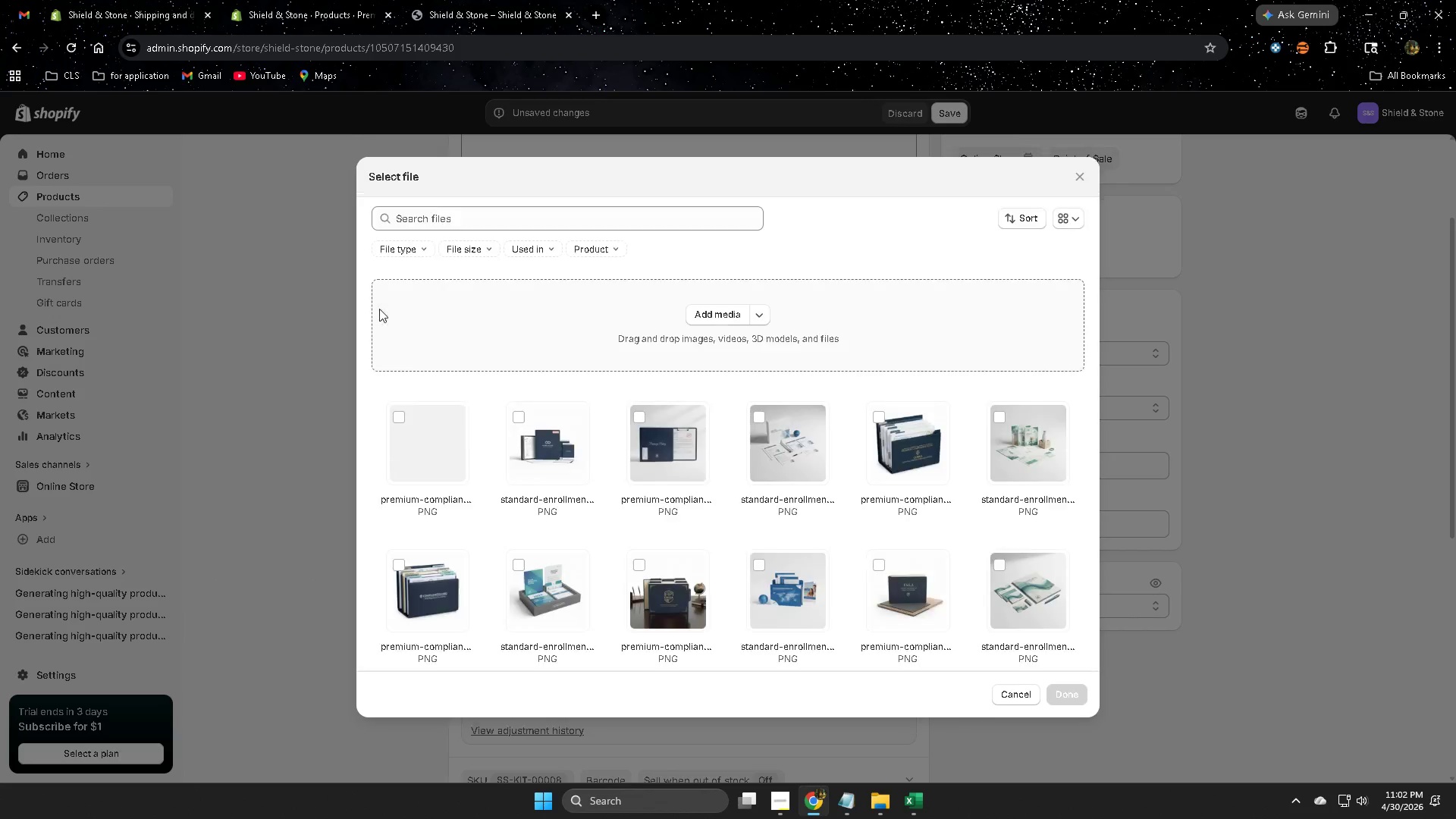 
scroll: coordinate [1141, 682], scroll_direction: up, amount: 3.0
 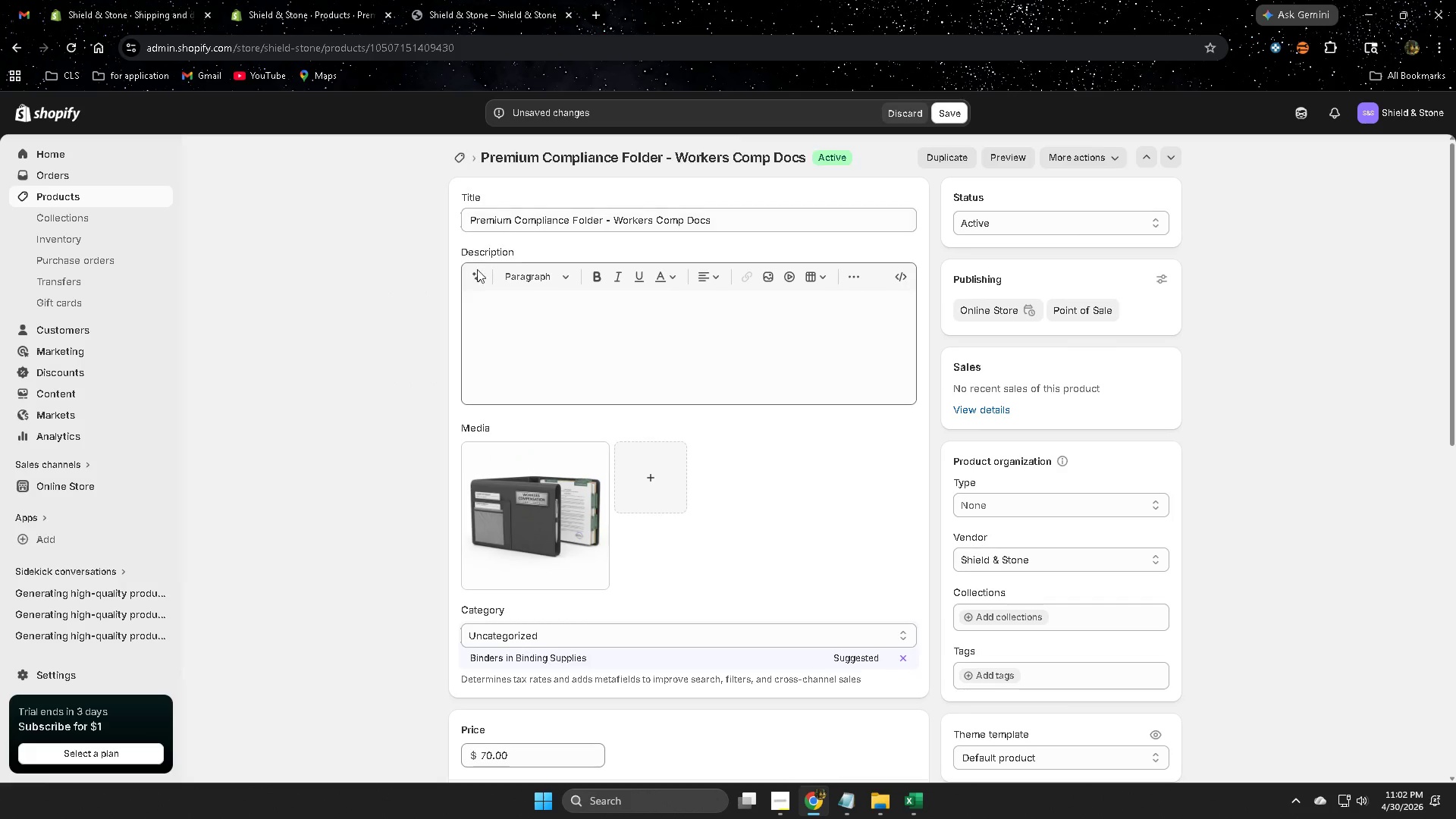 
left_click([477, 278])
 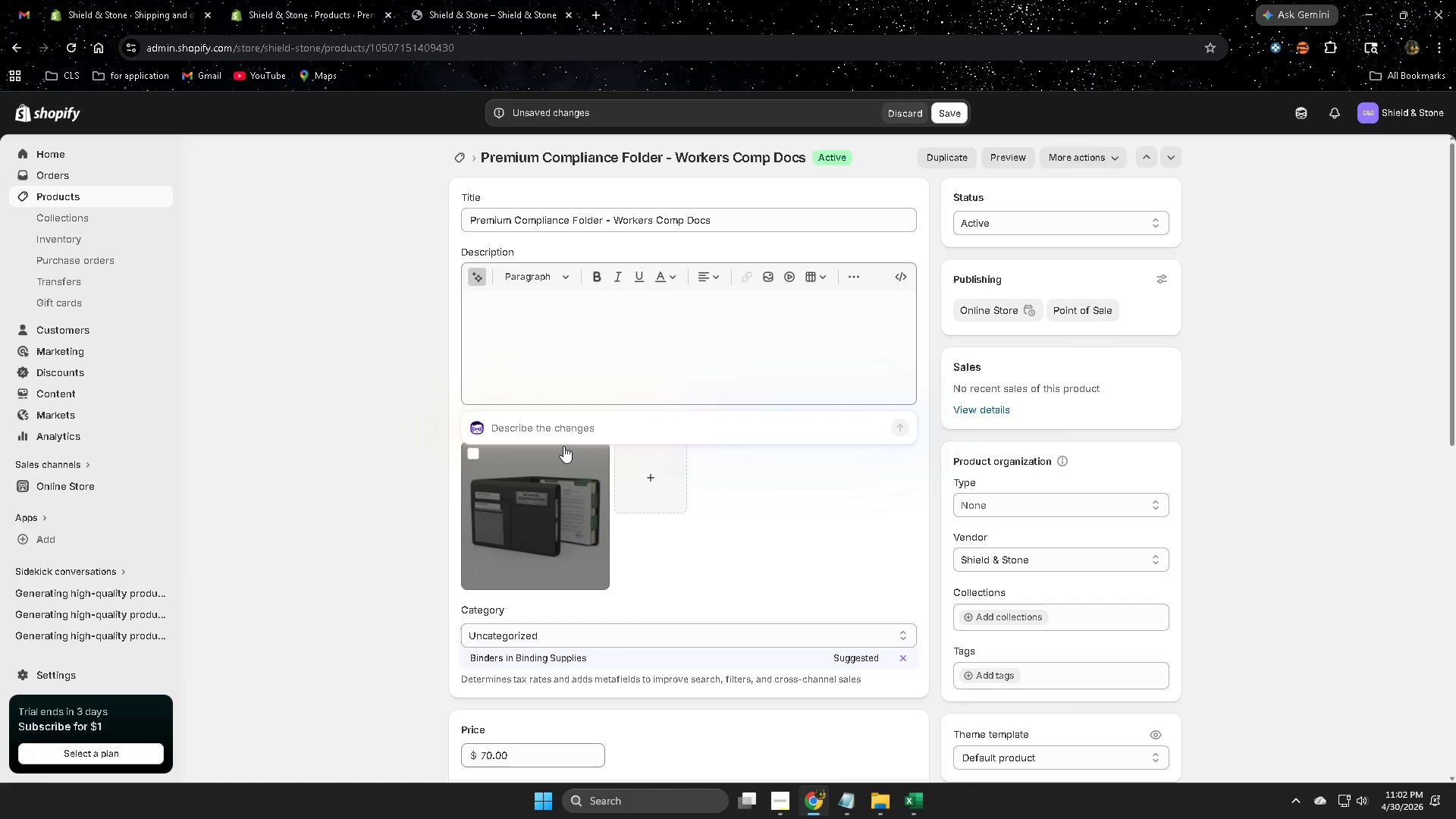 
type(make desp)
key(Backspace)
type(ci)
key(Backspace)
key(Backspace)
type(cription)
 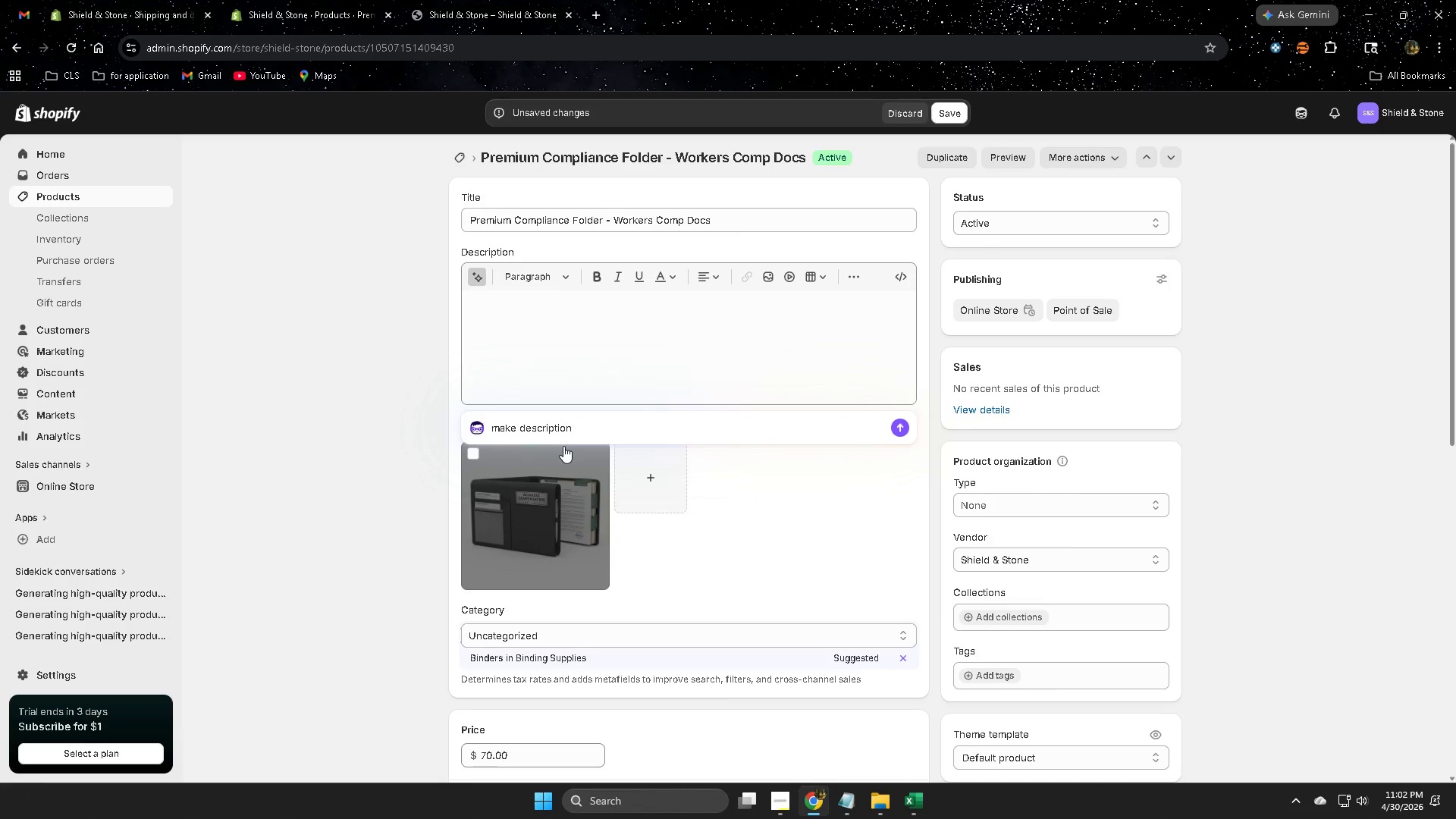 
key(Enter)
 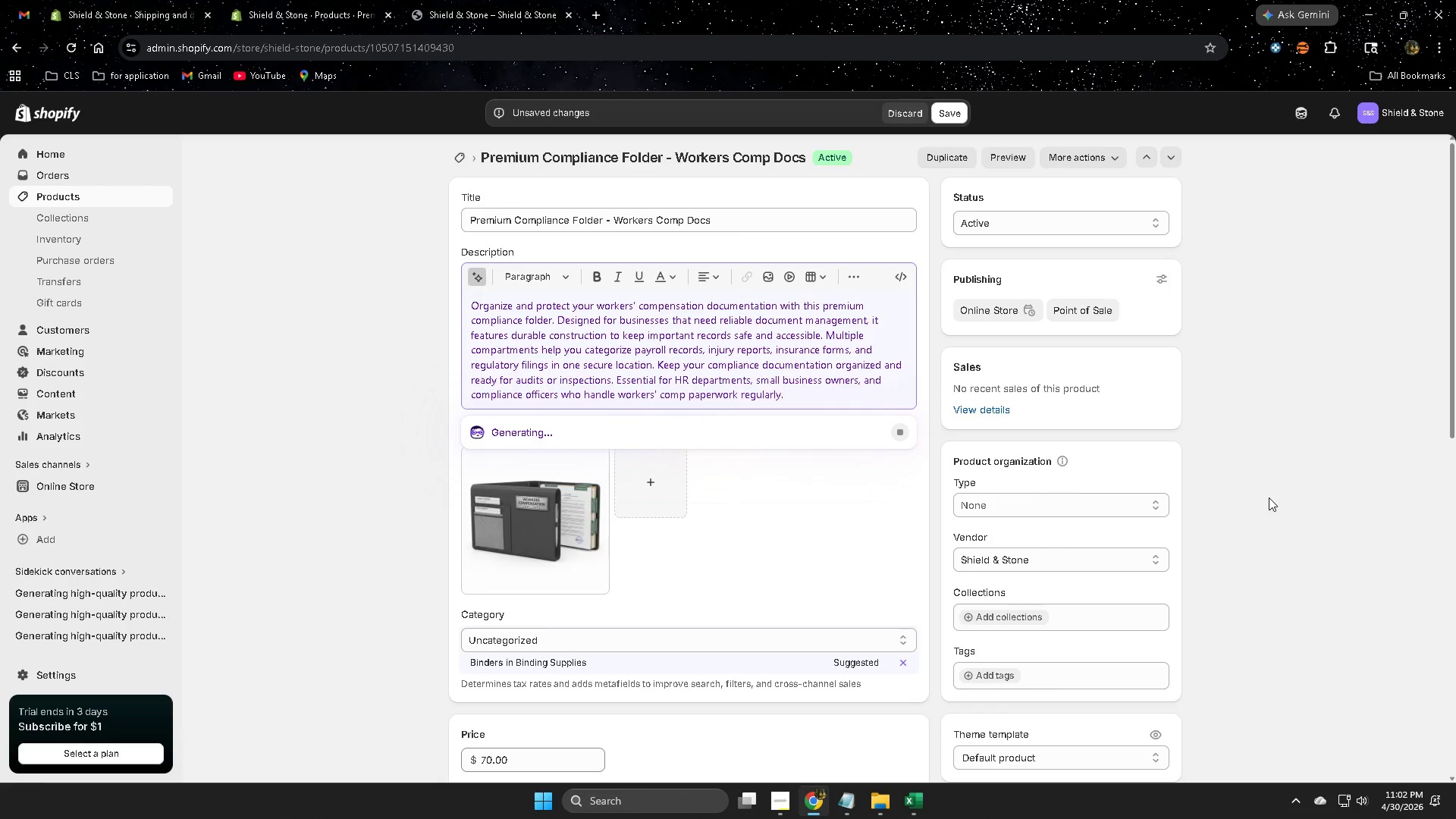 
wait(7.28)
 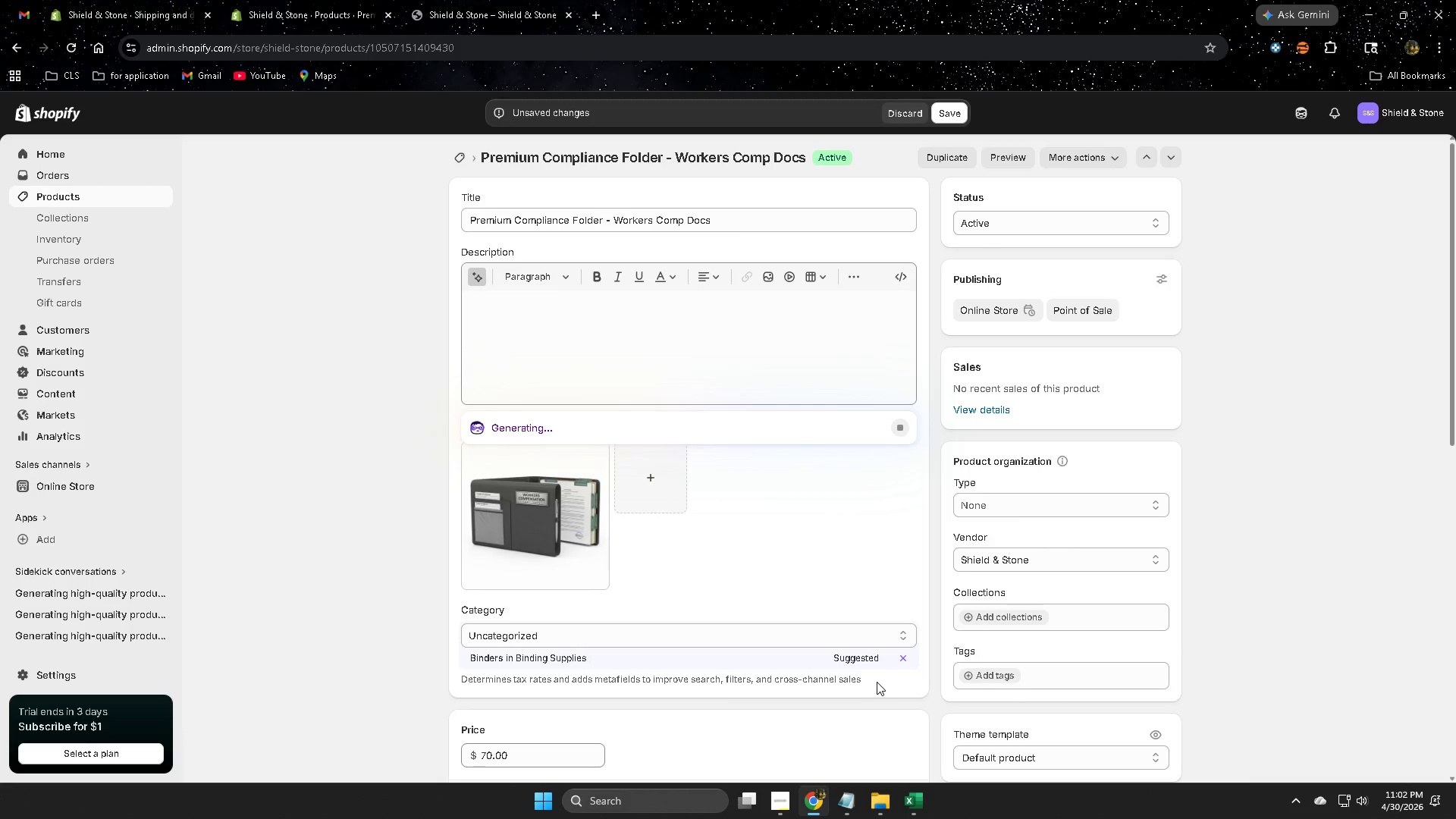 
left_click([1269, 501])
 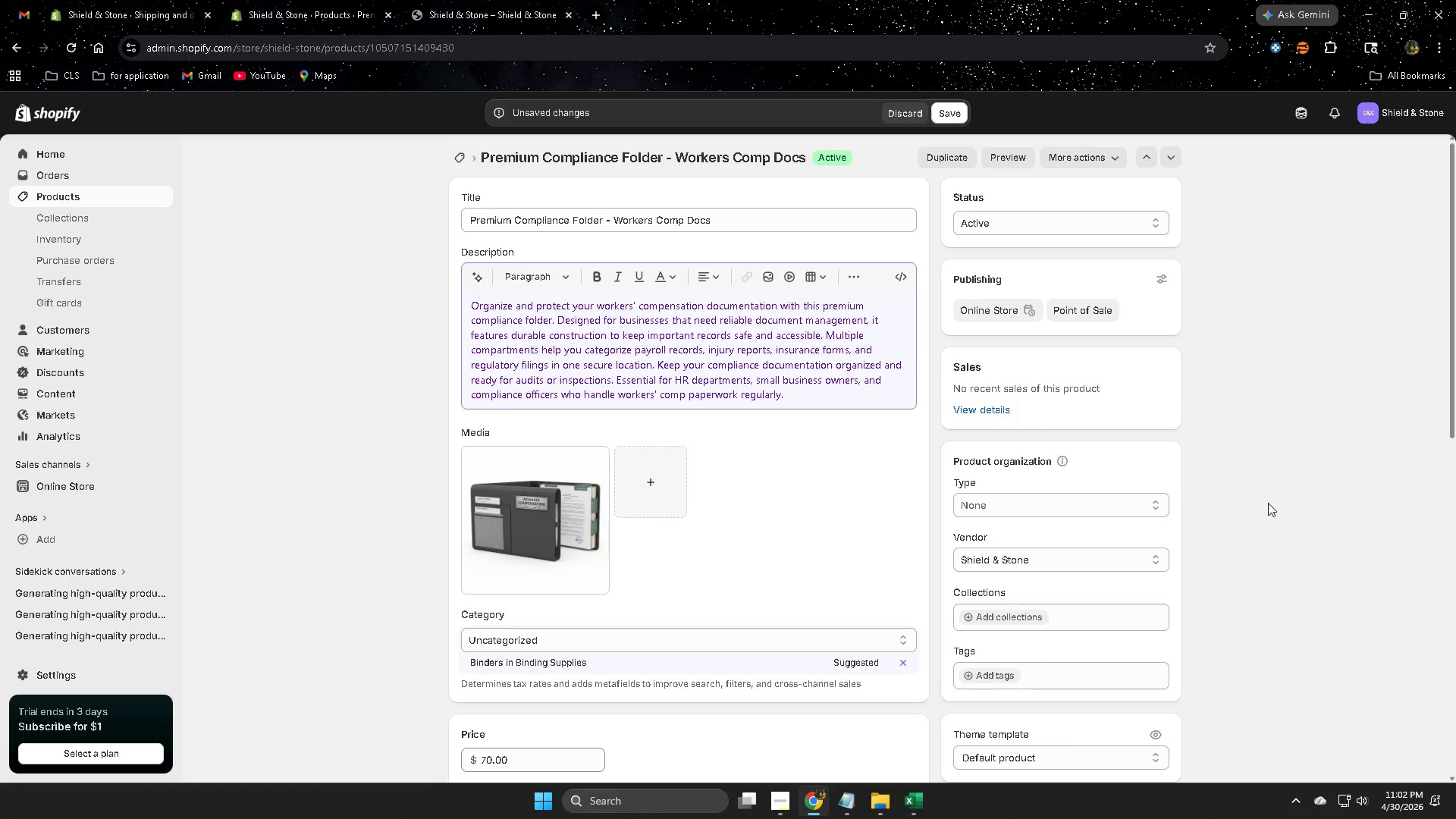 
scroll: coordinate [1265, 511], scroll_direction: down, amount: 6.0
 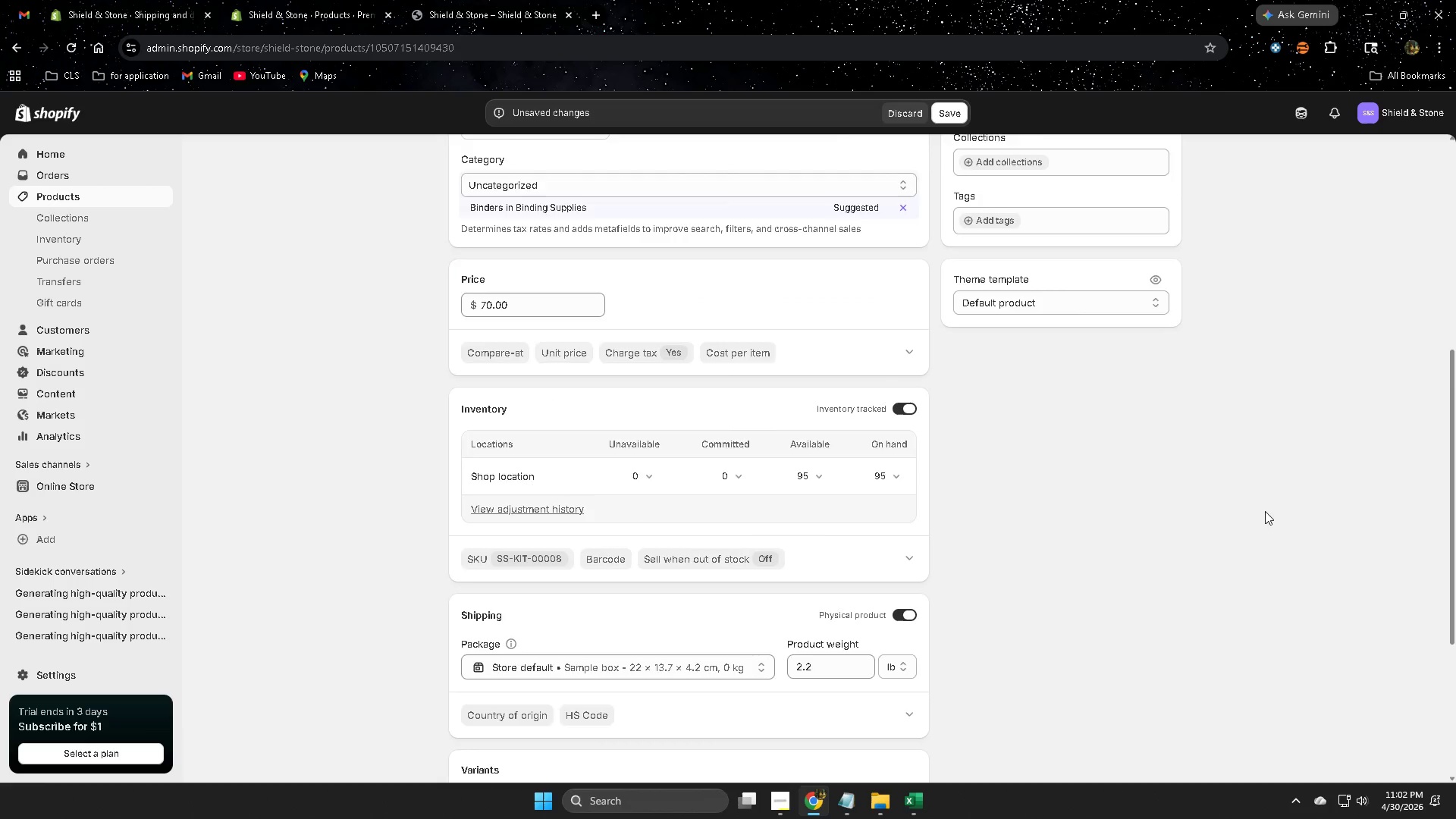 
scroll: coordinate [1253, 516], scroll_direction: up, amount: 3.0
 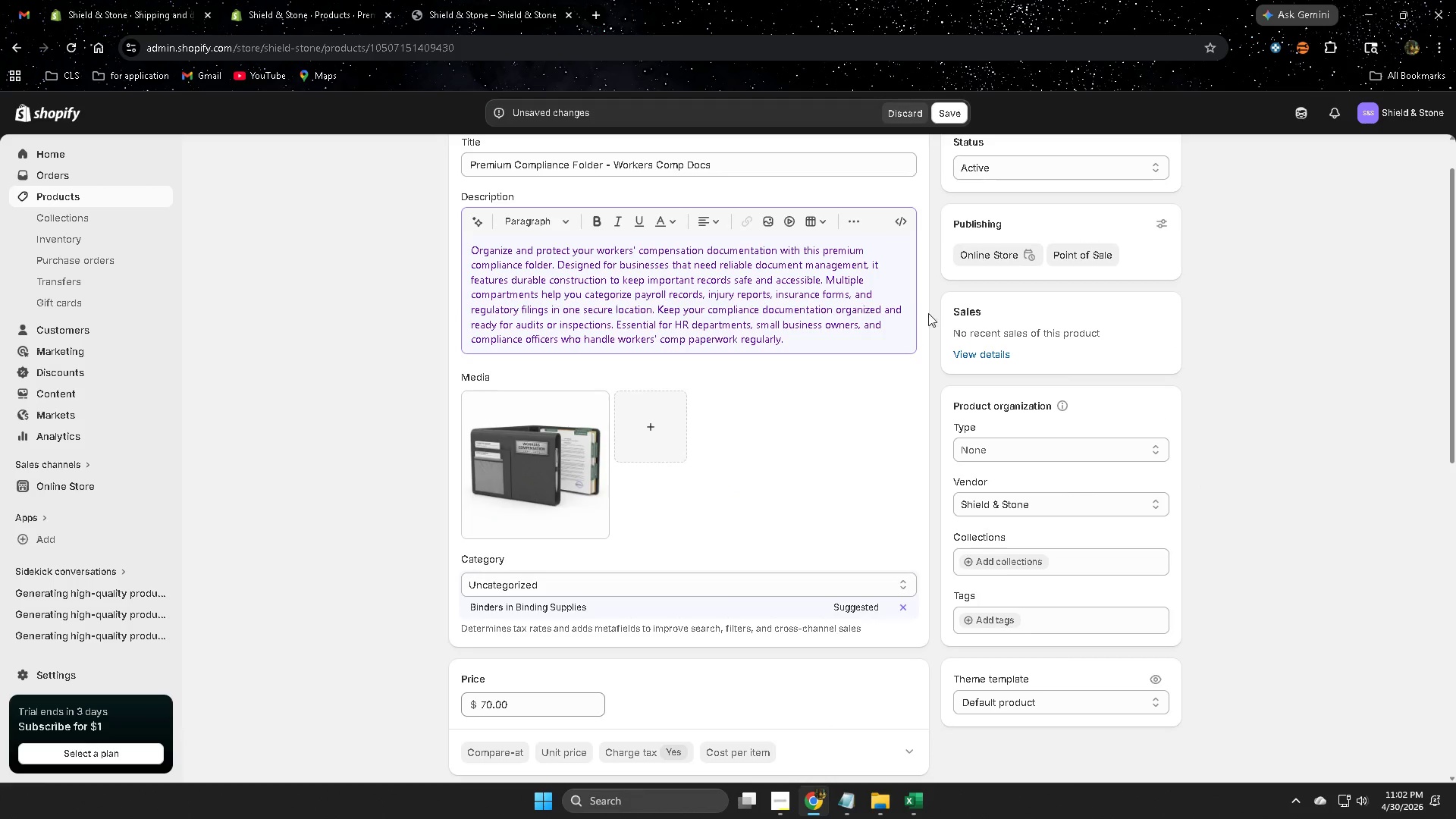 
left_click([944, 115])
 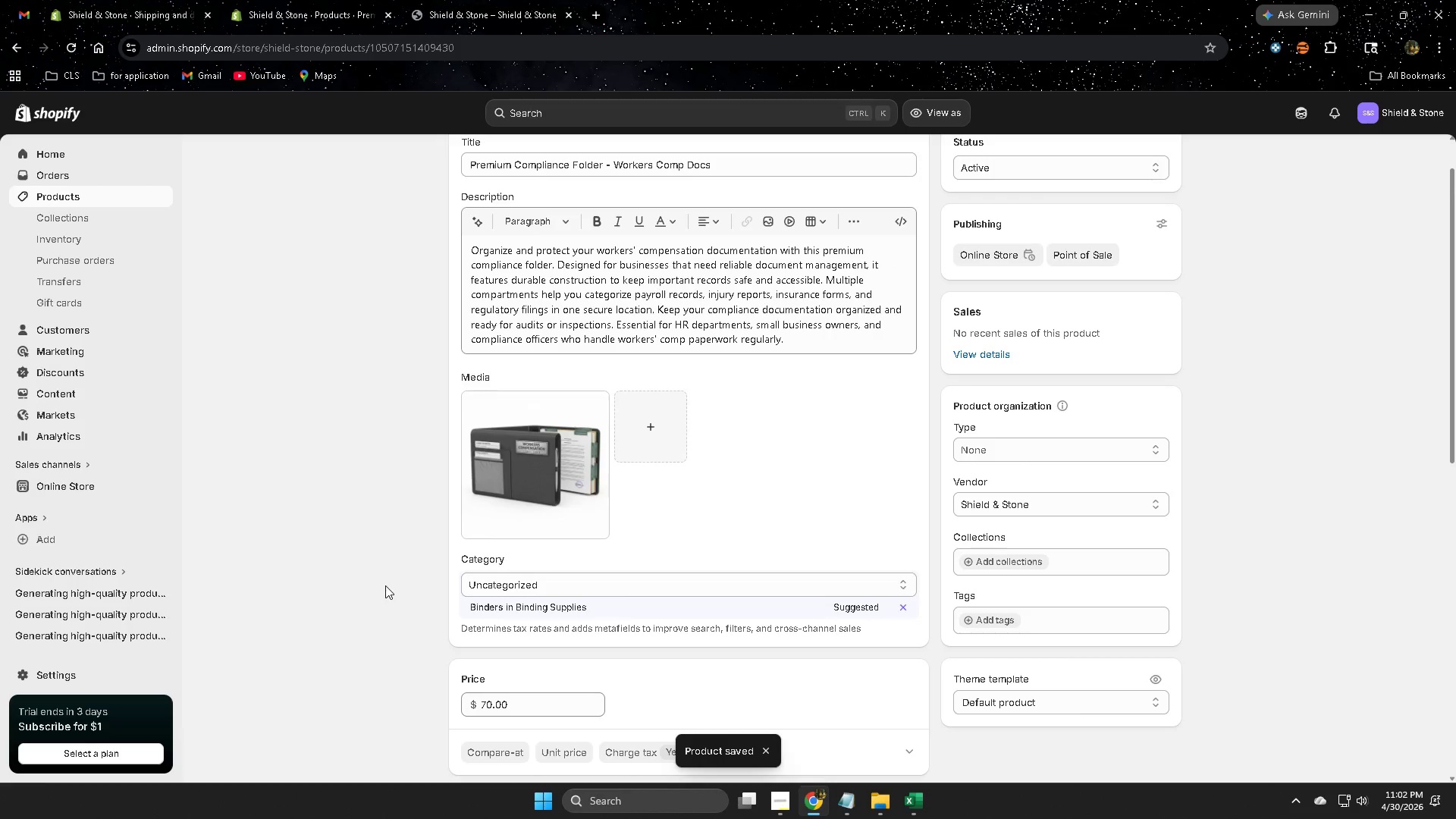 
wait(9.53)
 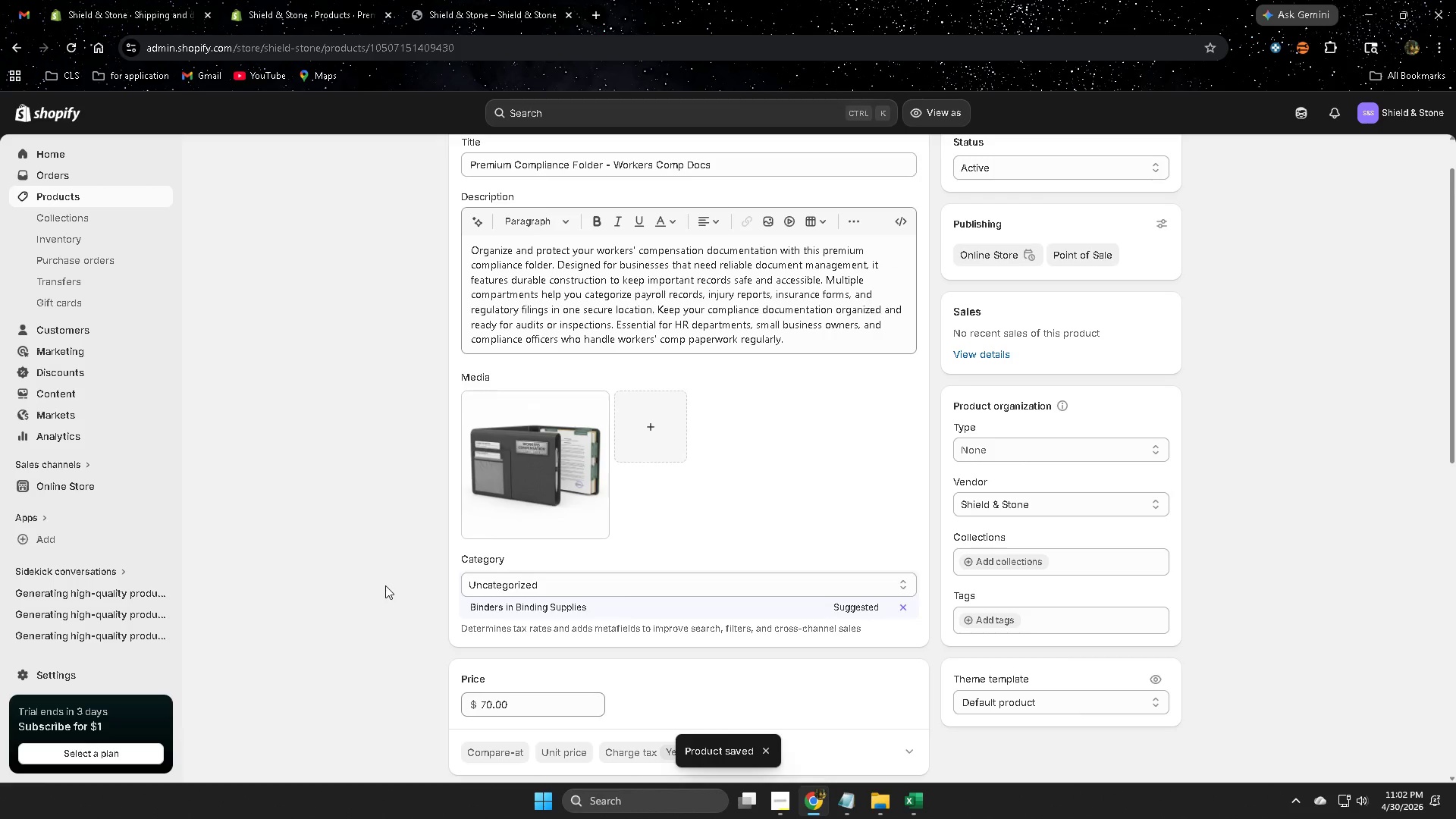 
scroll: coordinate [942, 724], scroll_direction: down, amount: 11.0
 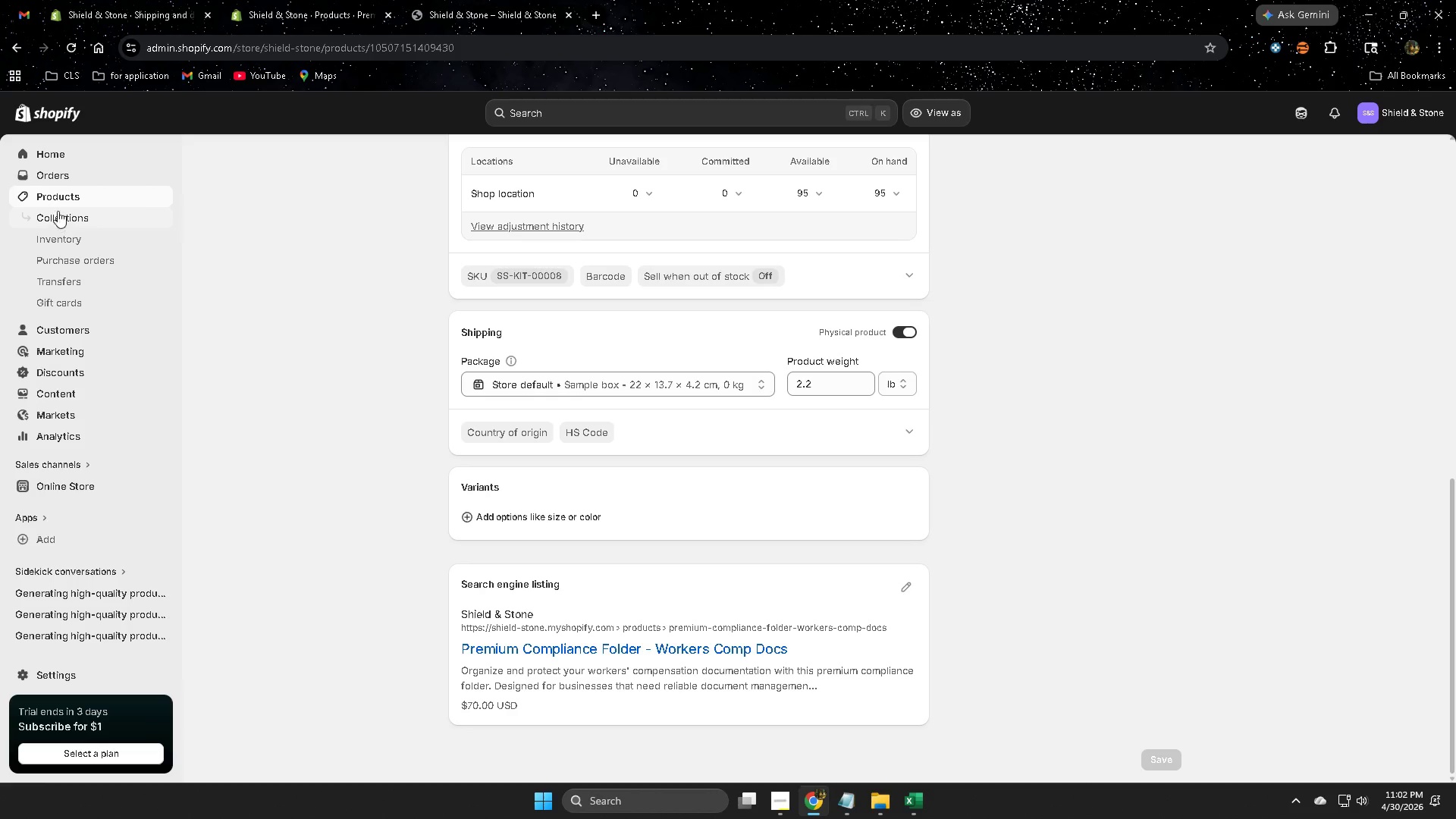 
left_click([61, 195])
 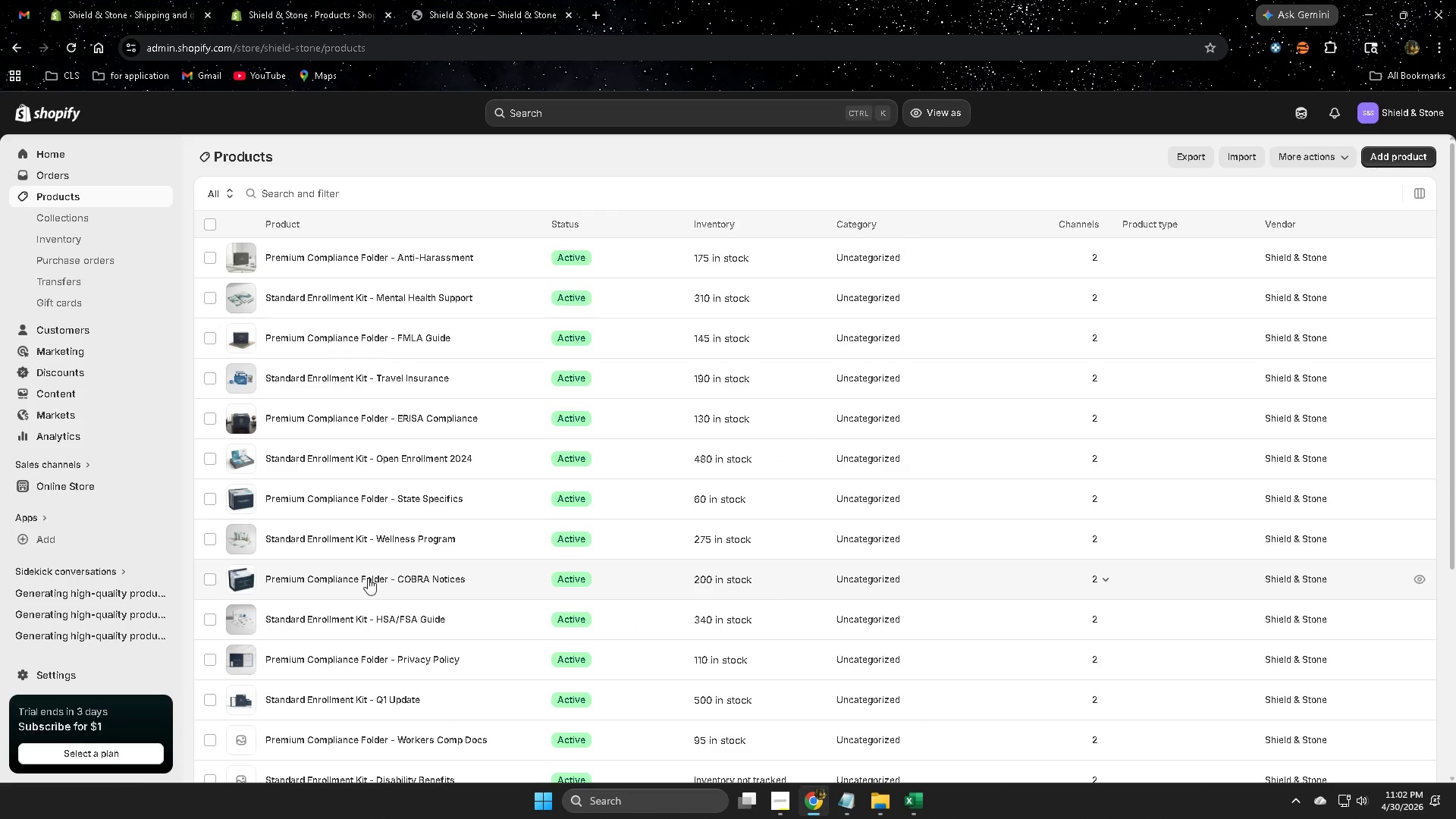 
scroll: coordinate [519, 676], scroll_direction: down, amount: 6.0
 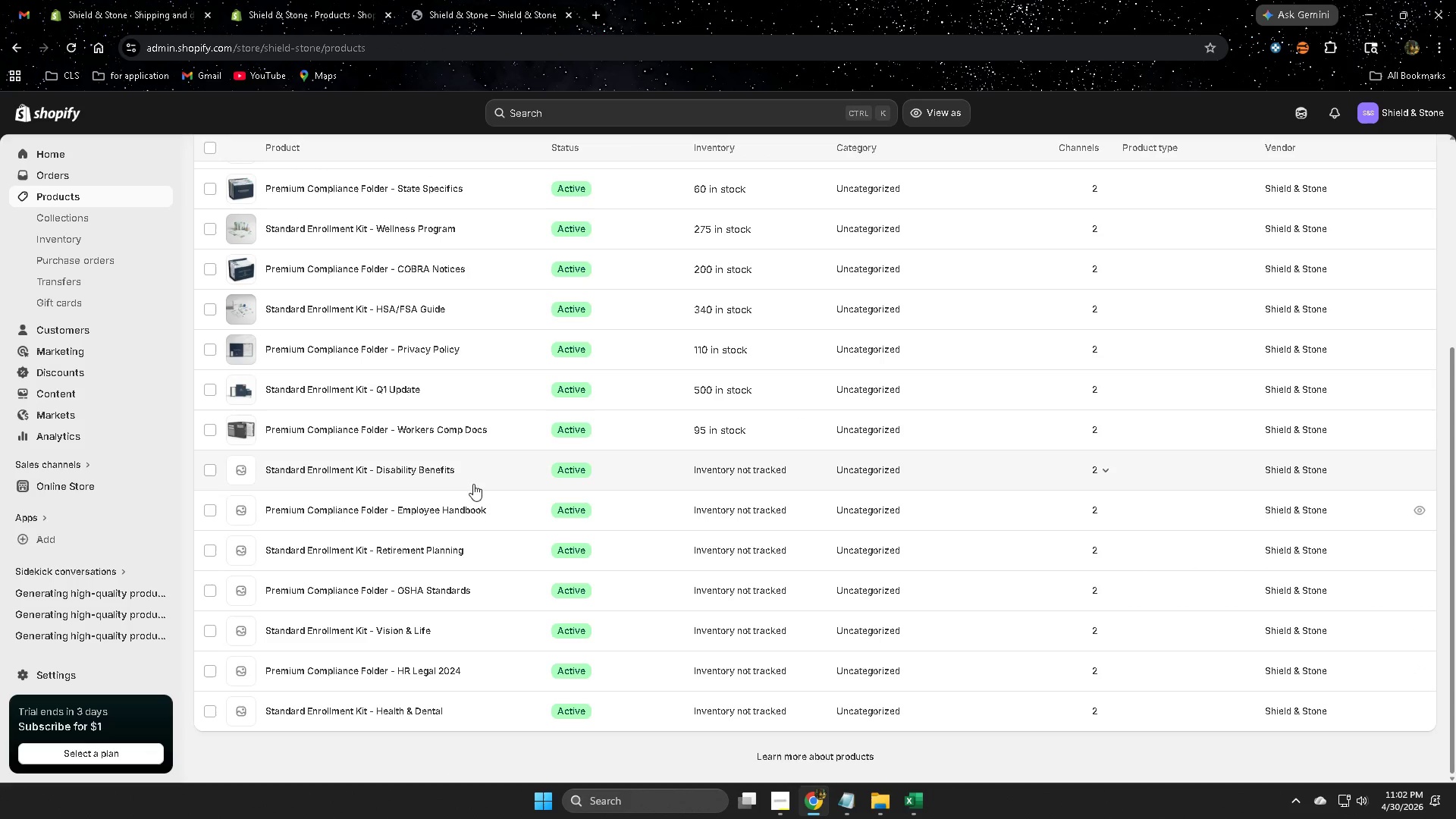 
left_click([482, 468])
 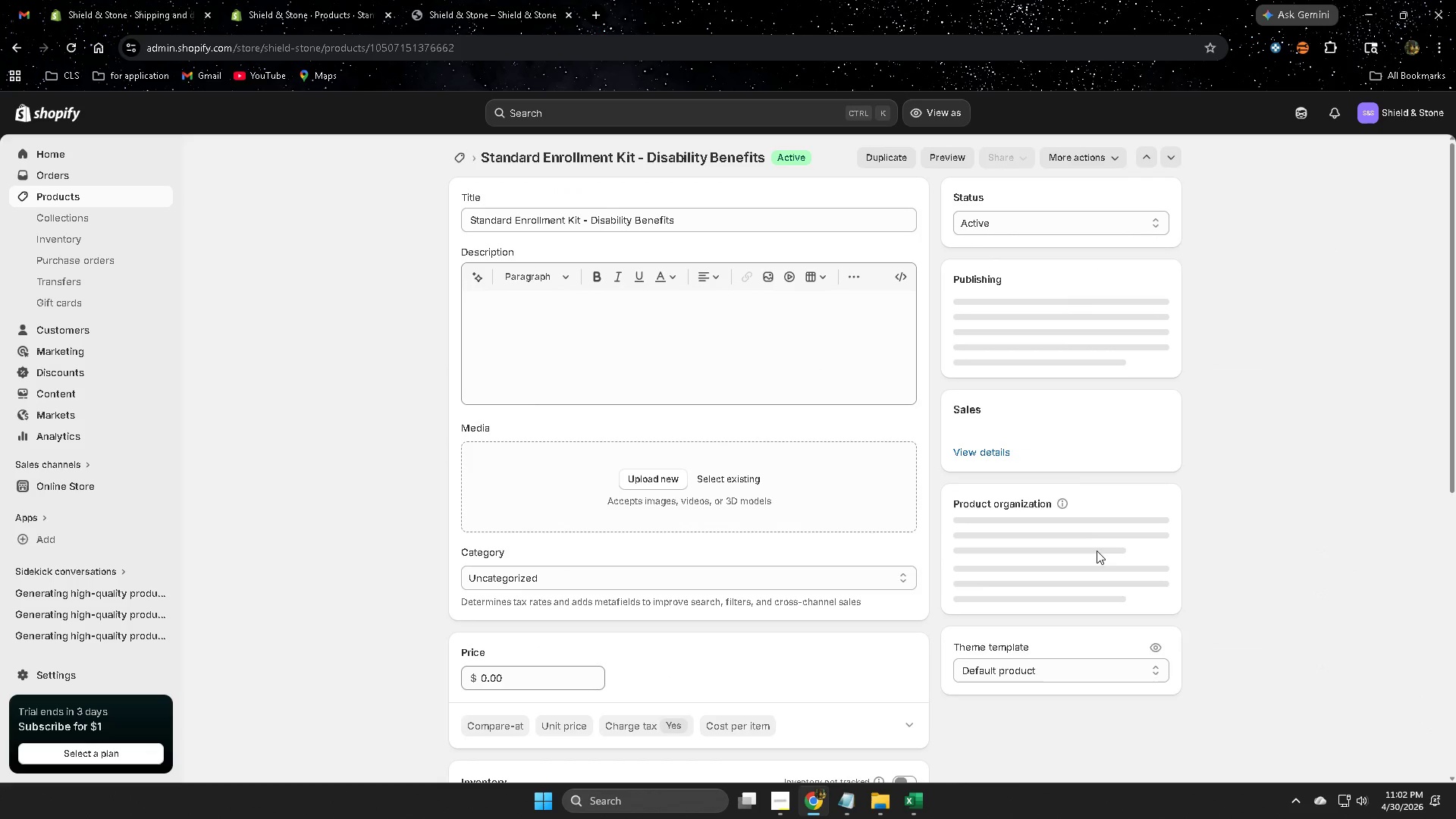 
scroll: coordinate [959, 608], scroll_direction: down, amount: 1.0
 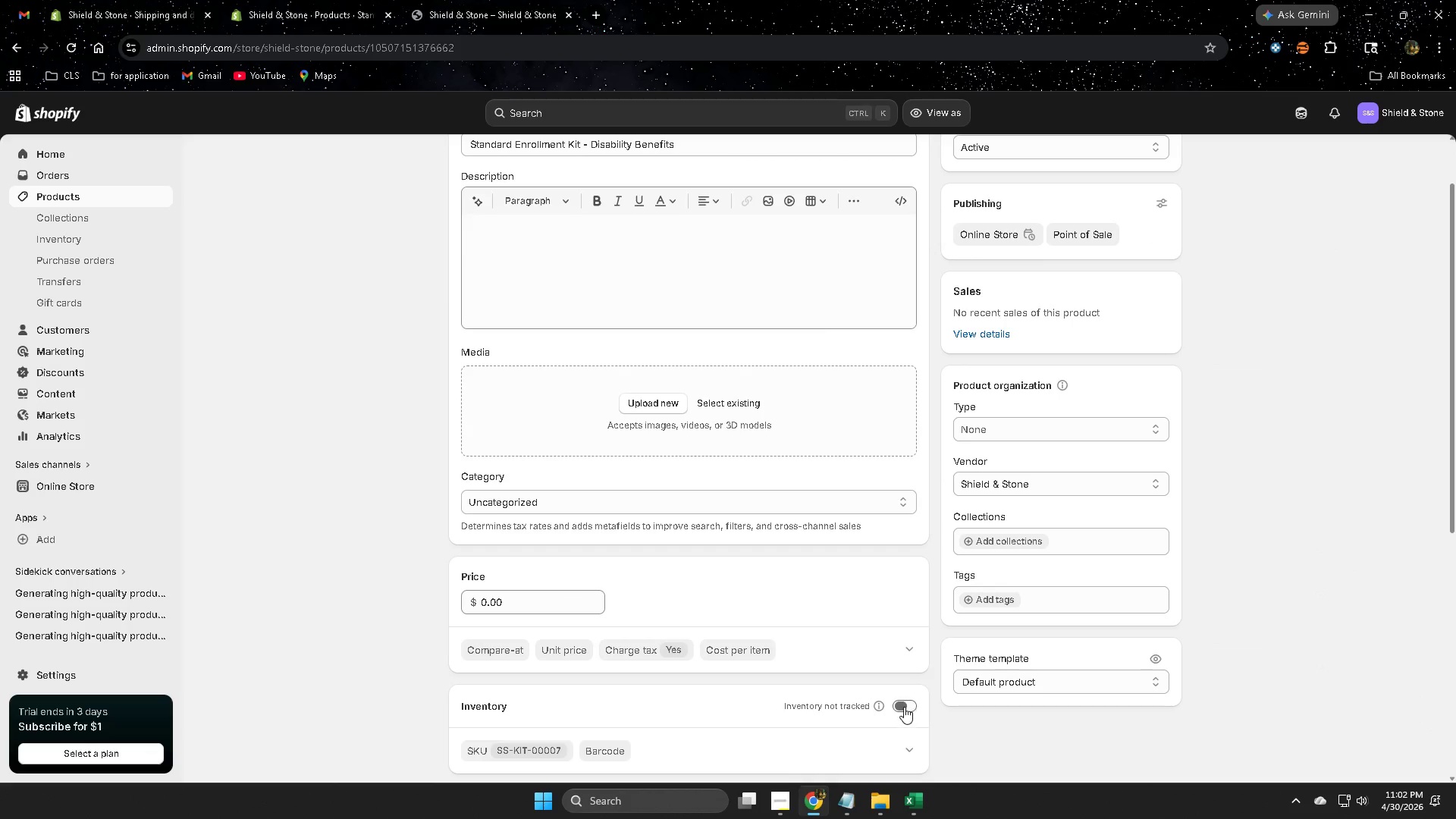 
left_click([899, 707])
 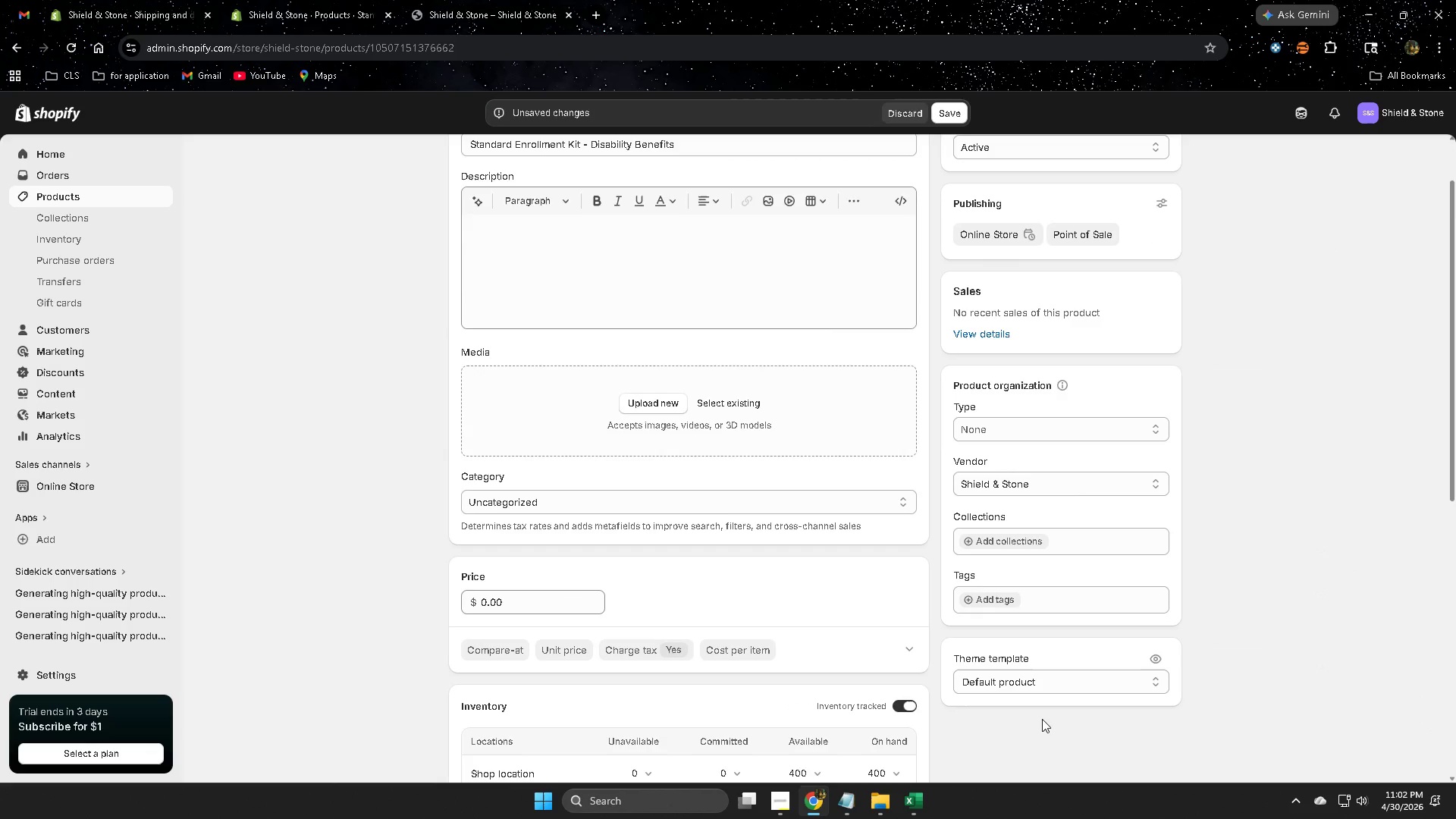 
scroll: coordinate [1042, 719], scroll_direction: down, amount: 1.0
 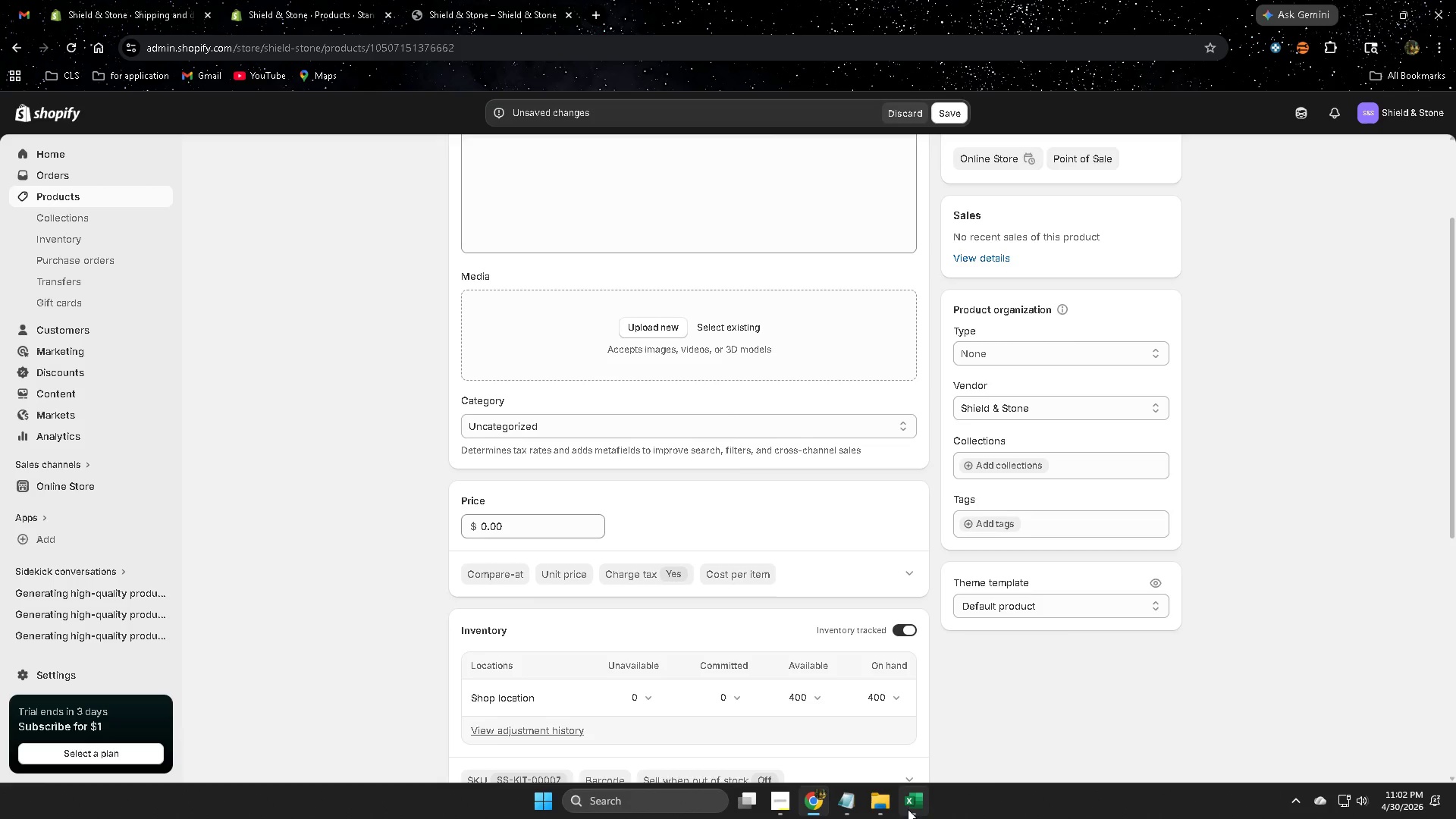 
left_click([908, 809])
 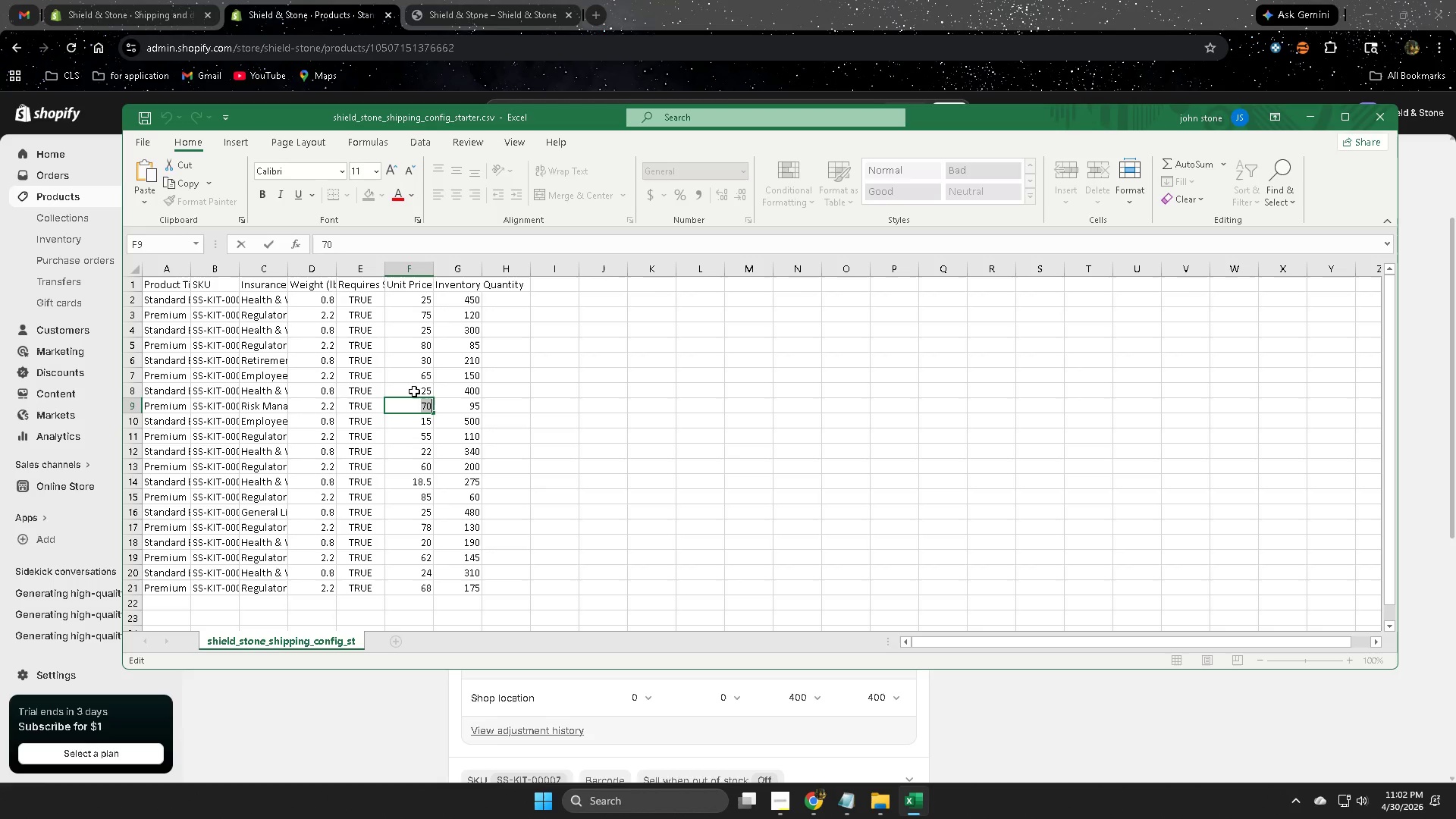 
double_click([412, 392])
 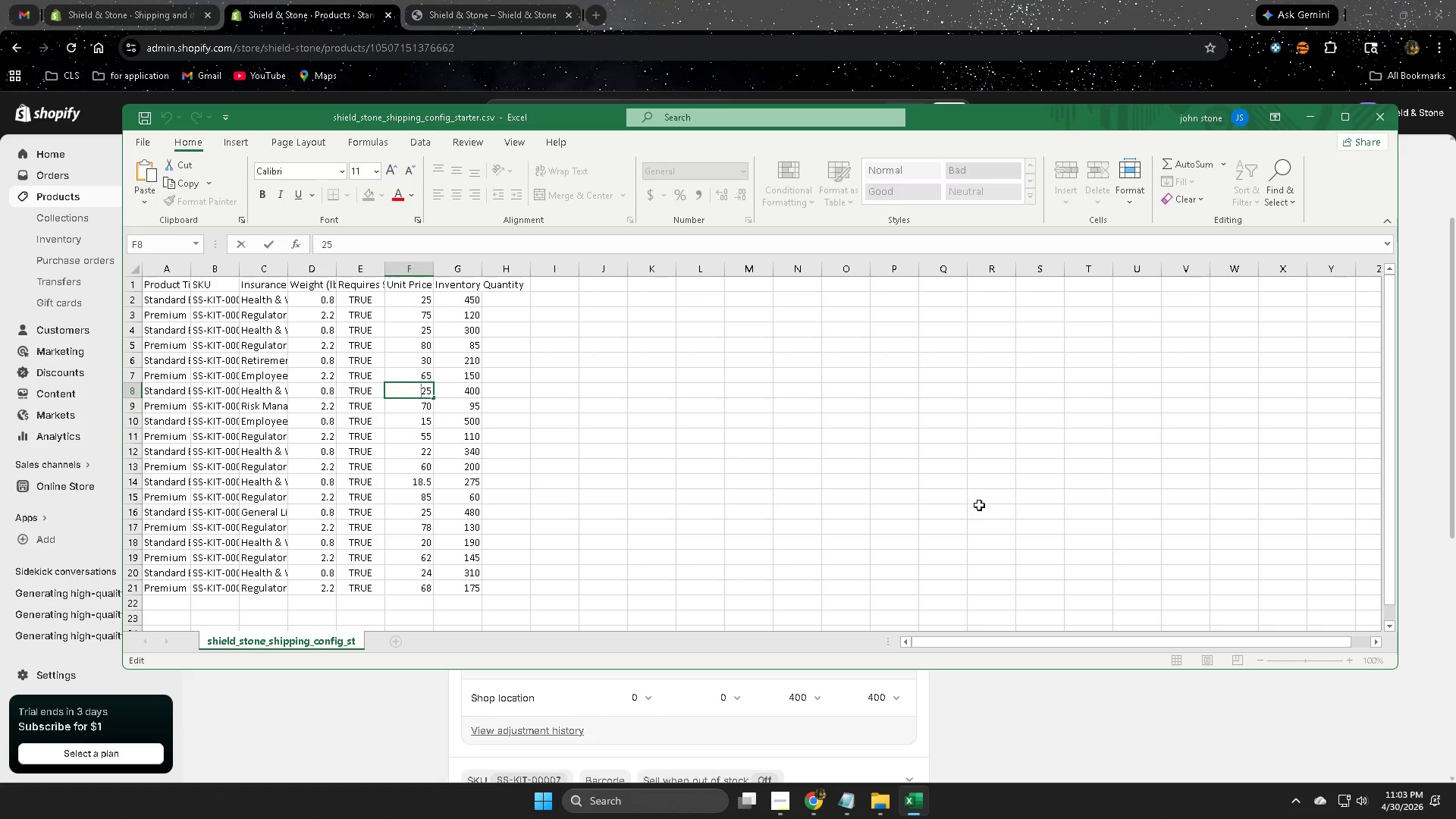 
key(Control+A)
 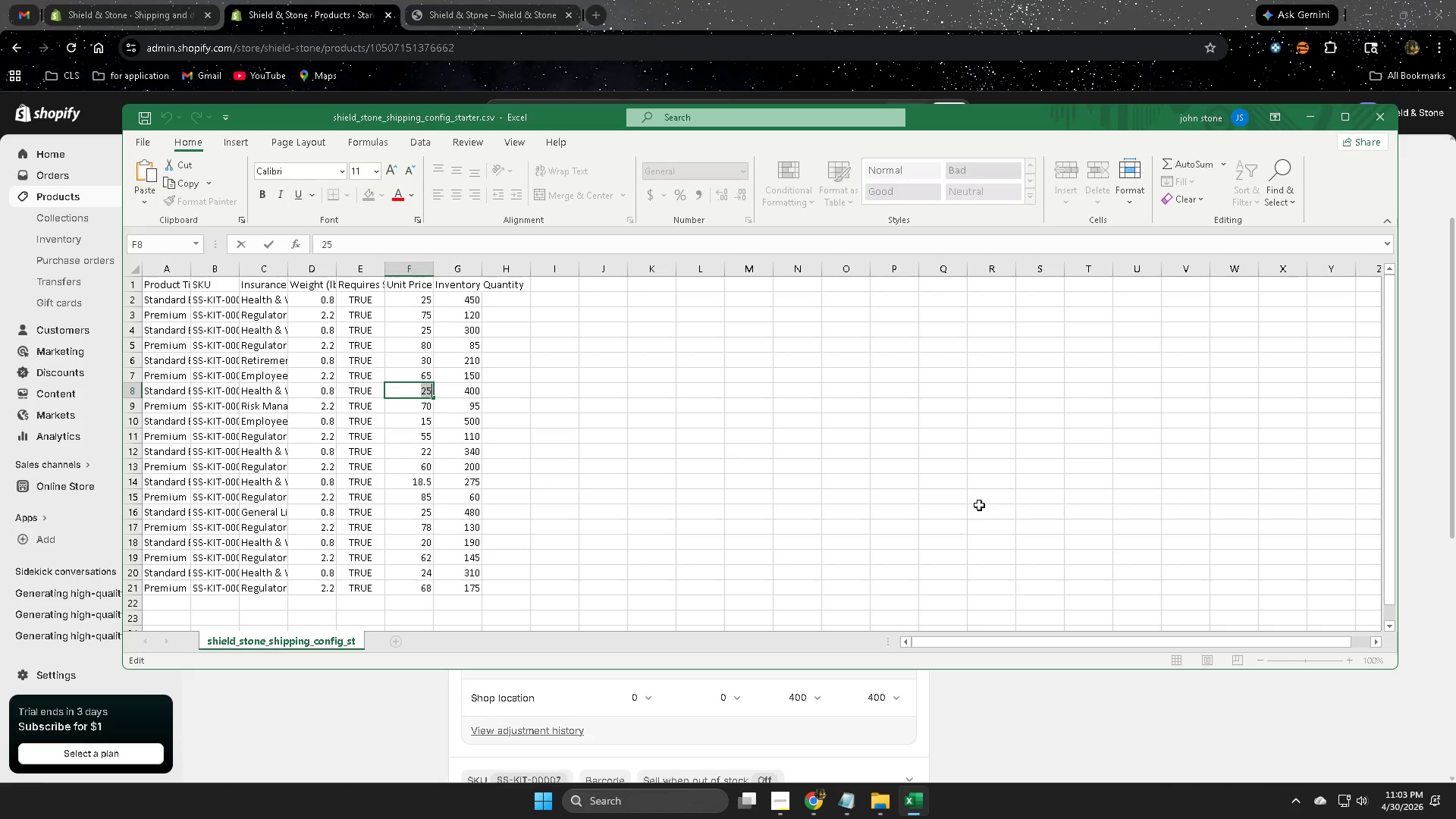 
key(Control+C)
 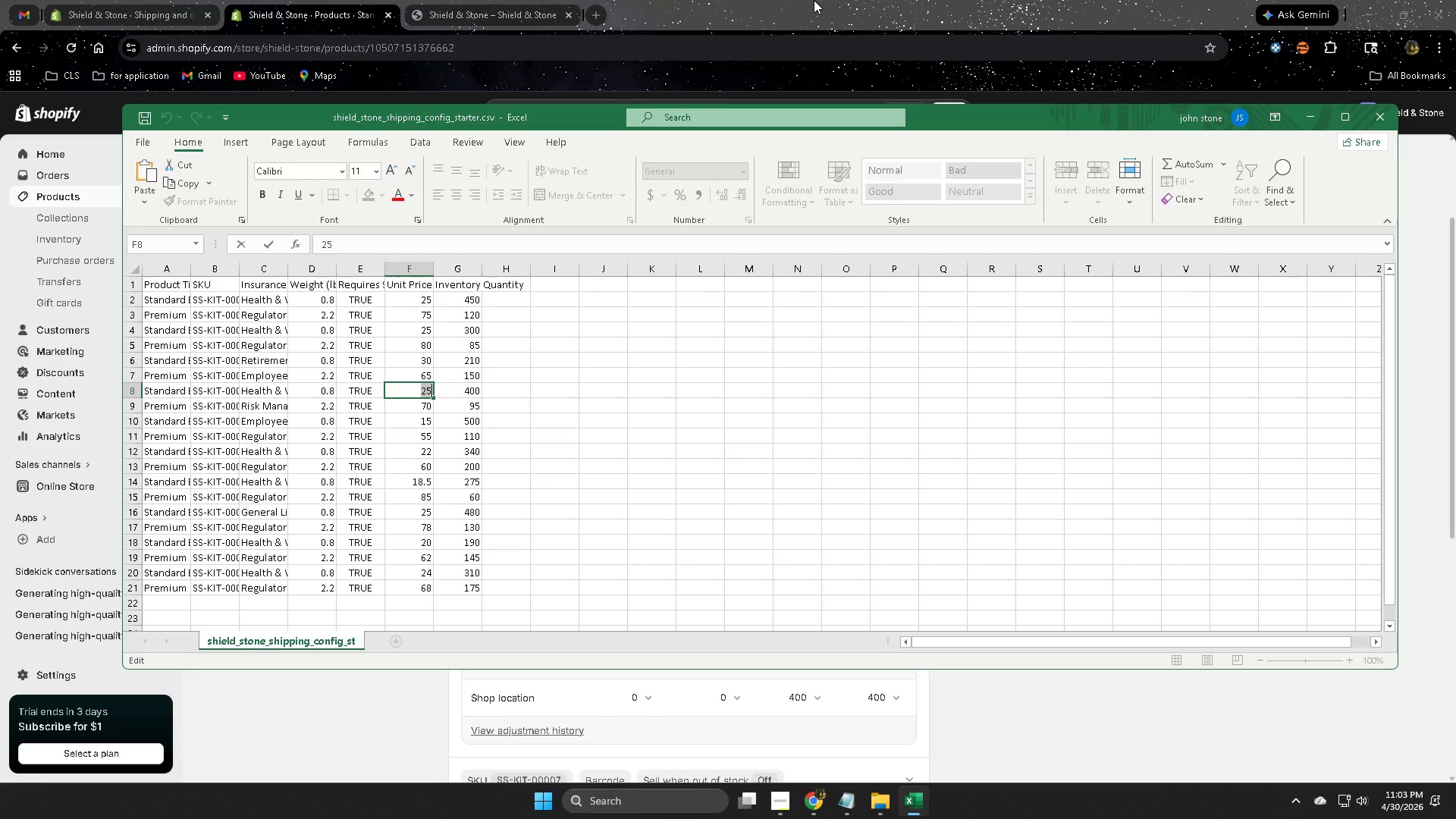 
left_click([814, 0])
 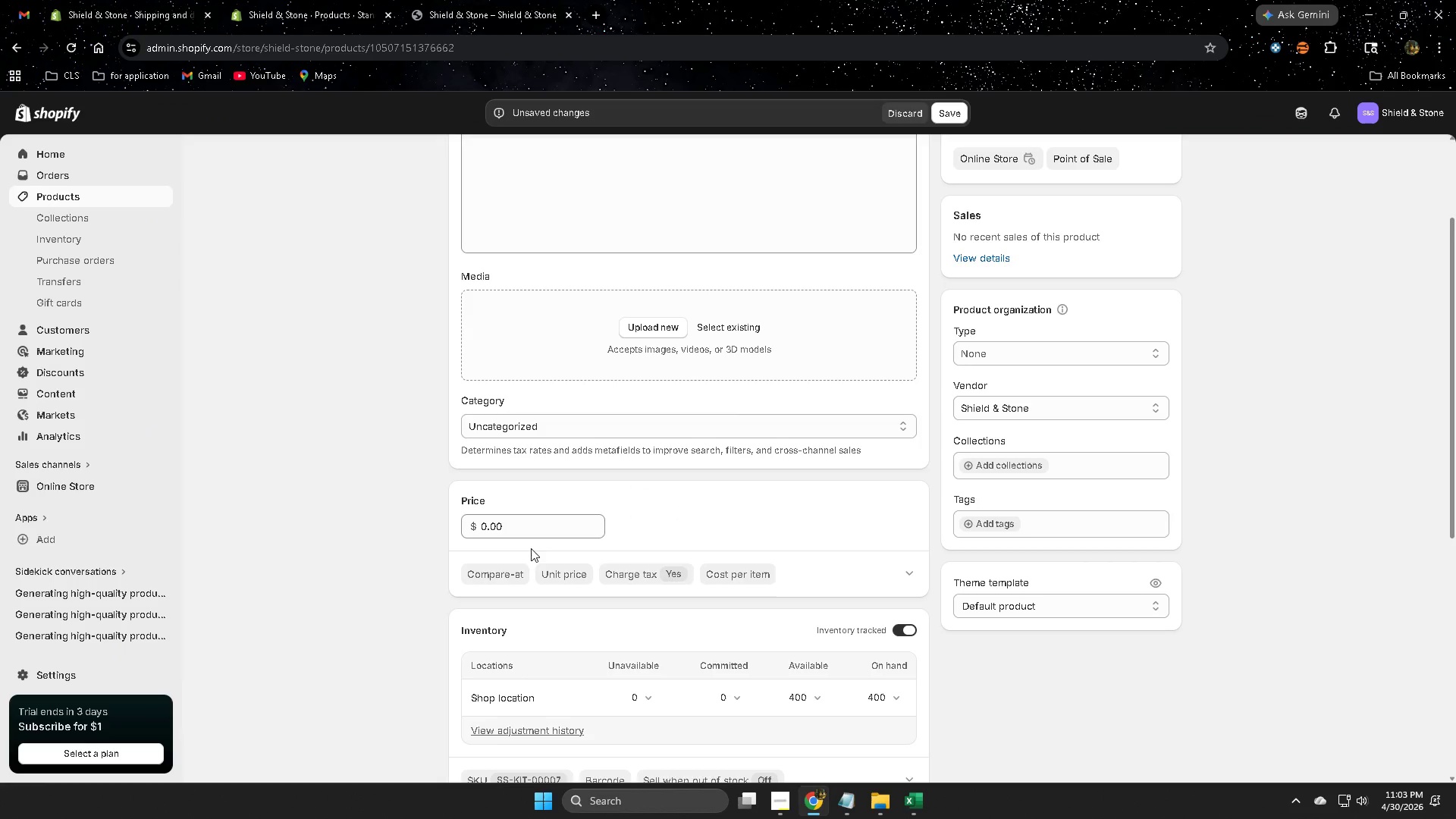 
double_click([532, 528])
 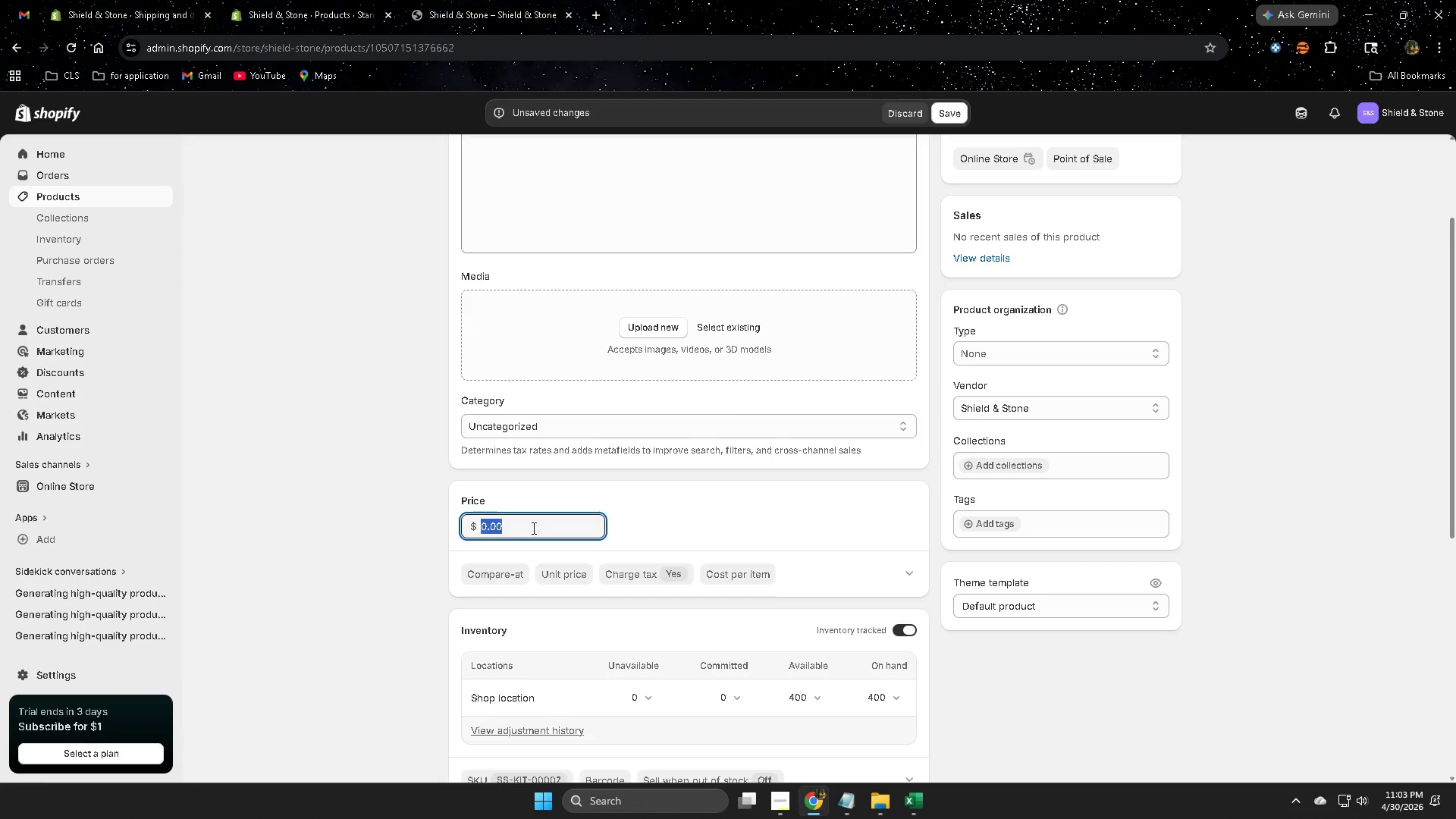 
key(Control+V)
 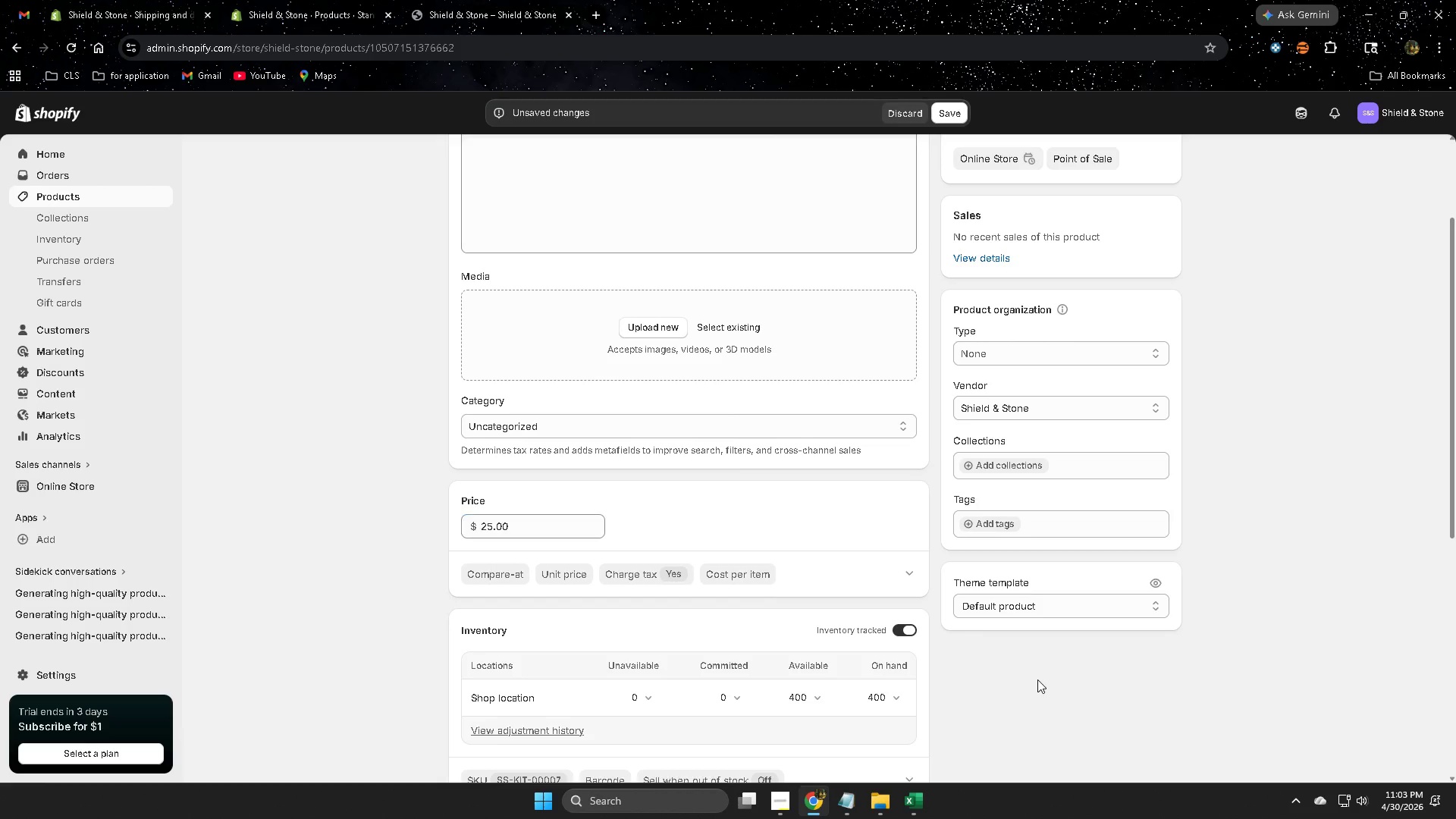 
scroll: coordinate [1052, 666], scroll_direction: down, amount: 2.0
 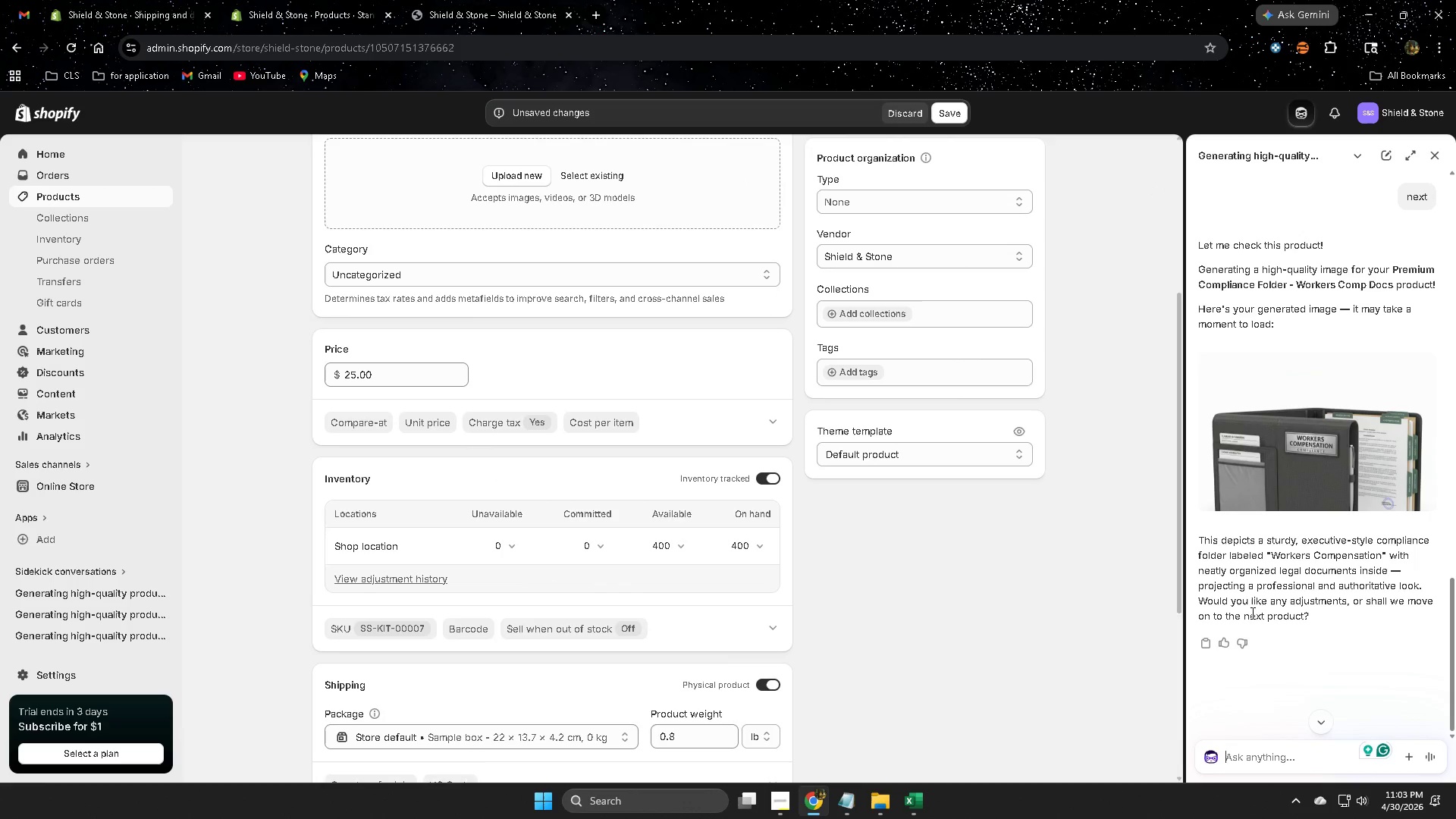 
left_click([1247, 766])
 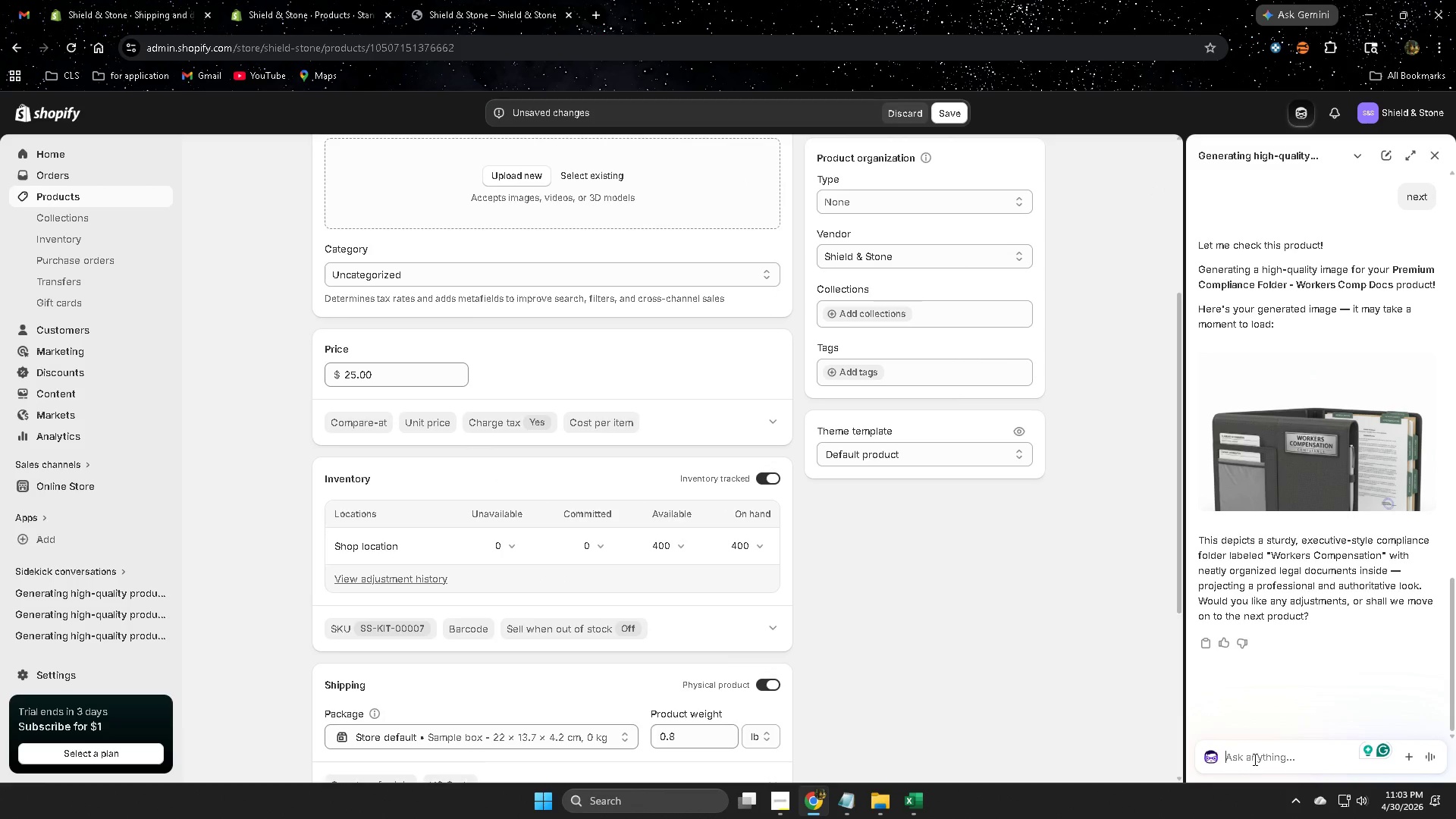 
type(next)
 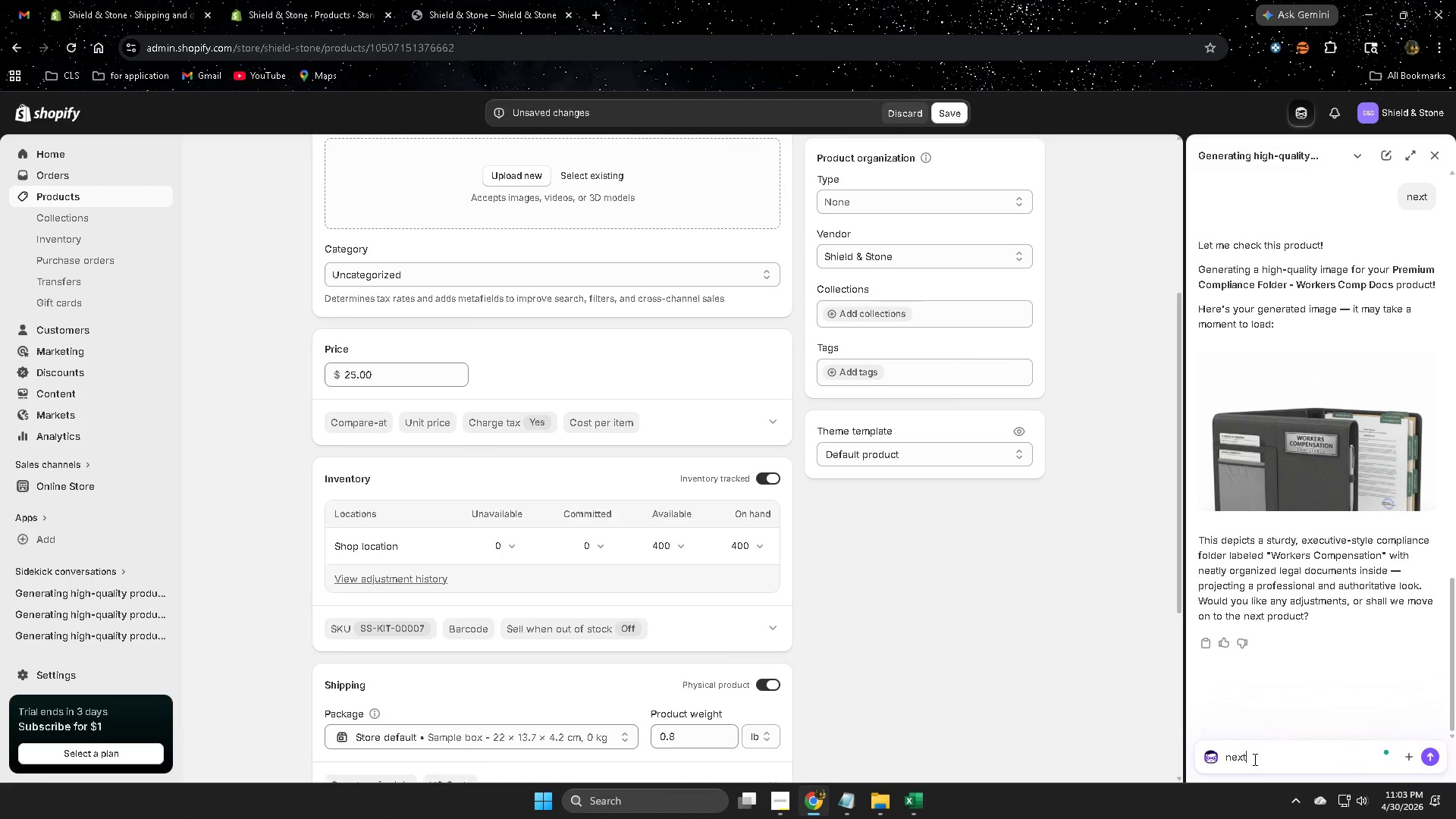 
key(Enter)
 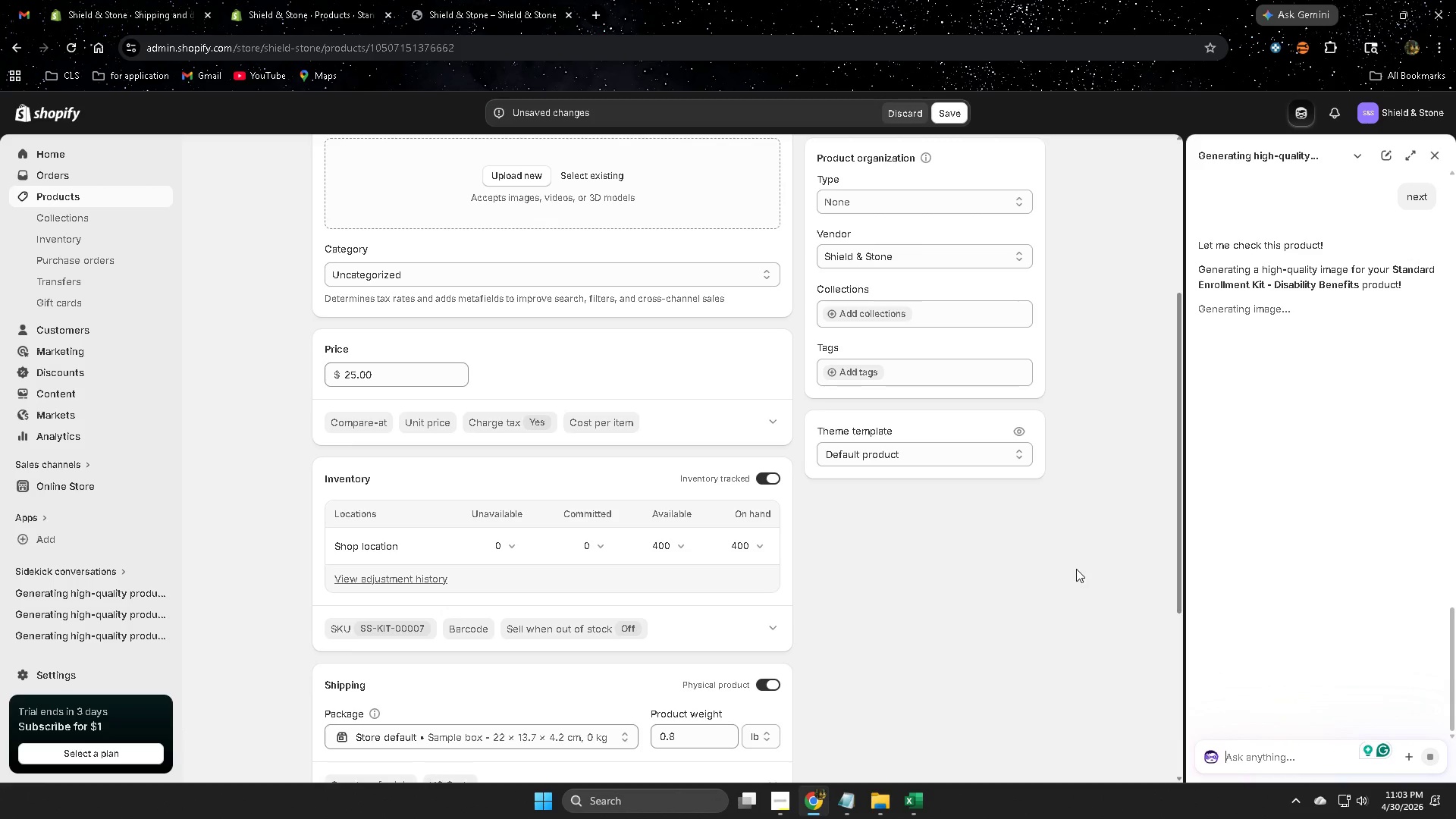 
wait(14.55)
 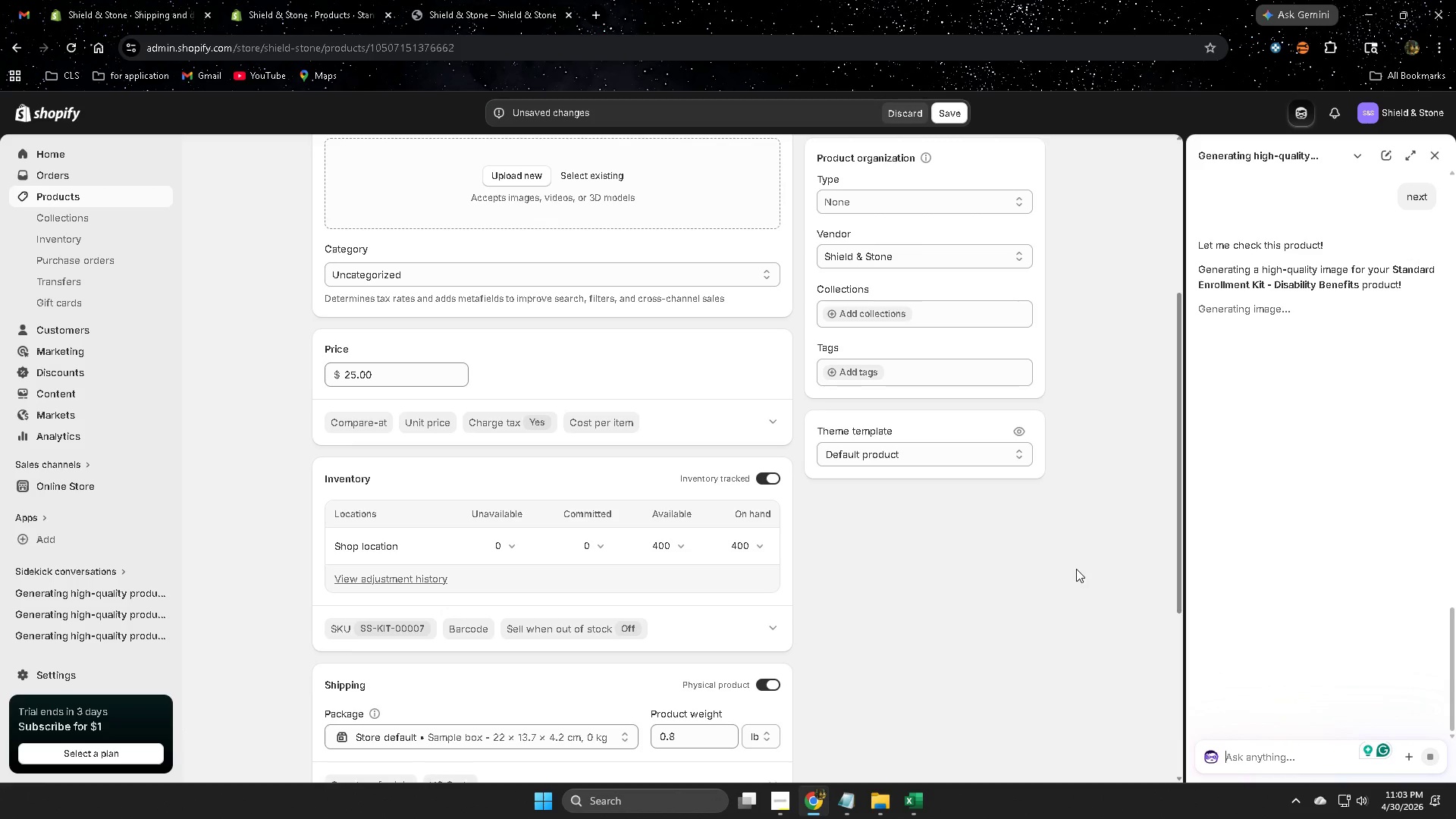 
scroll: coordinate [356, 428], scroll_direction: up, amount: 5.0
 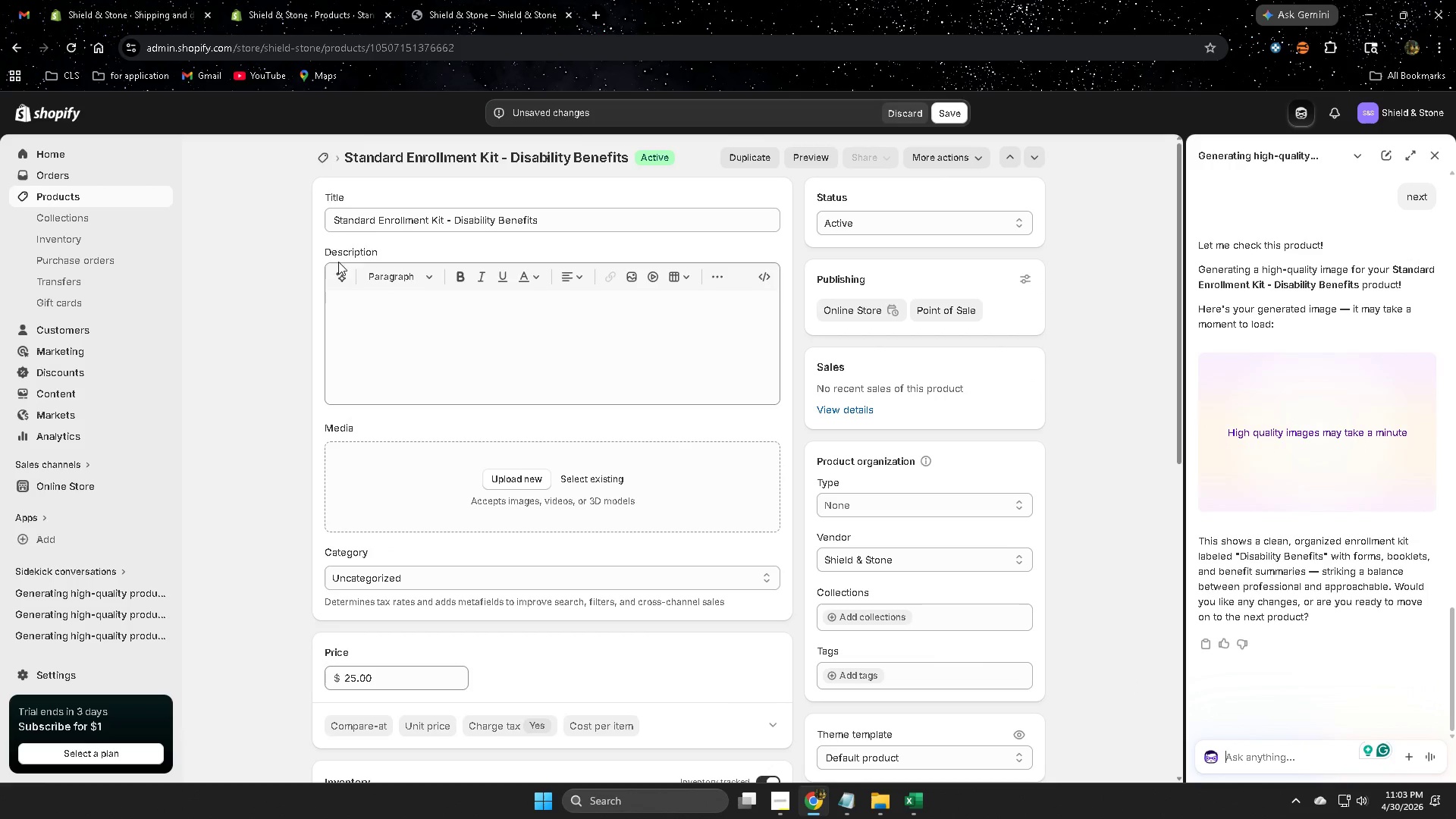 
left_click([338, 275])
 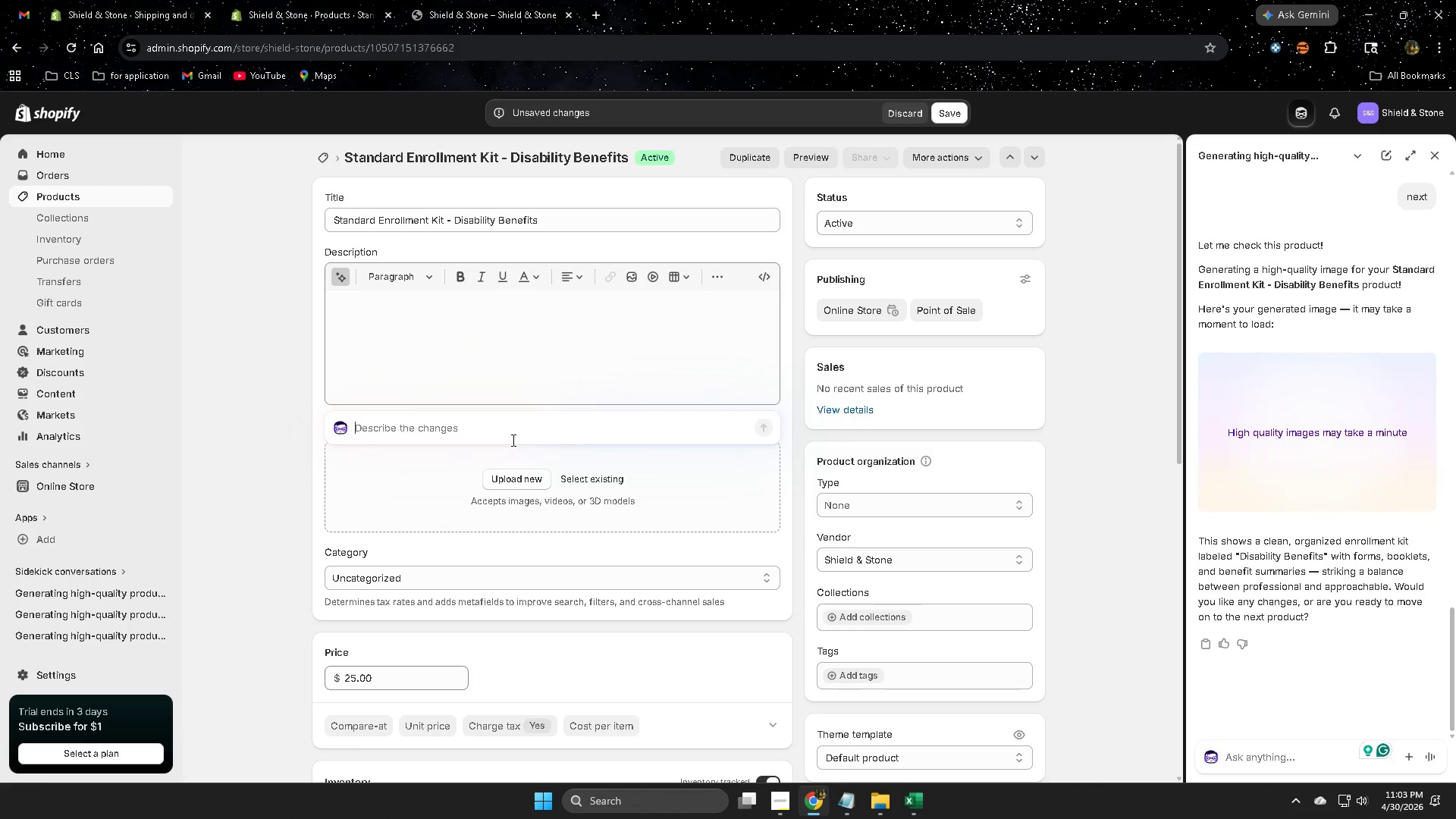 
type(na=)
key(Backspace)
key(Backspace)
key(Backspace)
type(make a description)
 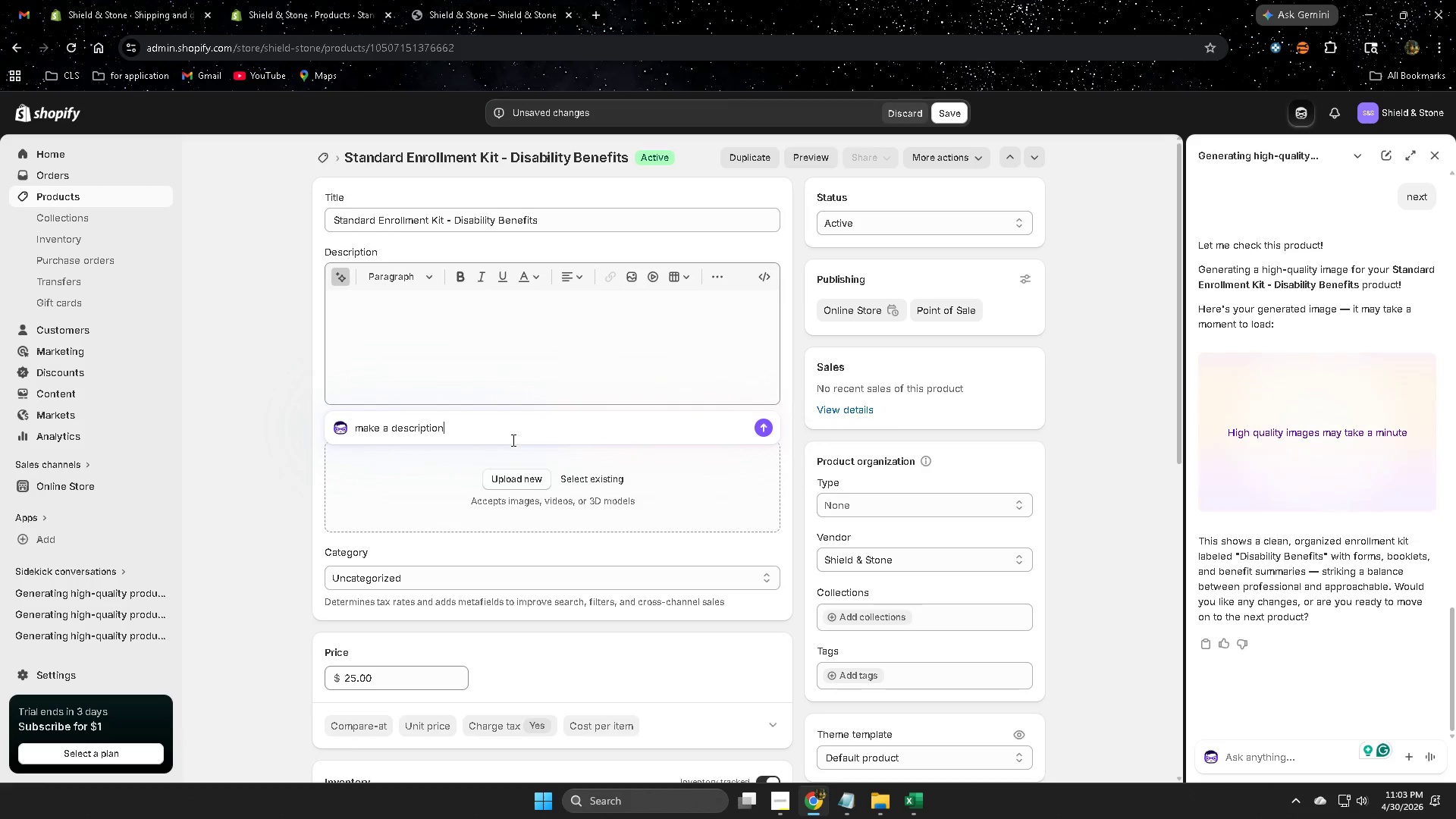 
key(Enter)
 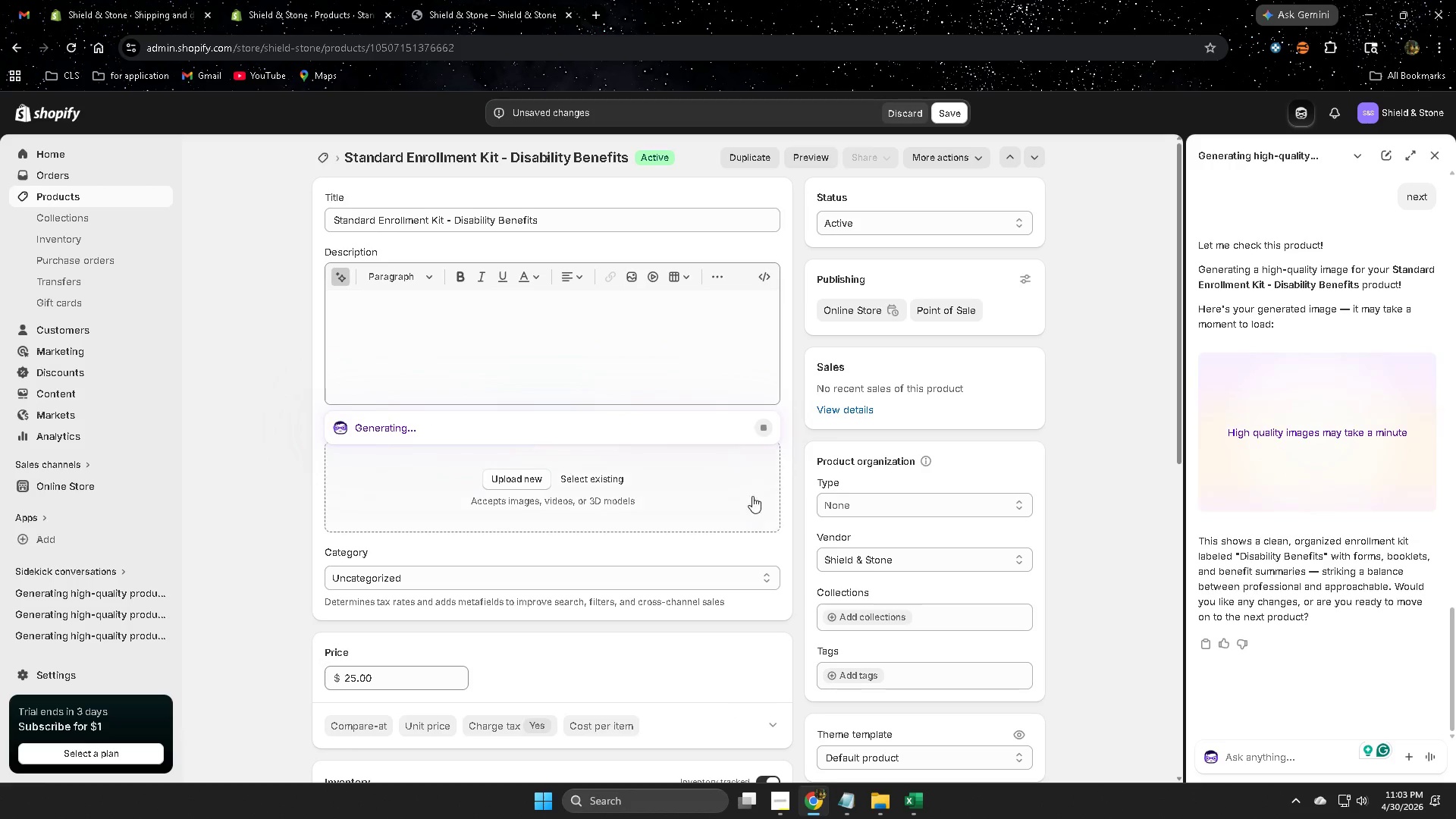 
mouse_move([808, 628])
 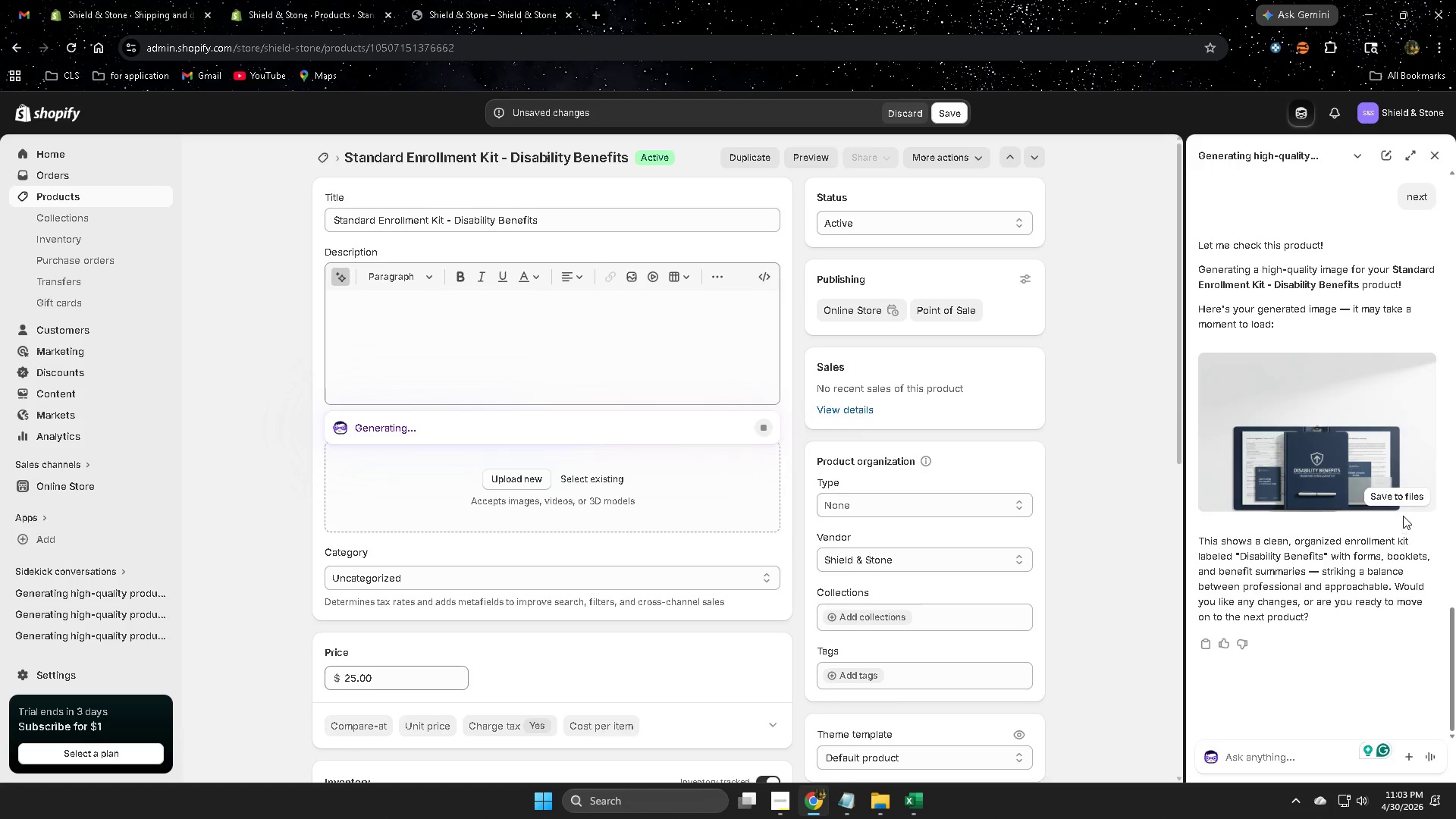 
left_click([1398, 500])
 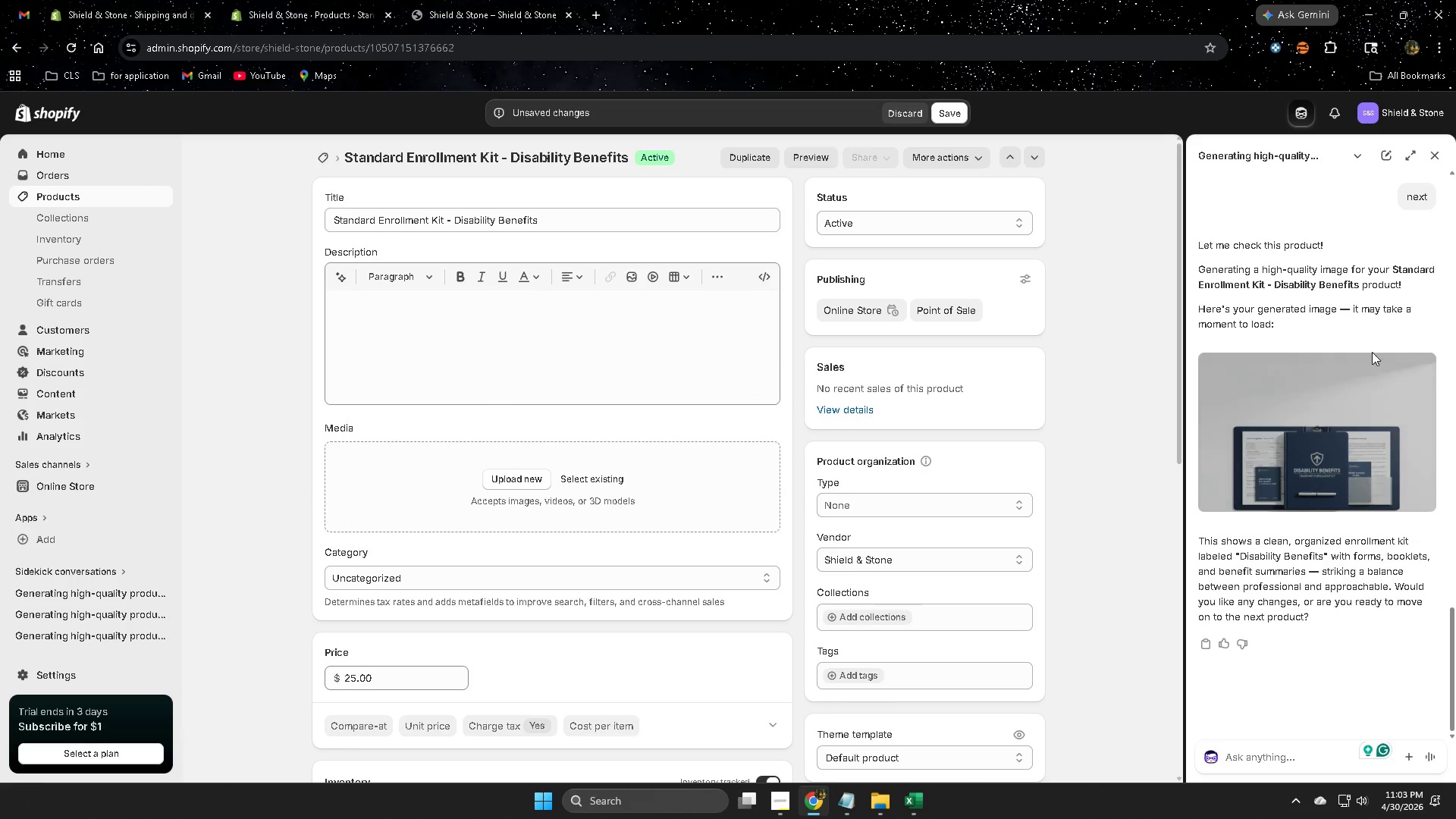 
wait(11.0)
 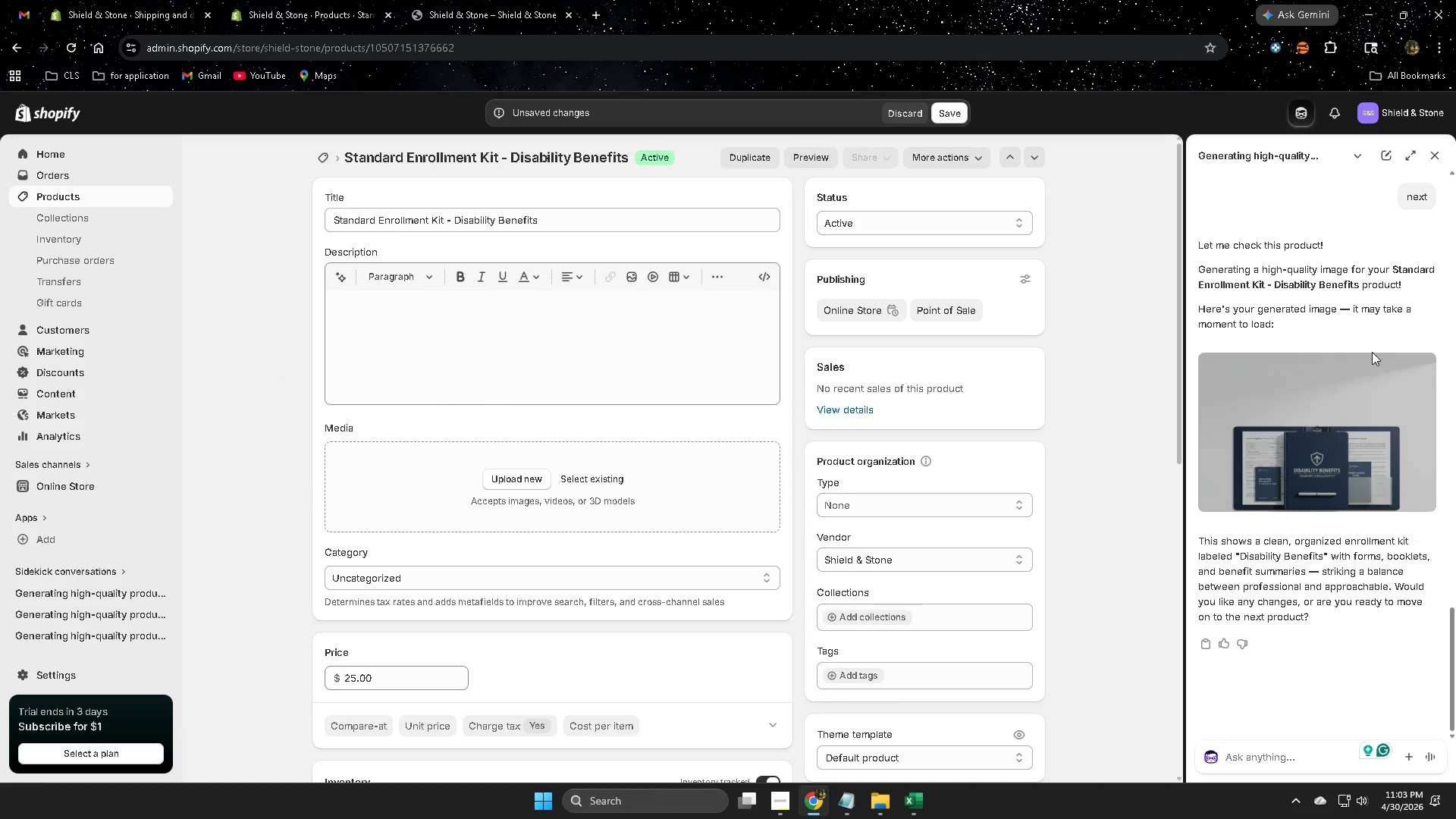 
left_click([723, 481])
 